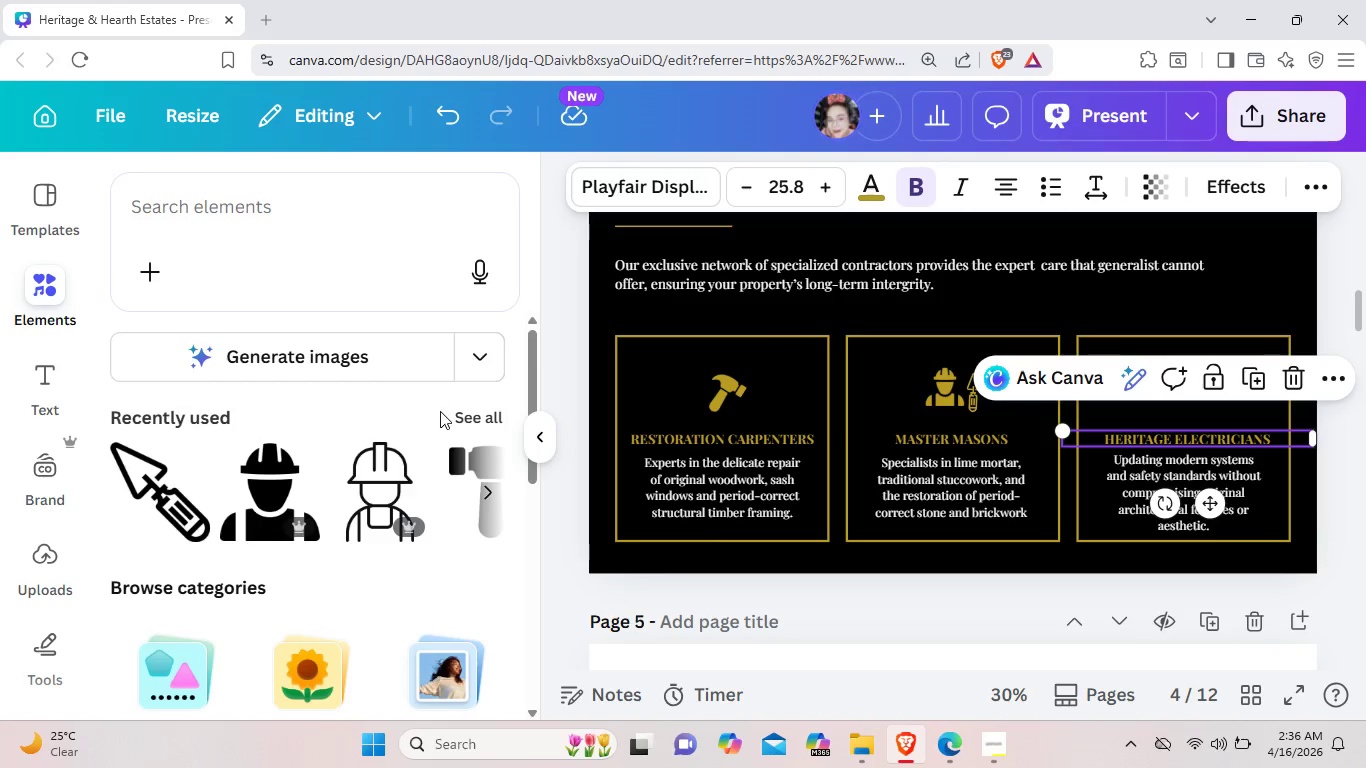 
left_click([465, 420])
 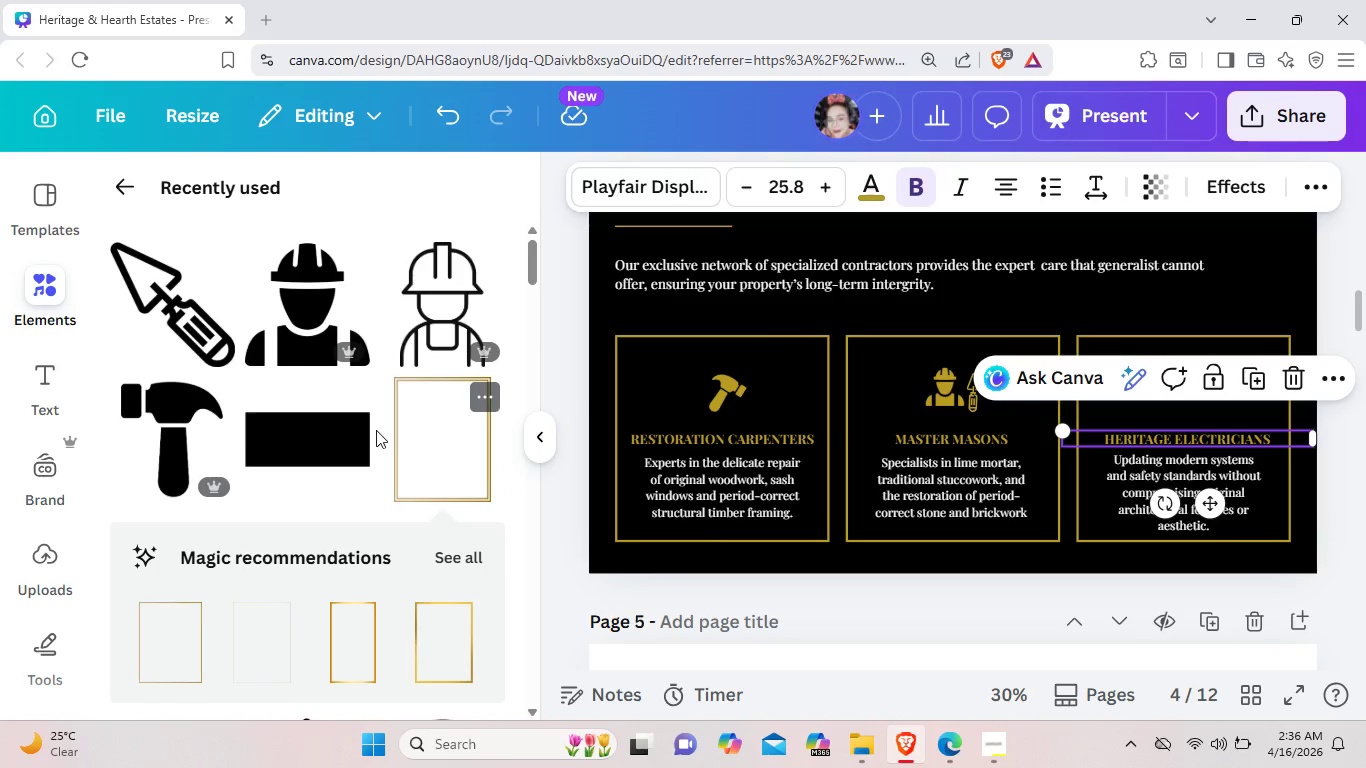 
scroll: coordinate [374, 429], scroll_direction: down, amount: 10.0
 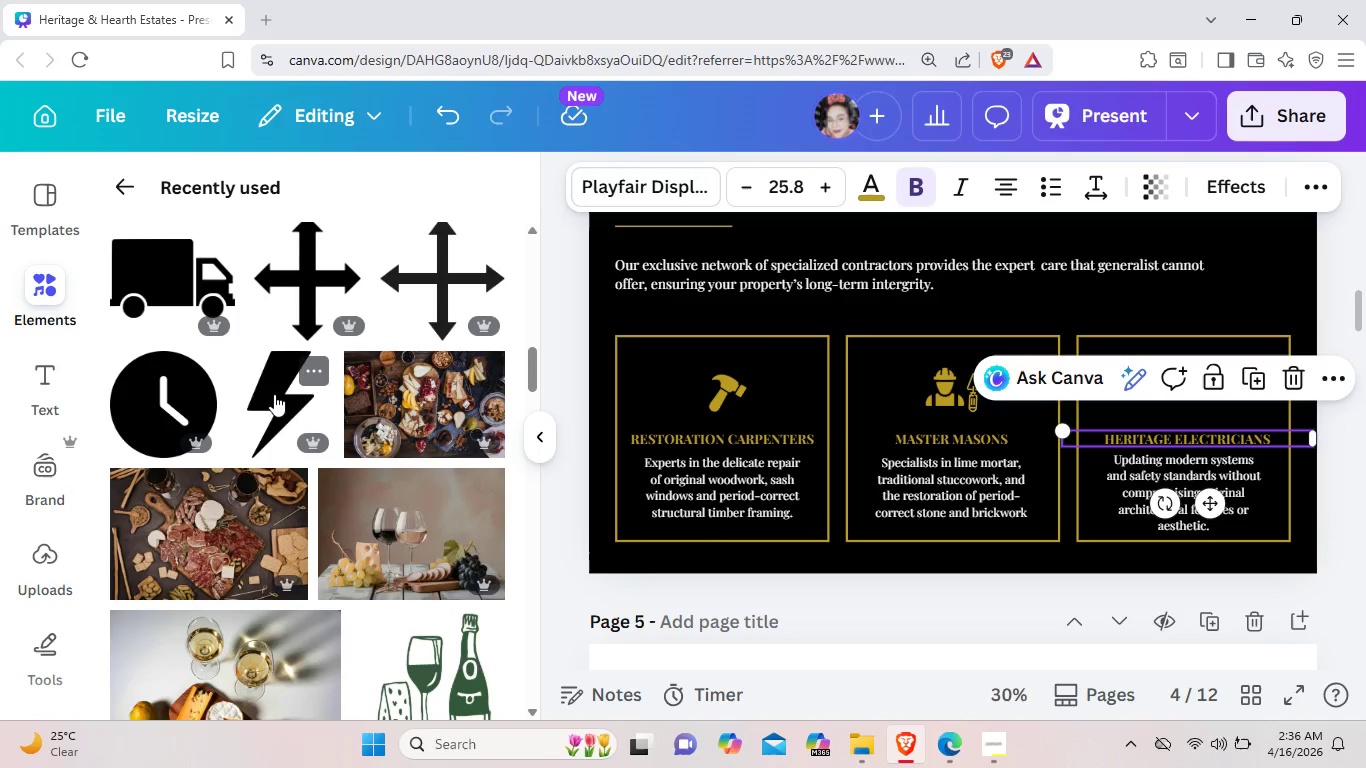 
left_click([274, 394])
 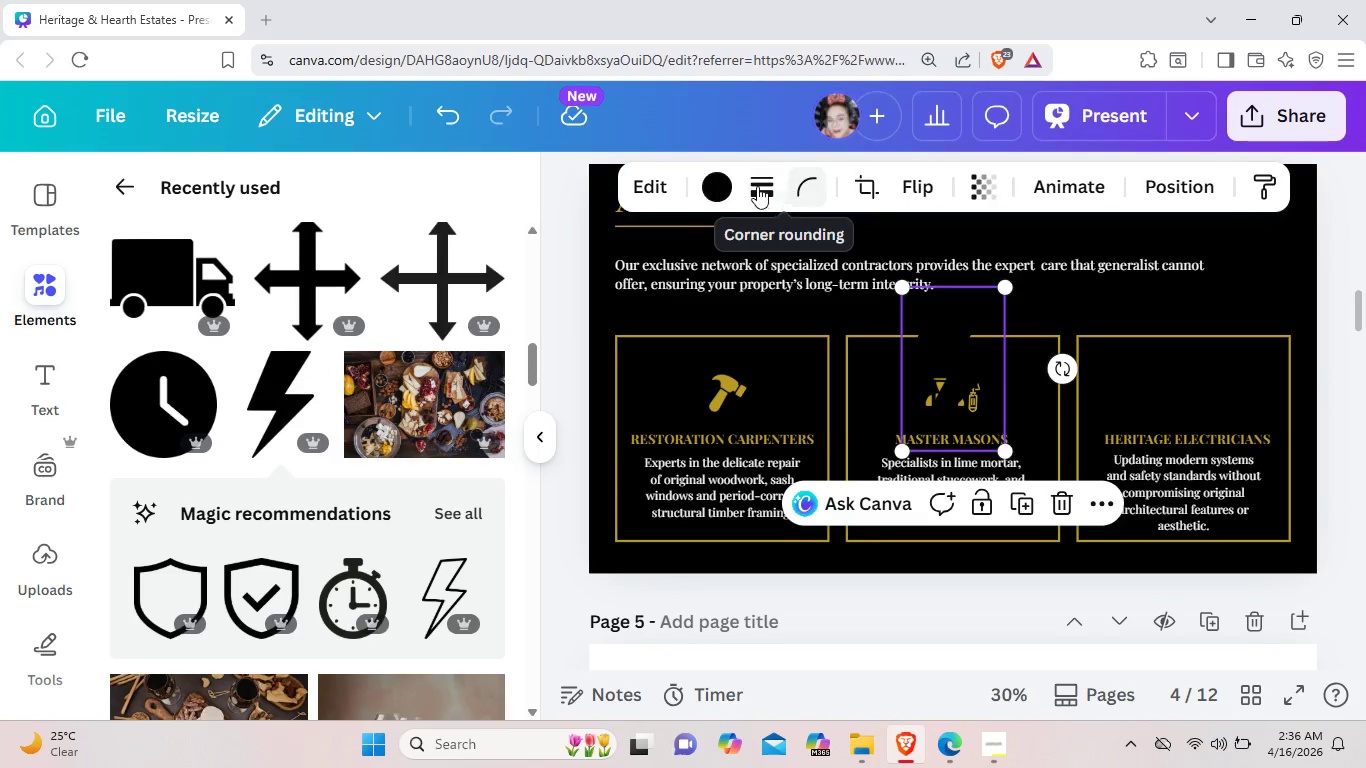 
left_click([712, 184])
 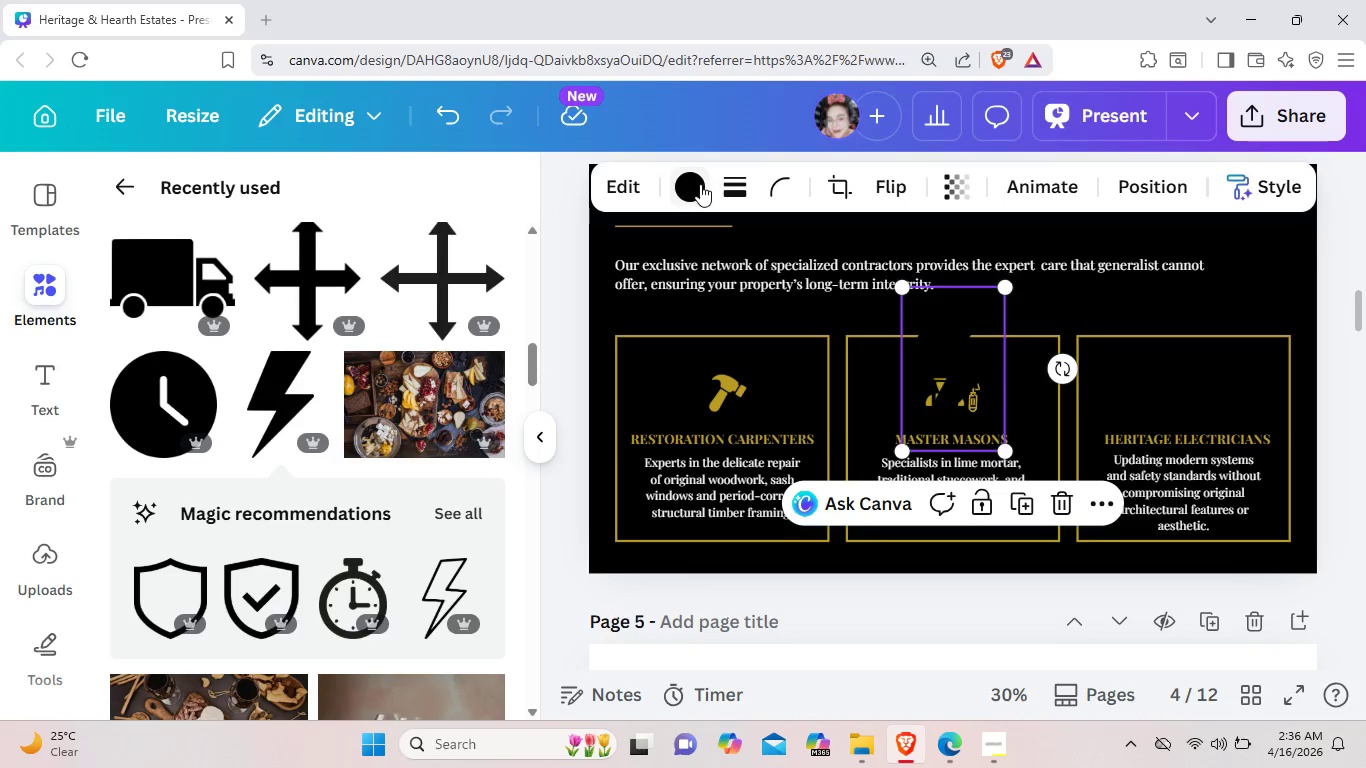 
left_click([700, 184])
 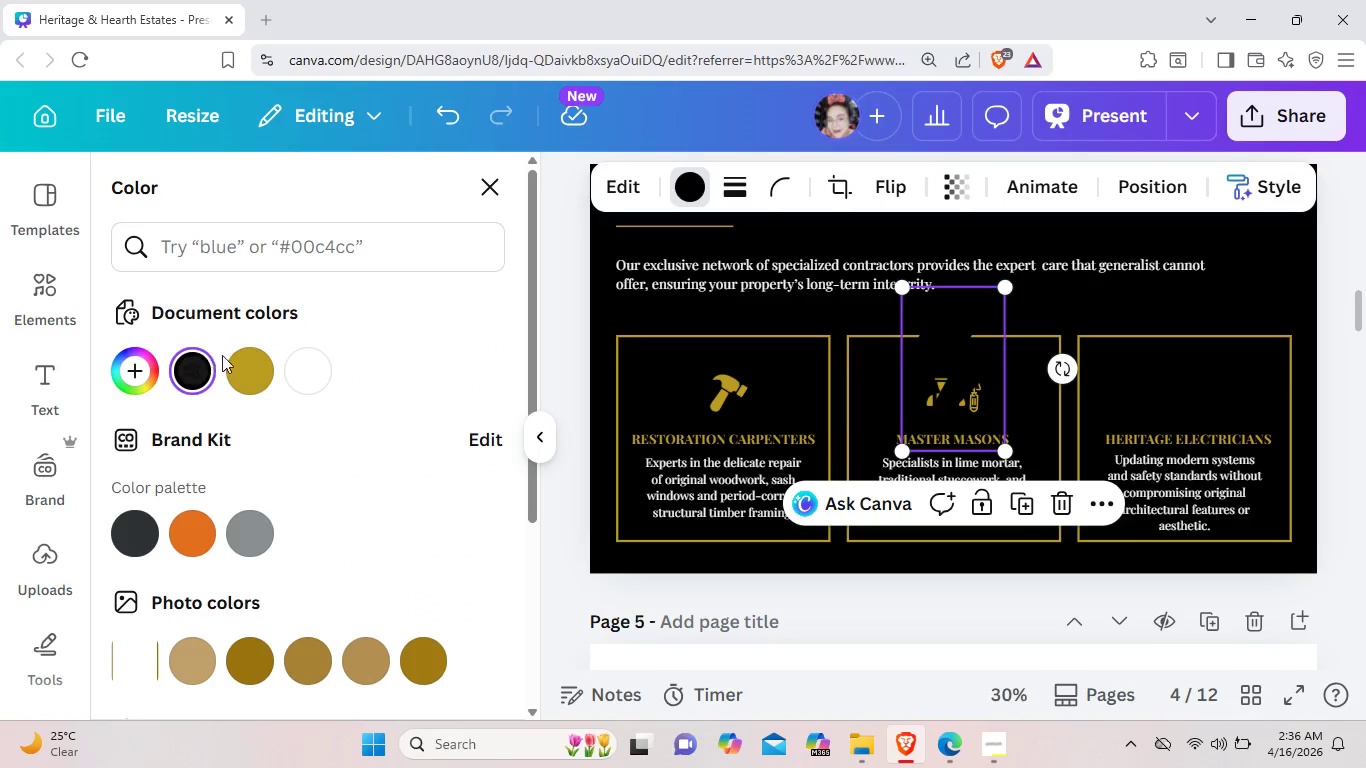 
left_click([245, 373])
 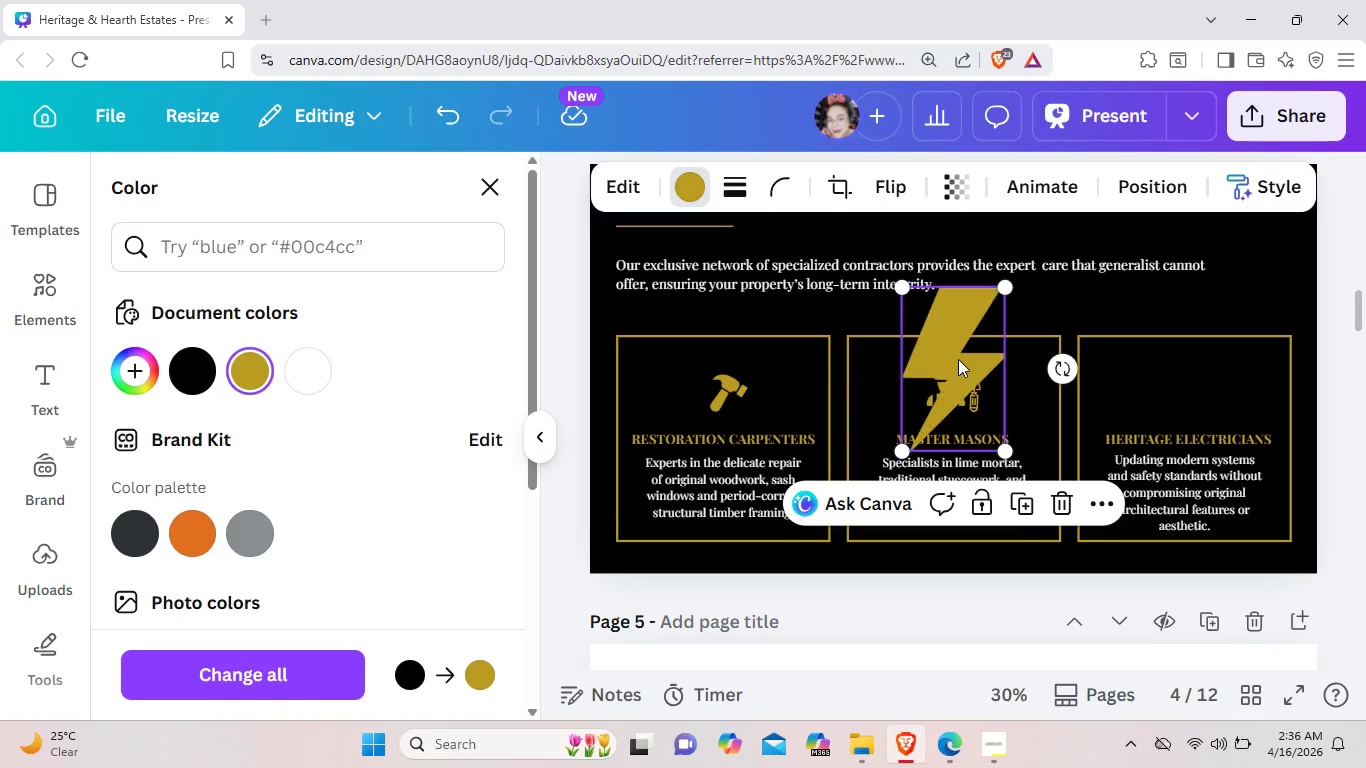 
left_click_drag(start_coordinate=[958, 359], to_coordinate=[1203, 401])
 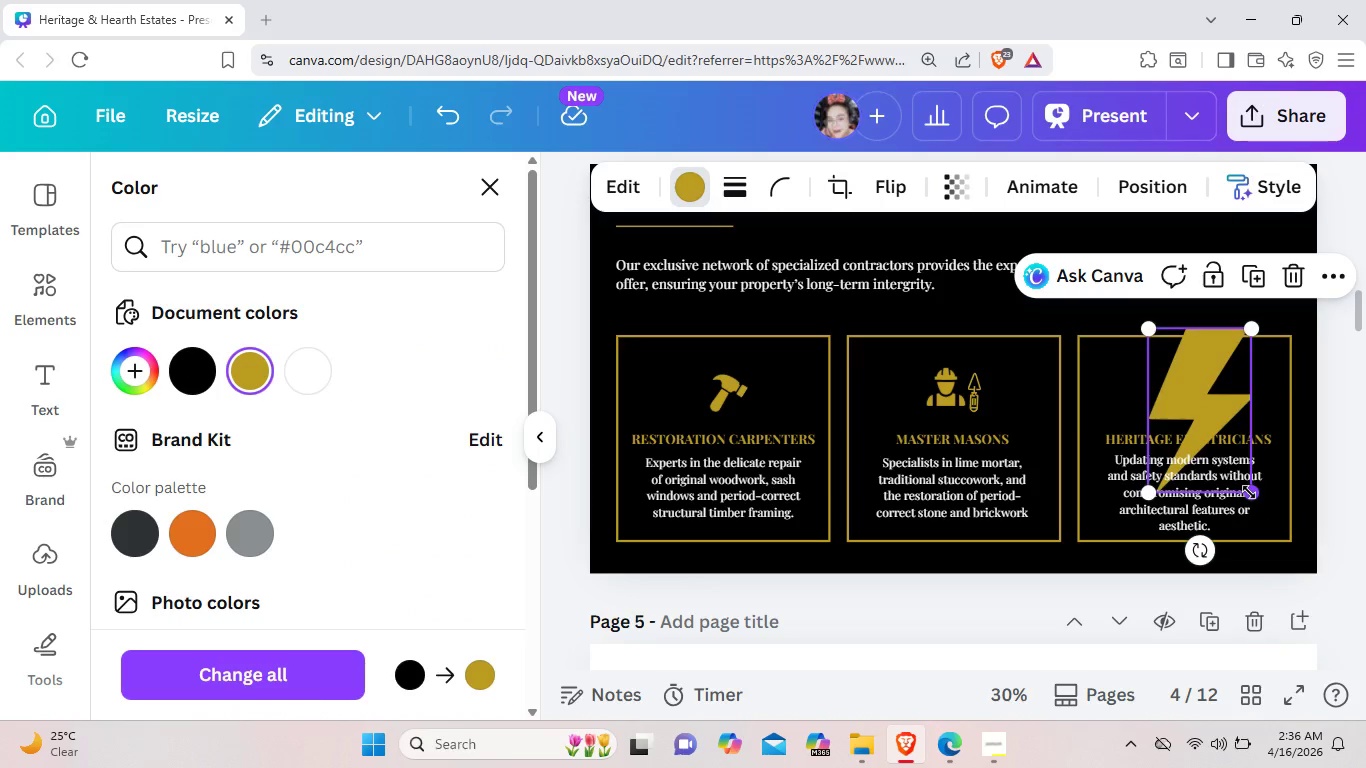 
left_click_drag(start_coordinate=[1249, 492], to_coordinate=[1177, 388])
 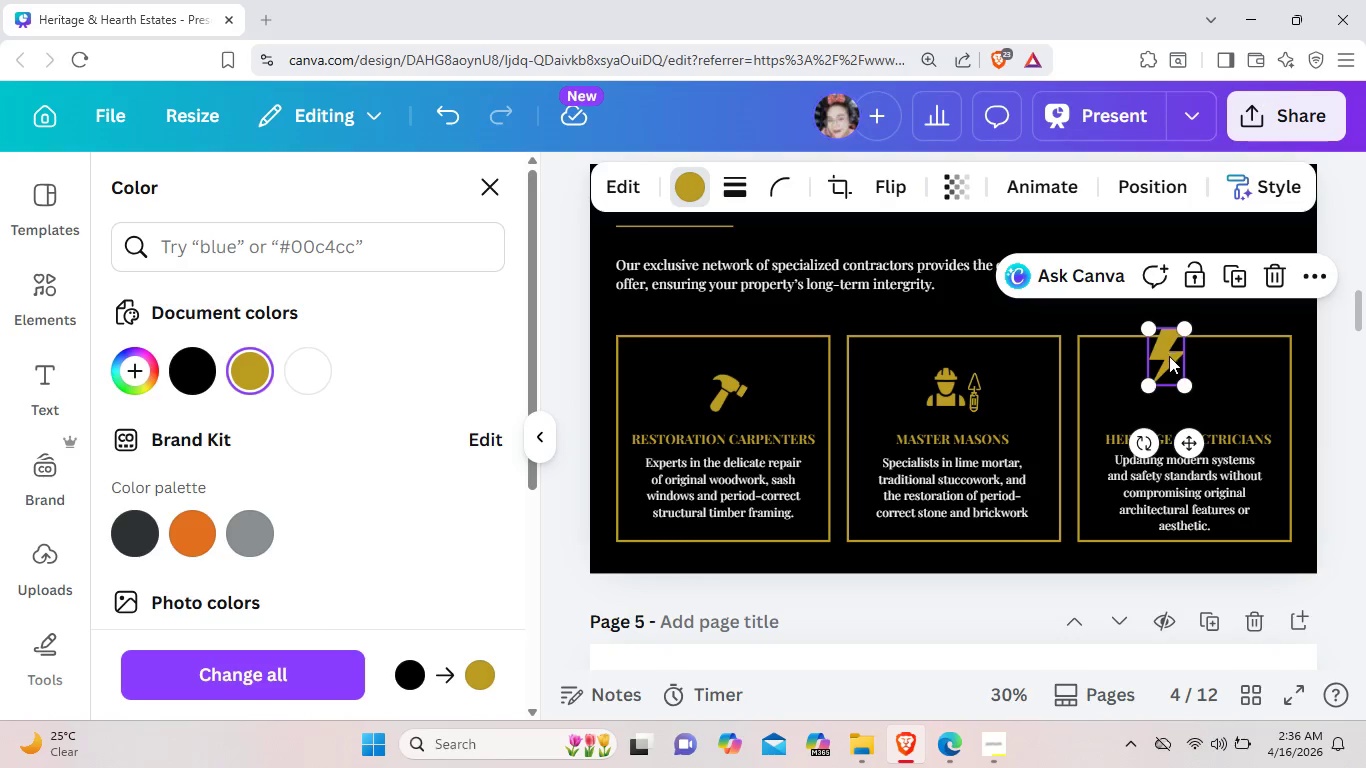 
left_click_drag(start_coordinate=[1169, 354], to_coordinate=[1191, 385])
 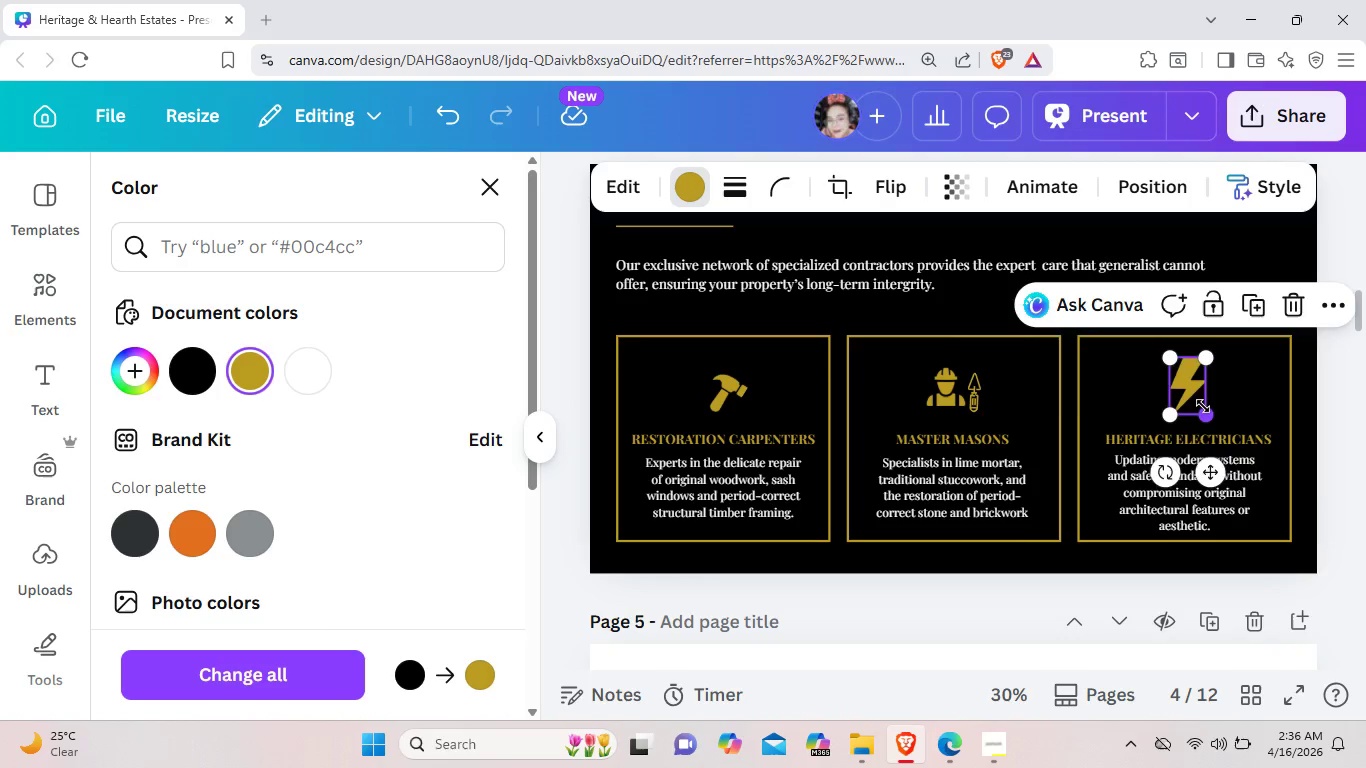 
left_click_drag(start_coordinate=[1209, 417], to_coordinate=[1203, 406])
 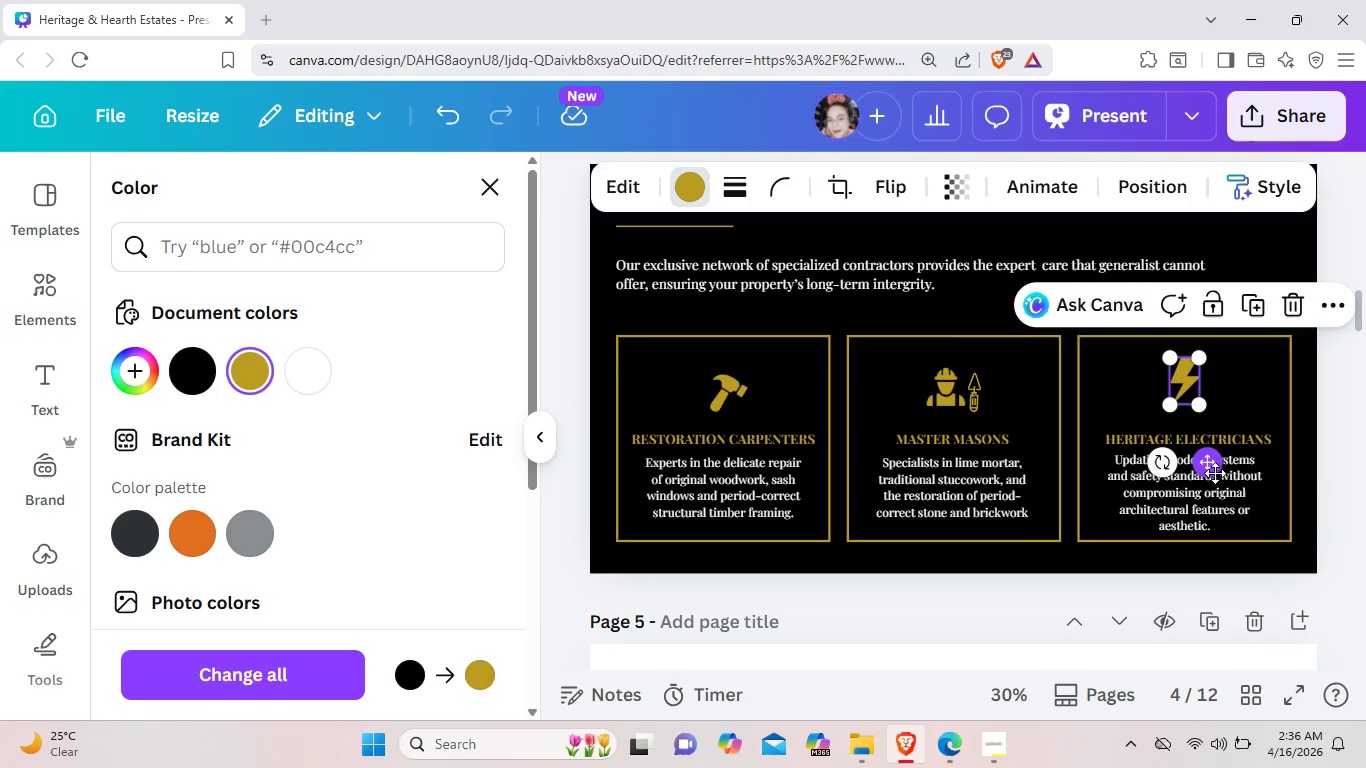 
left_click_drag(start_coordinate=[1215, 473], to_coordinate=[1220, 481])
 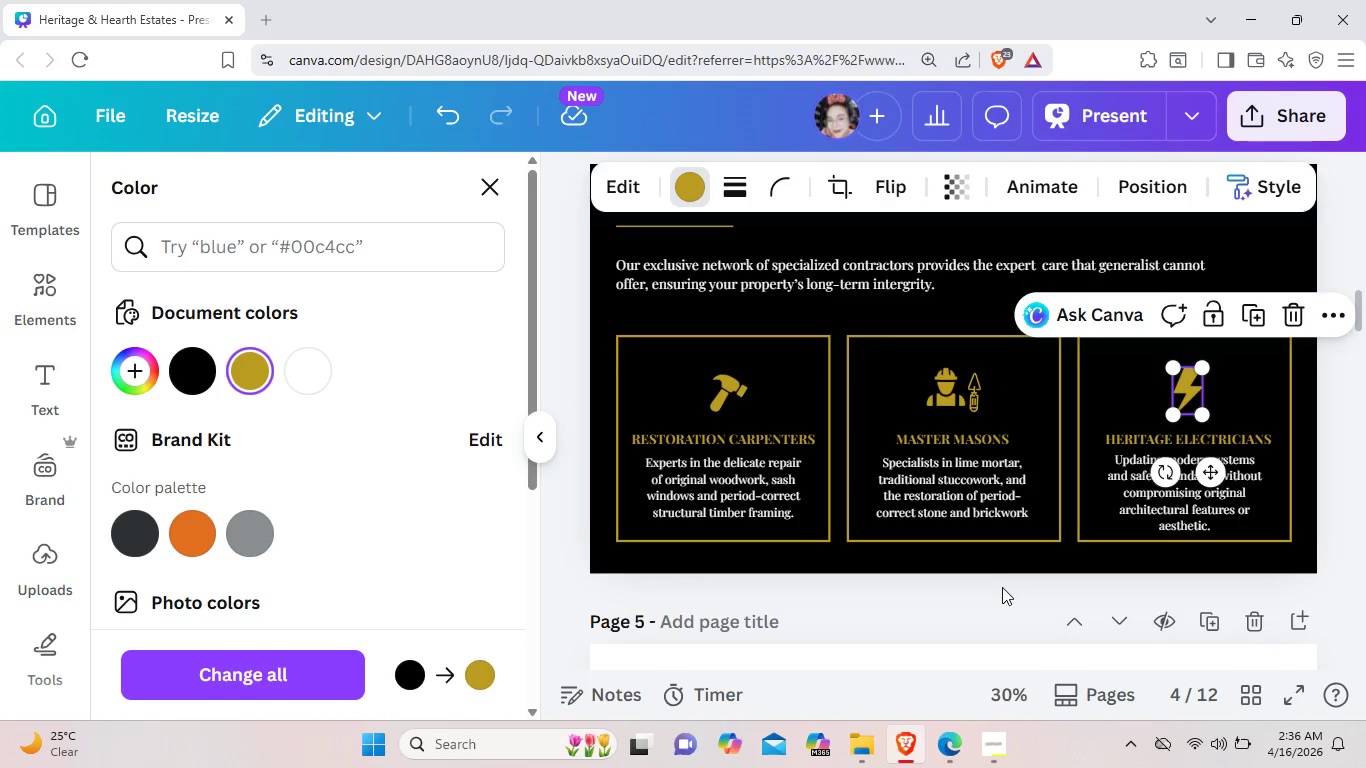 
left_click([1002, 587])
 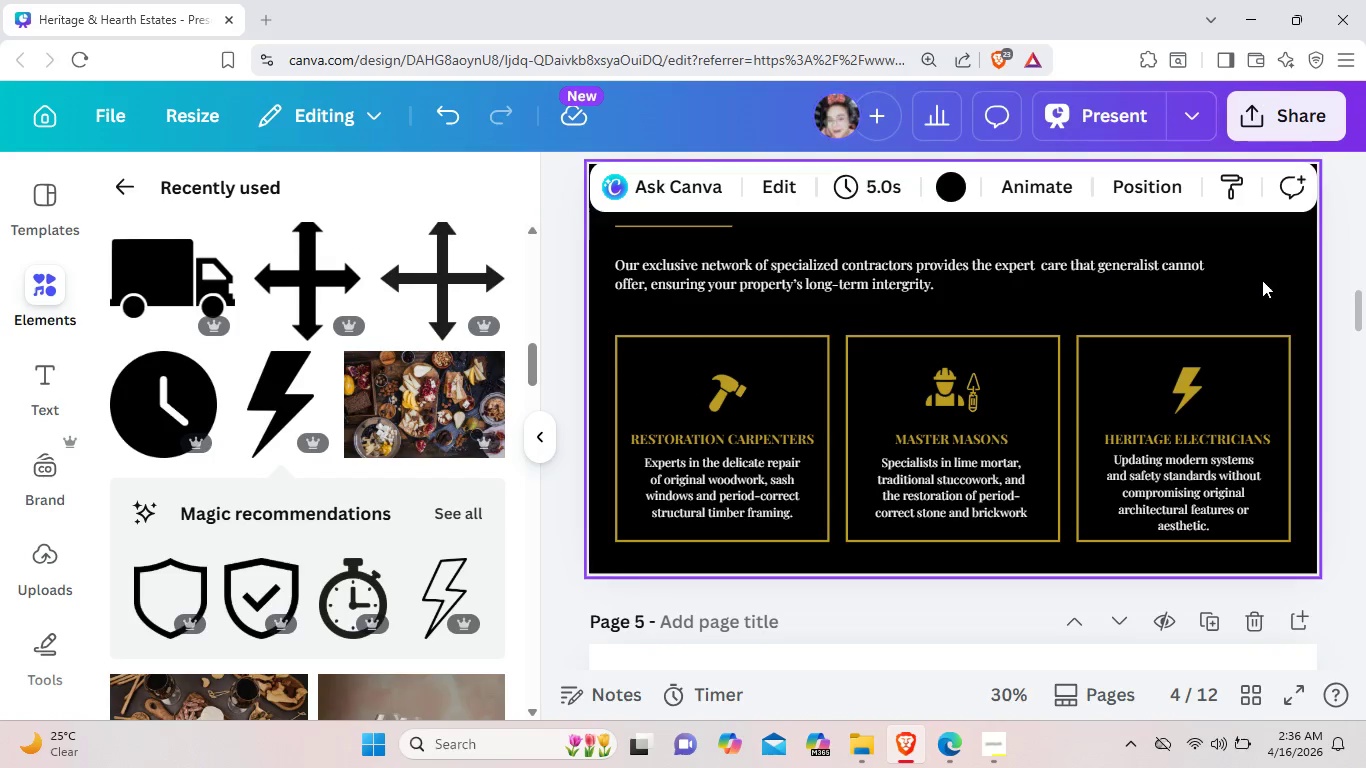 
scroll: coordinate [1247, 276], scroll_direction: down, amount: 2.0
 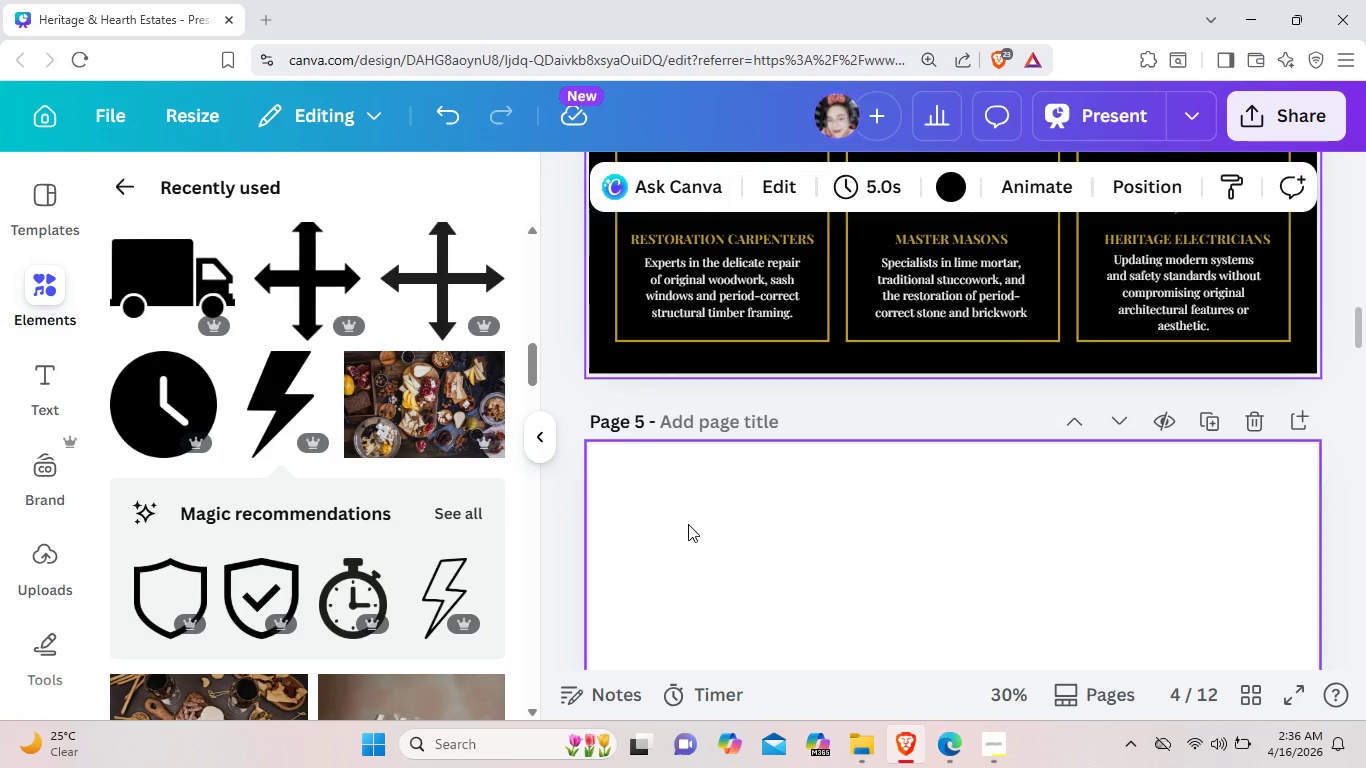 
left_click([688, 524])
 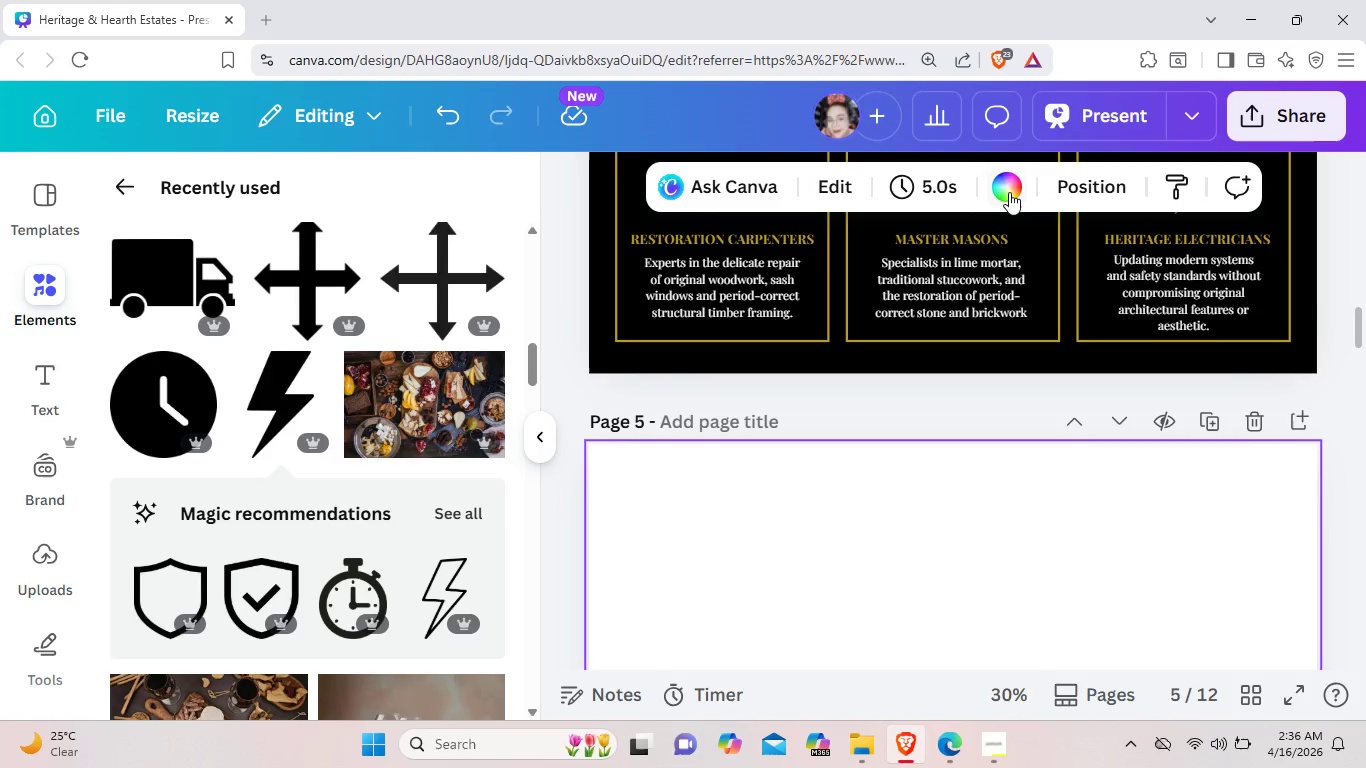 
left_click([1009, 190])
 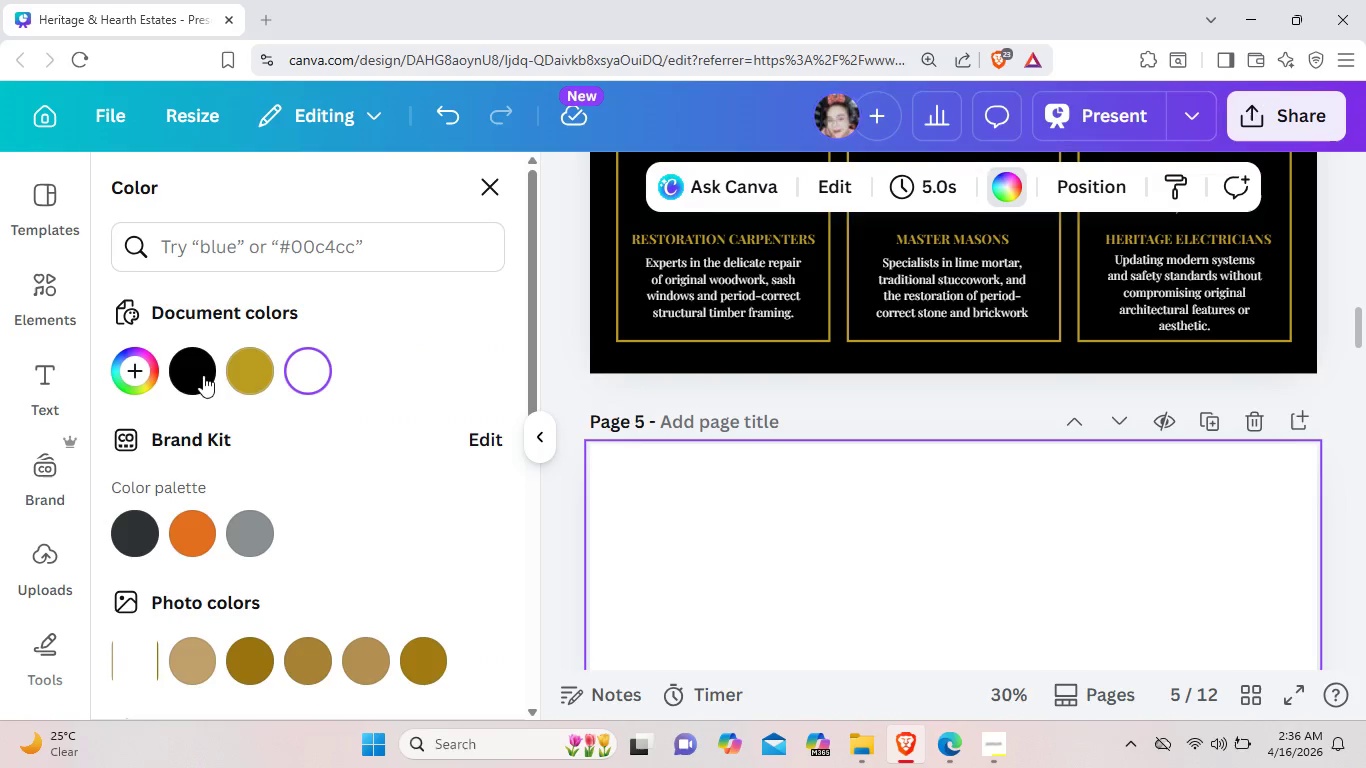 
left_click([177, 374])
 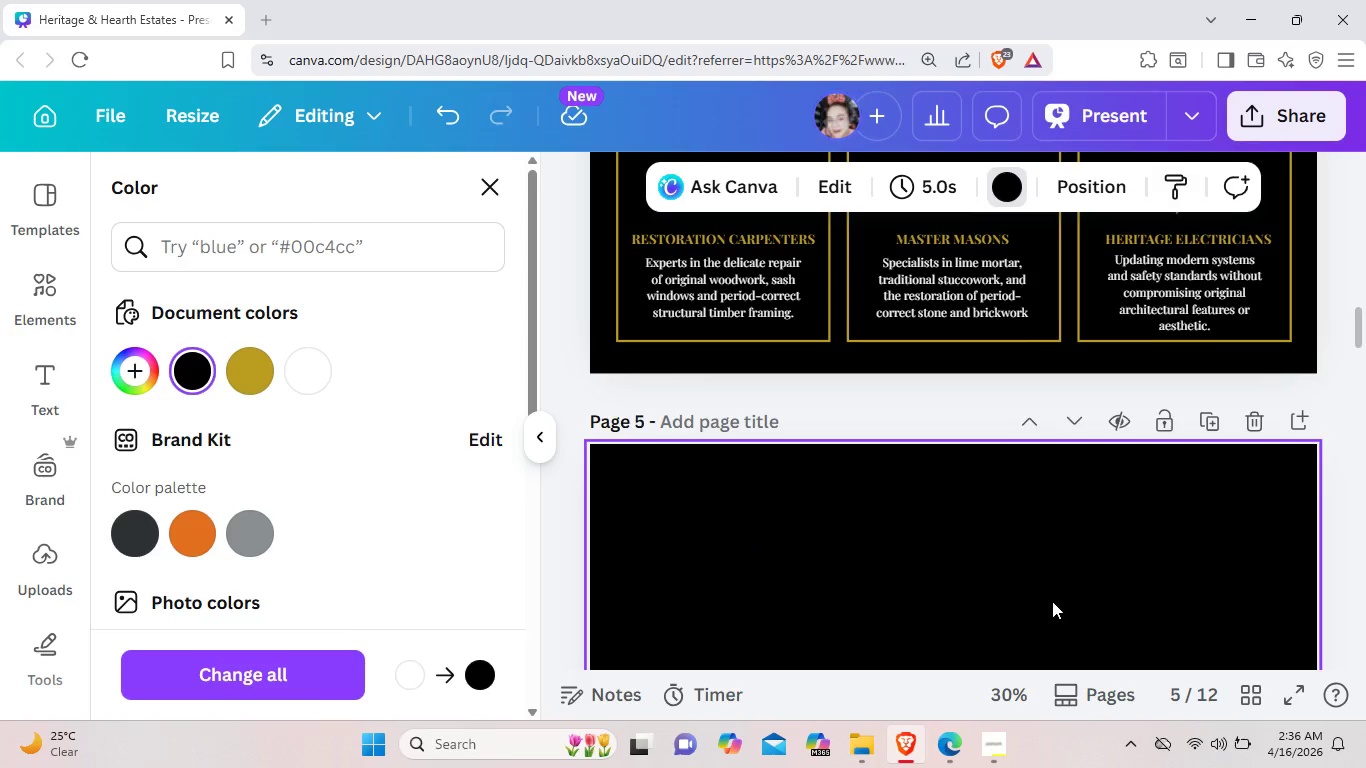 
scroll: coordinate [1052, 601], scroll_direction: down, amount: 2.0
 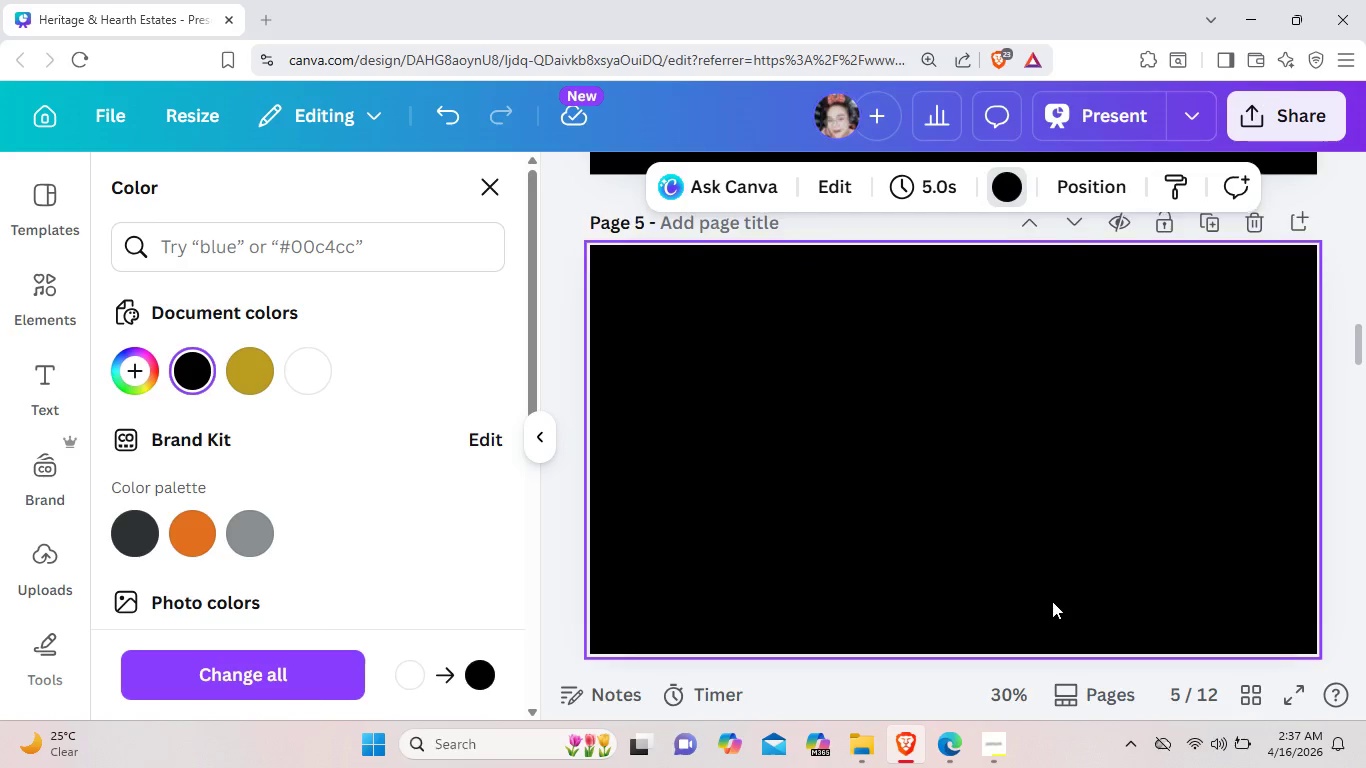 
scroll: coordinate [1050, 596], scroll_direction: up, amount: 3.0
 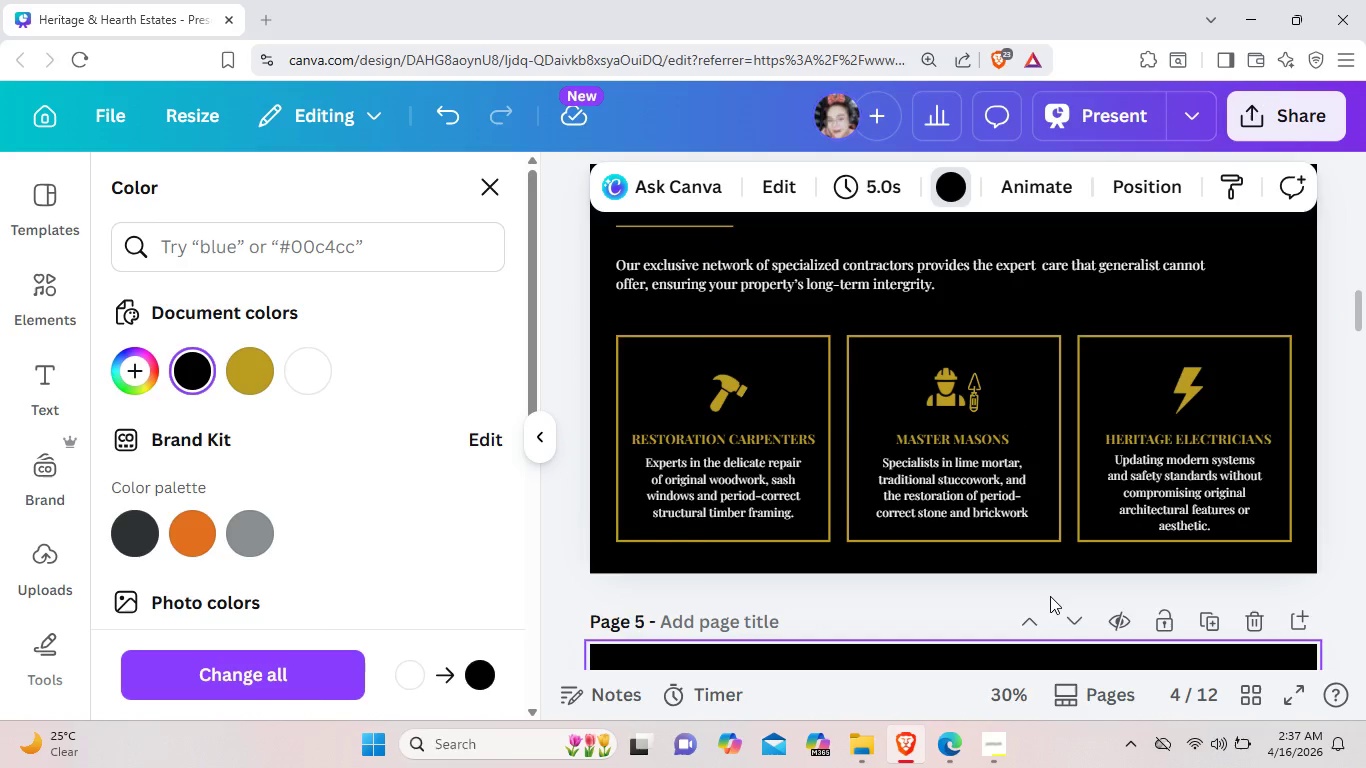 
scroll: coordinate [1050, 596], scroll_direction: down, amount: 2.0
 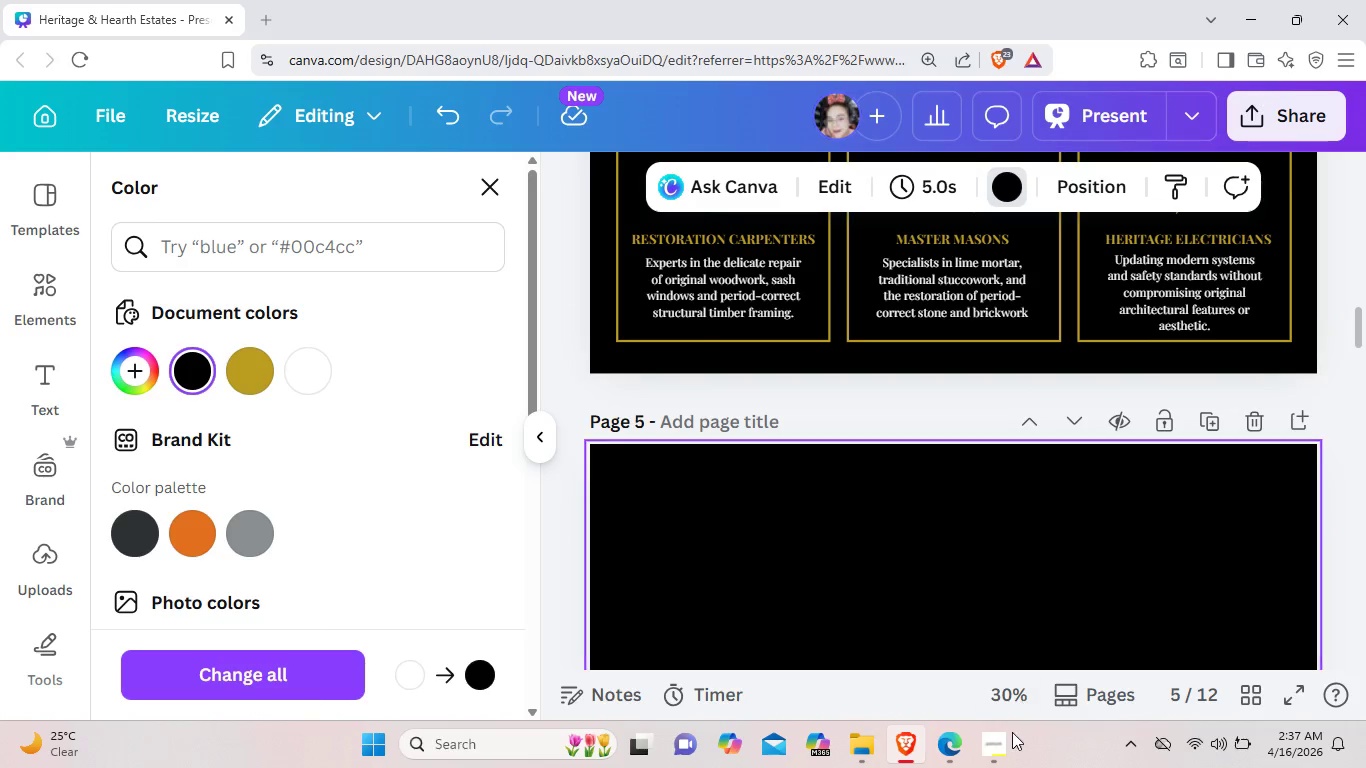 
left_click([993, 751])
 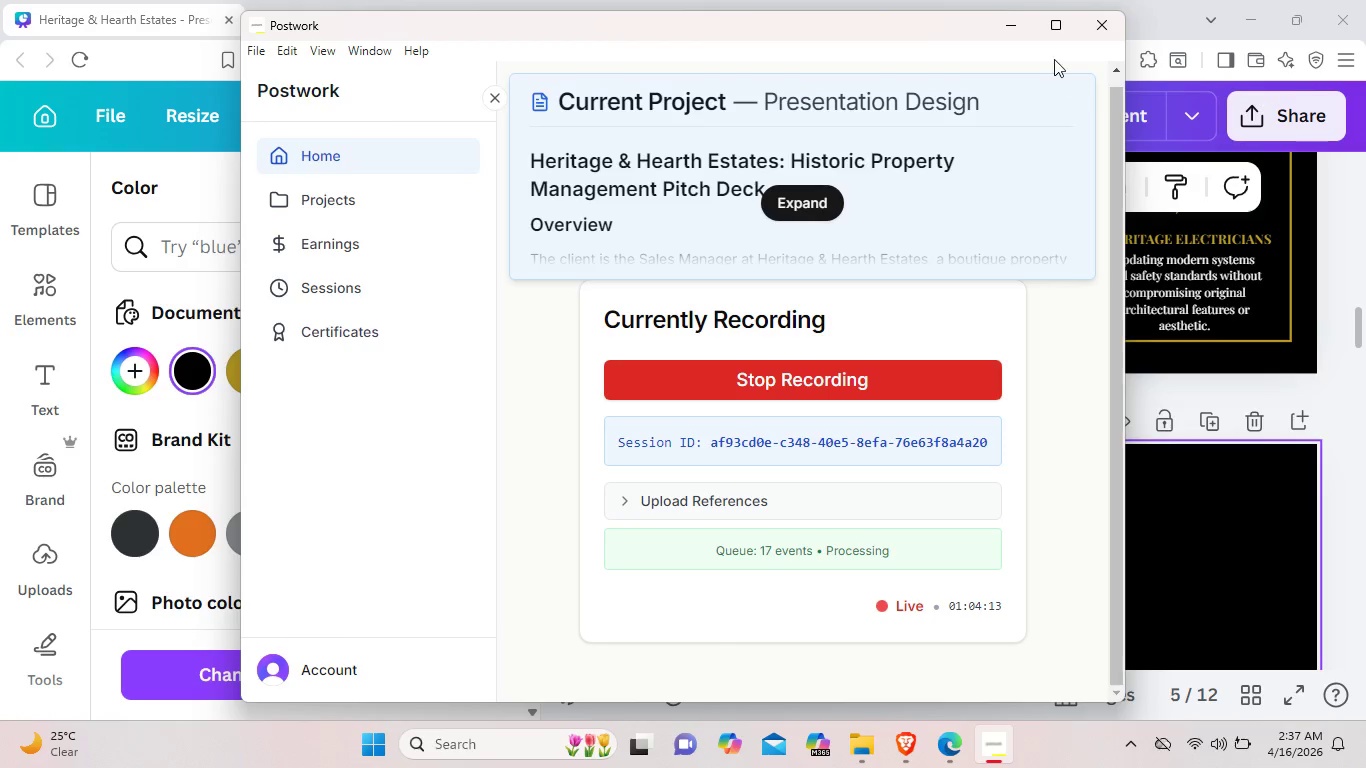 
left_click([1009, 24])
 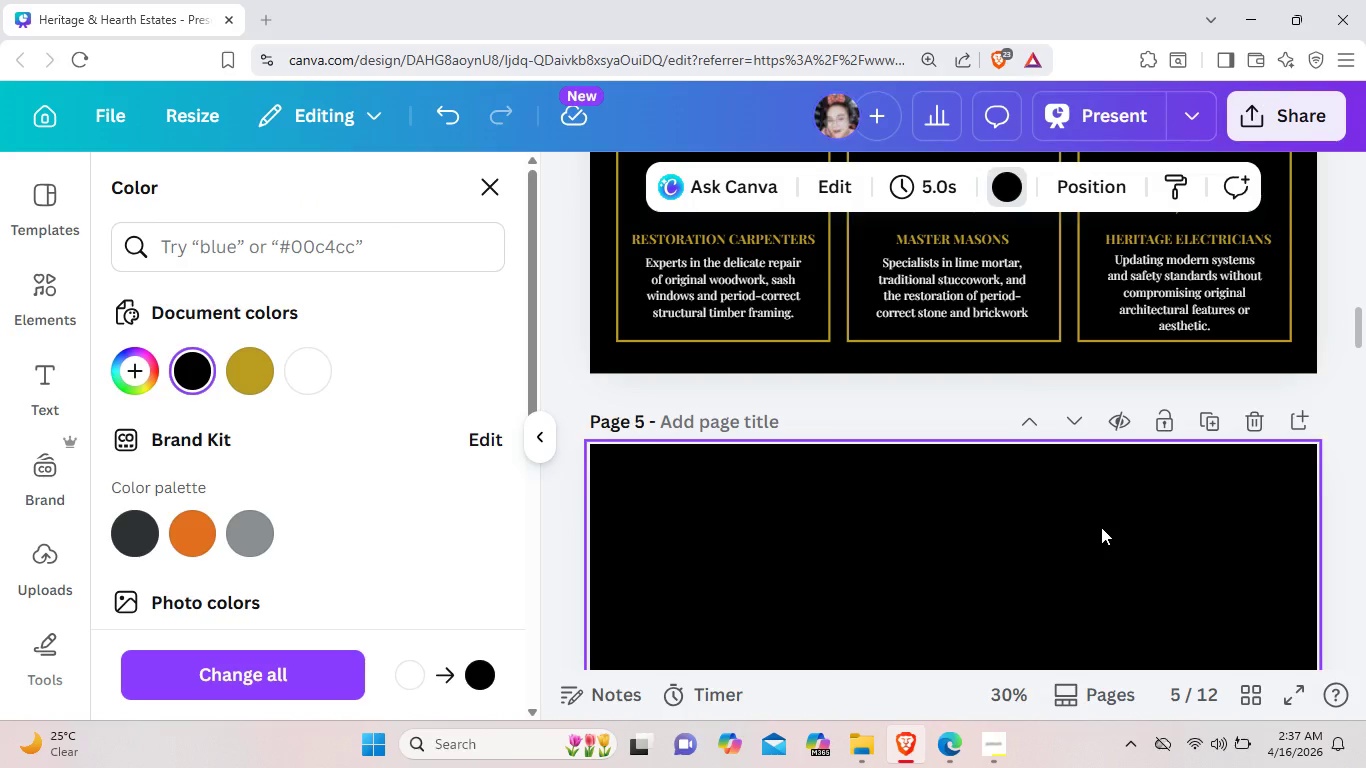 
scroll: coordinate [1101, 527], scroll_direction: down, amount: 2.0
 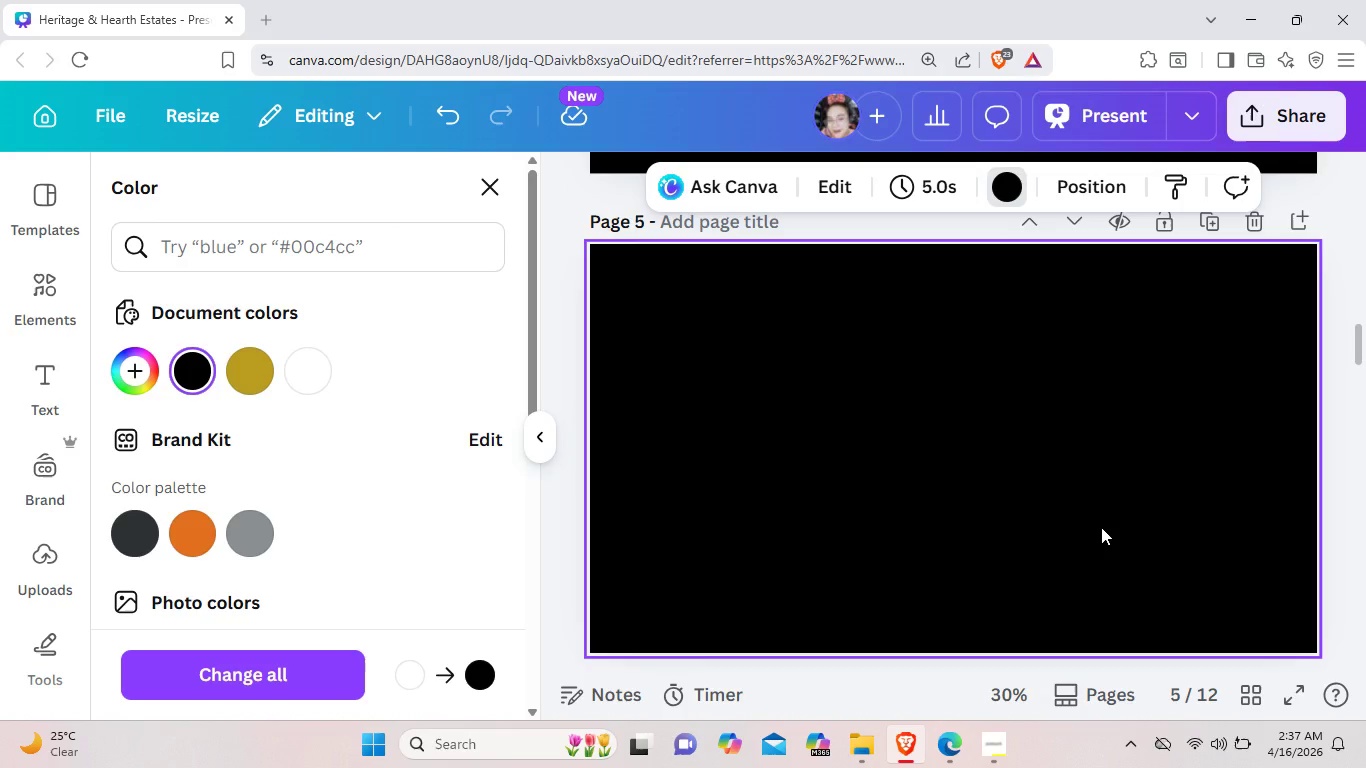 
wait(8.66)
 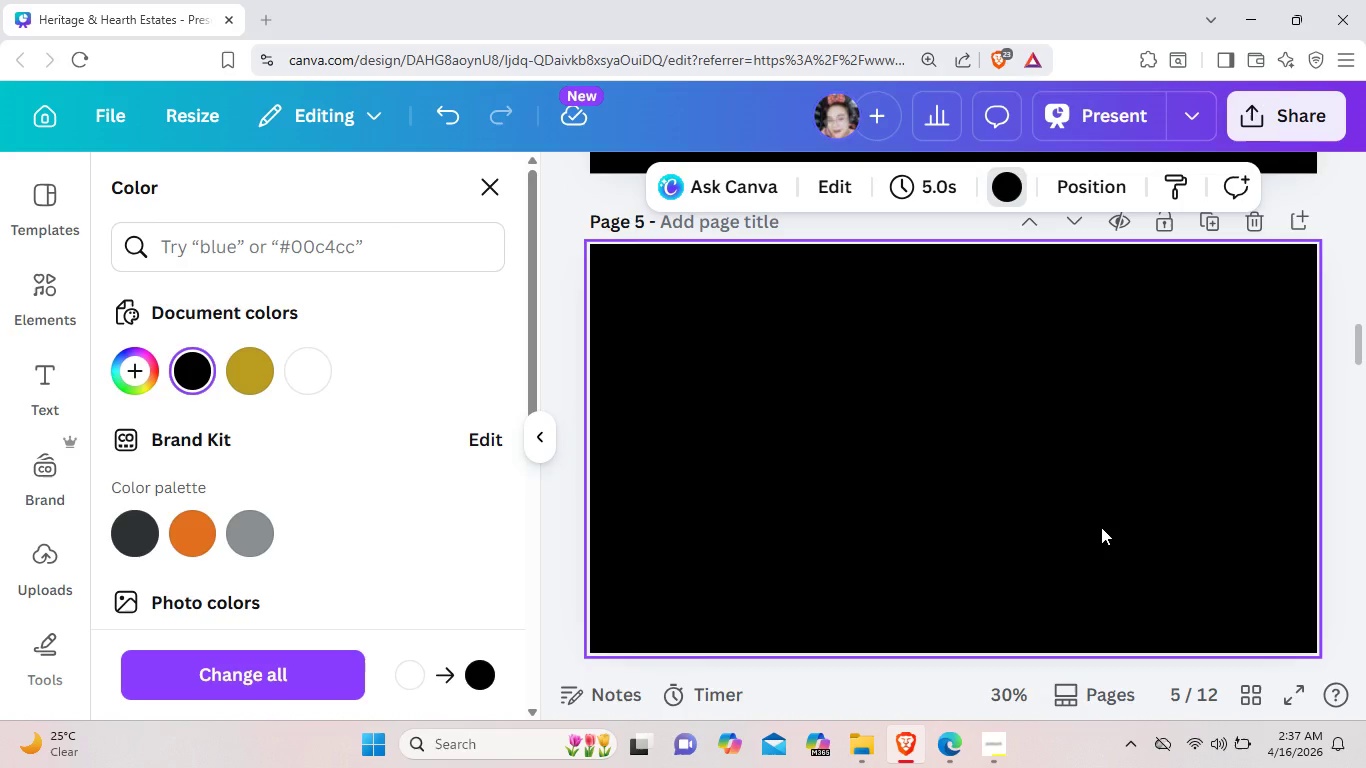 
scroll: coordinate [638, 378], scroll_direction: up, amount: 5.0
 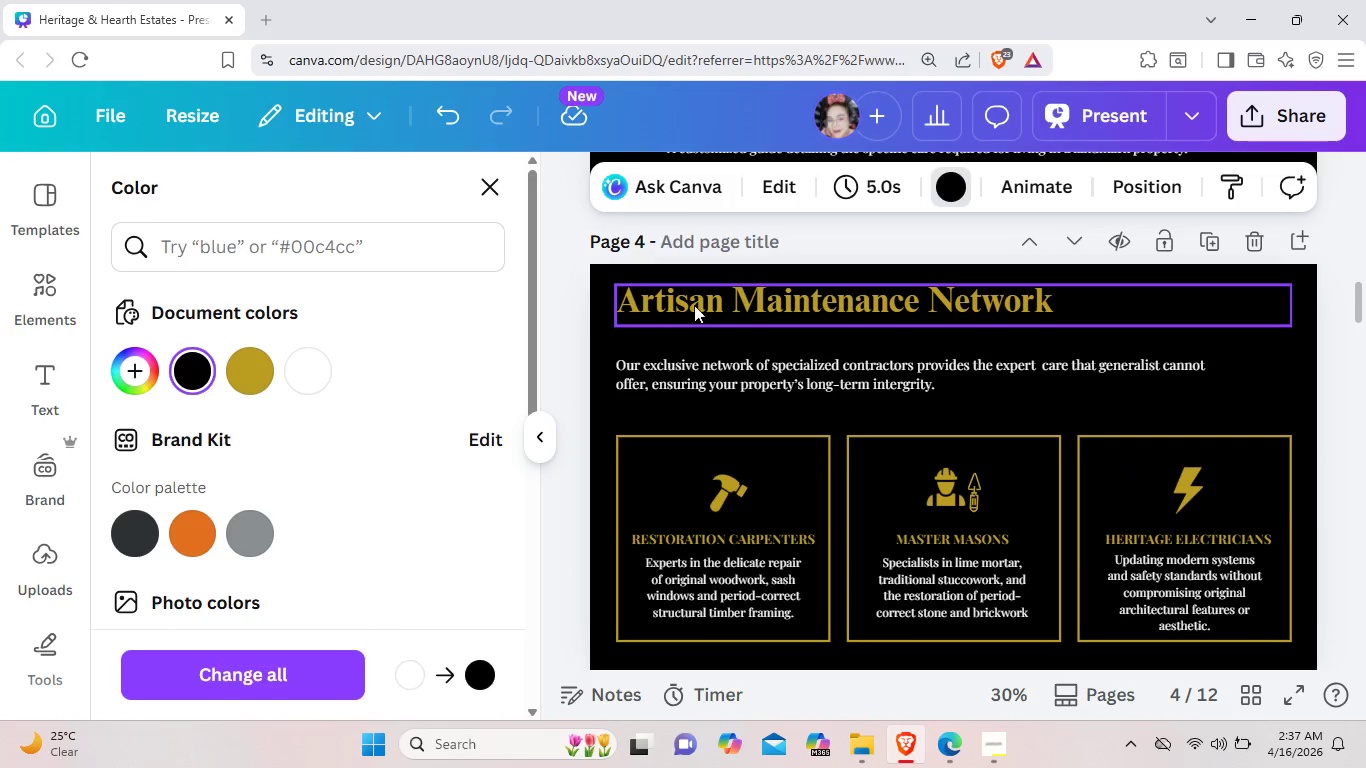 
left_click([694, 305])
 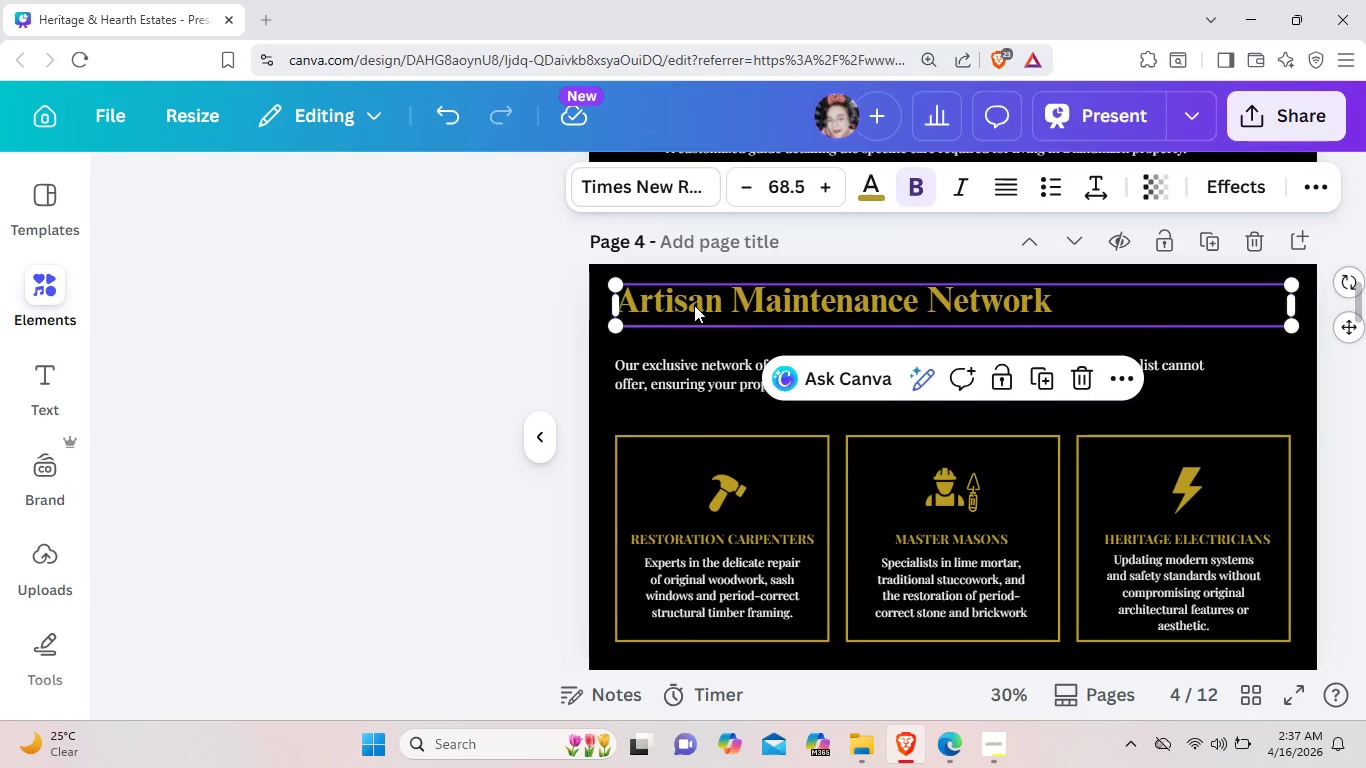 
key(Control+C)
 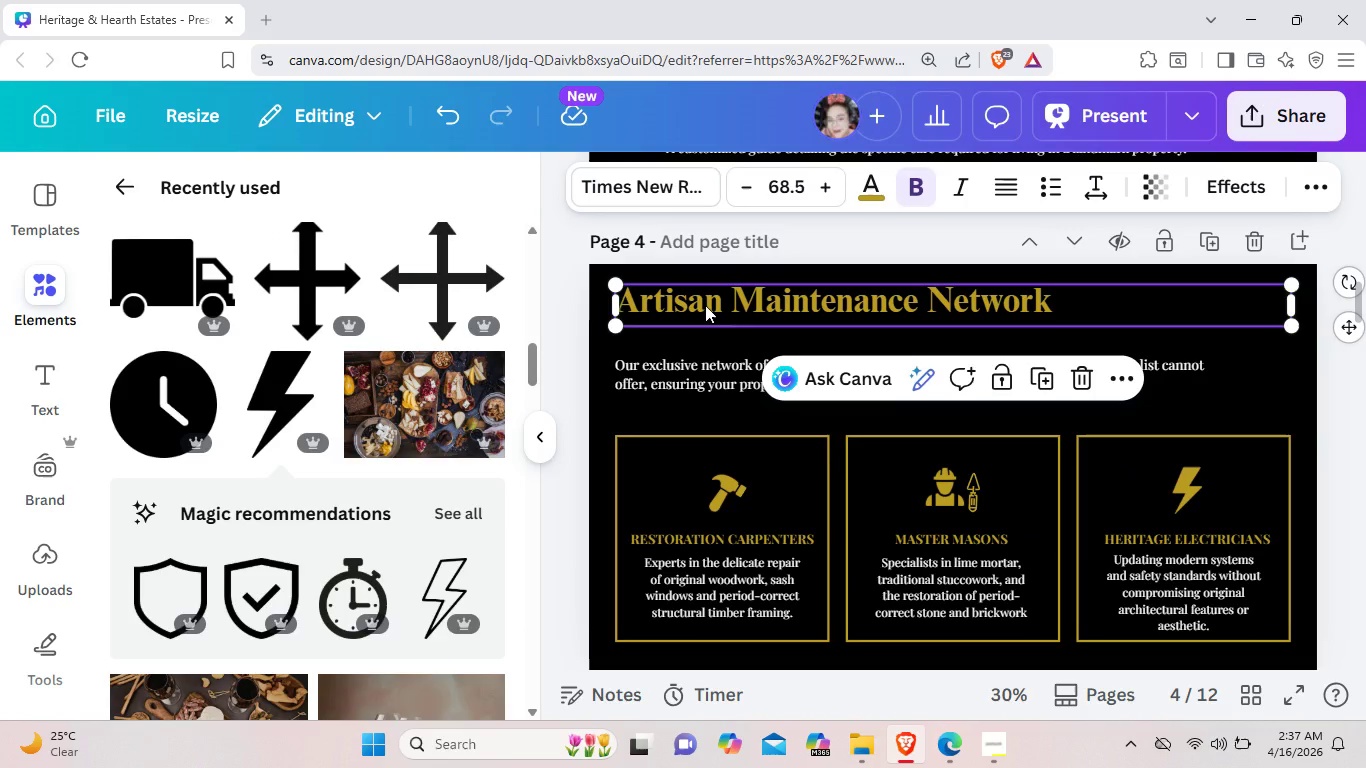 
scroll: coordinate [705, 303], scroll_direction: down, amount: 4.0
 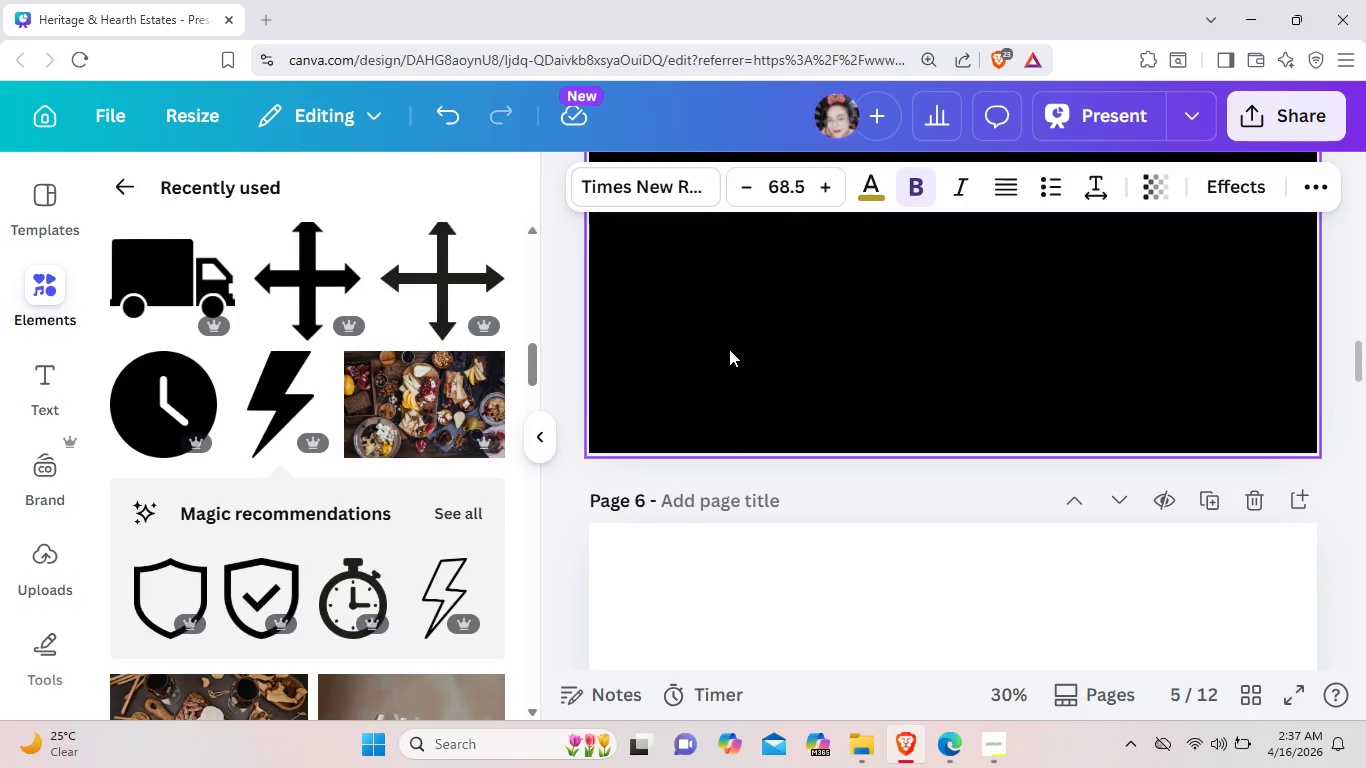 
key(Control+V)
 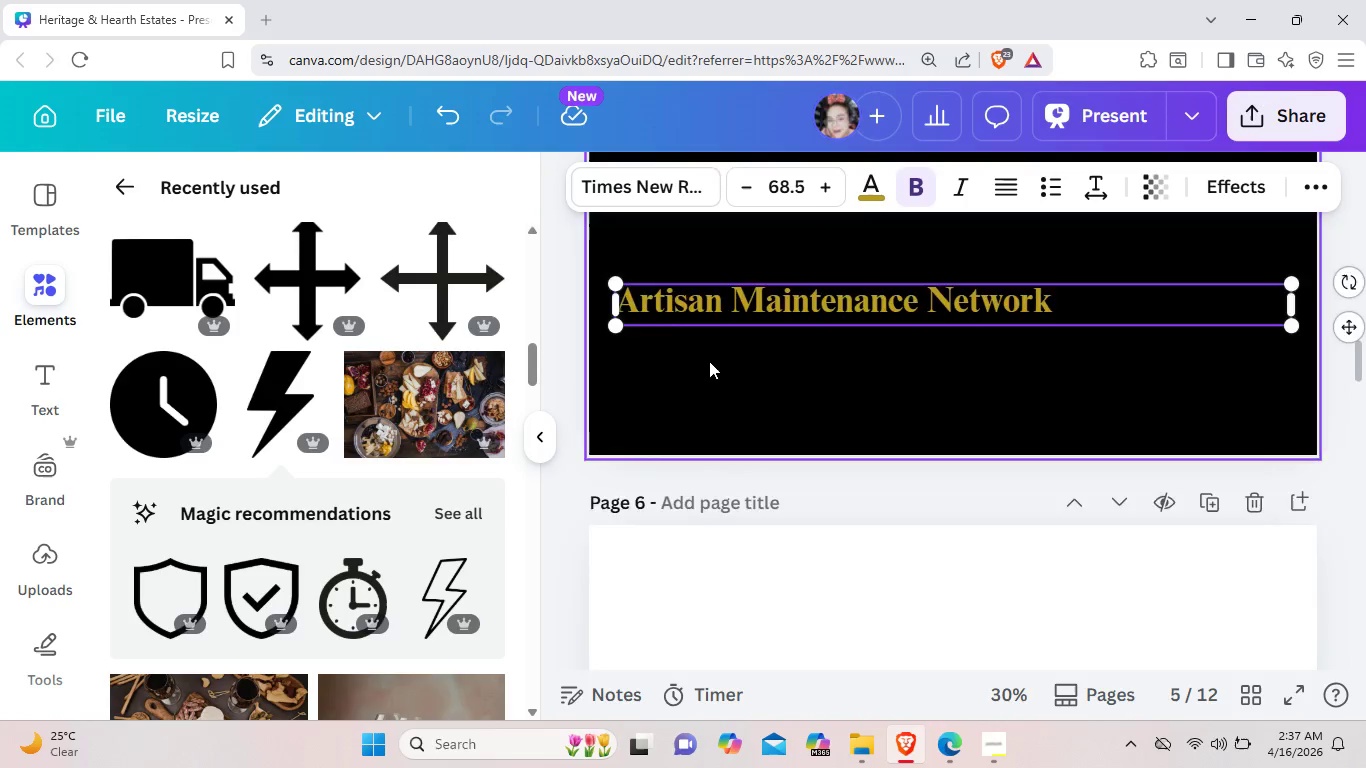 
scroll: coordinate [709, 361], scroll_direction: up, amount: 2.0
 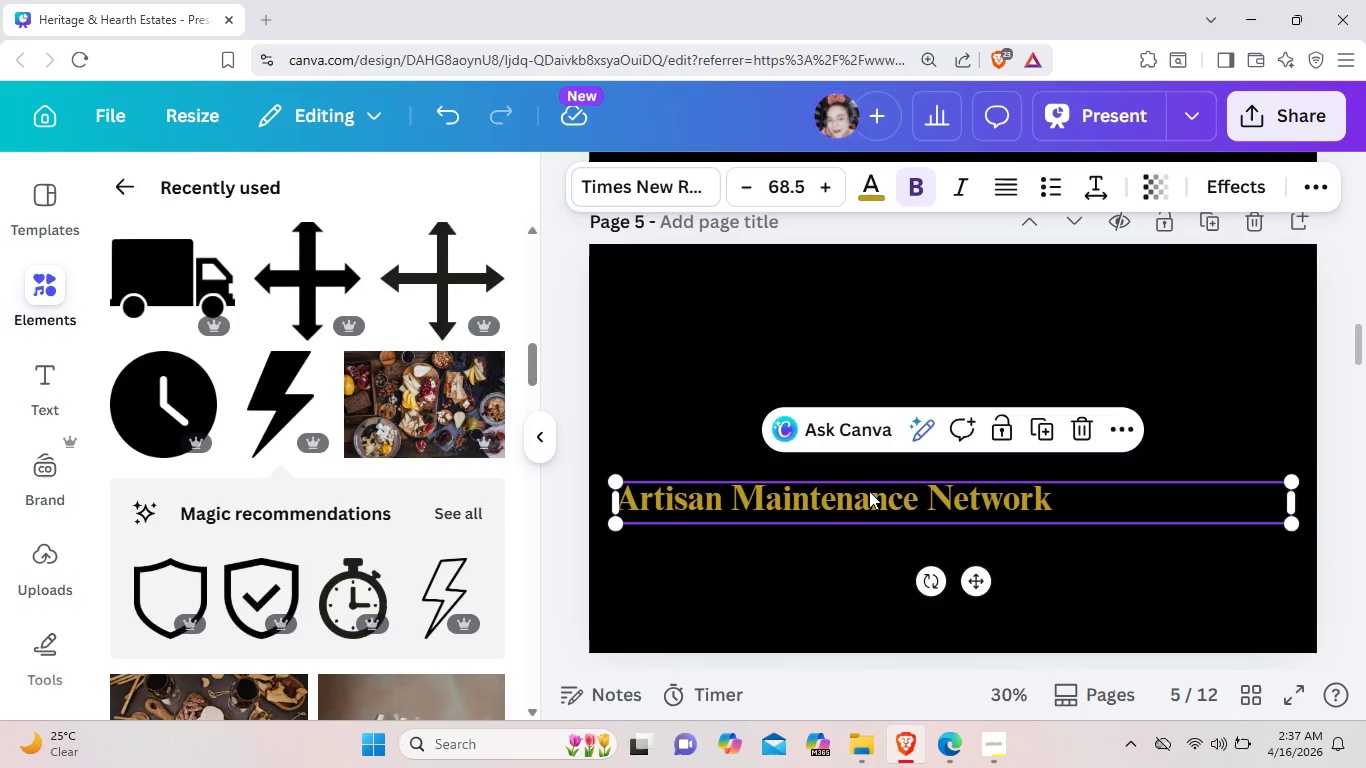 
left_click_drag(start_coordinate=[869, 491], to_coordinate=[867, 272])
 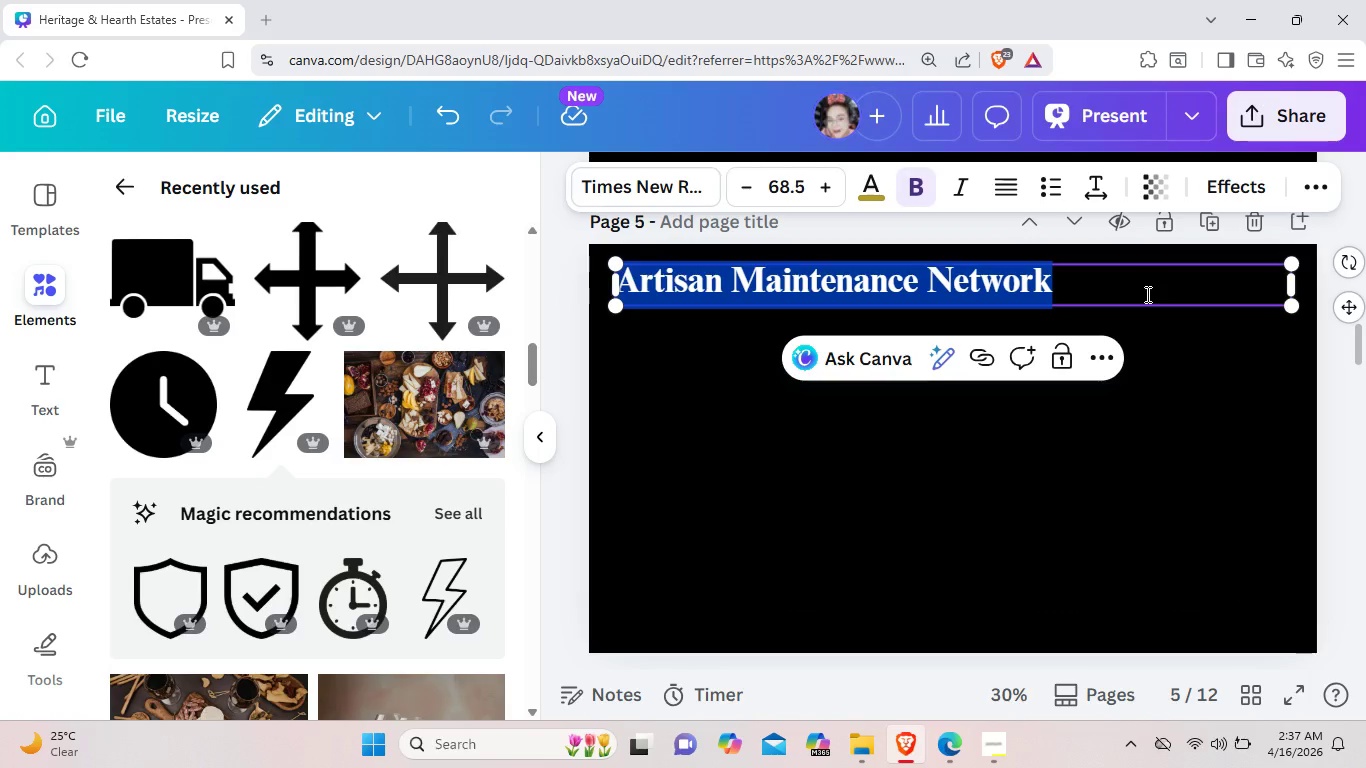 
key(Backspace)
type(STORY-DRIVEN MARKETING)
 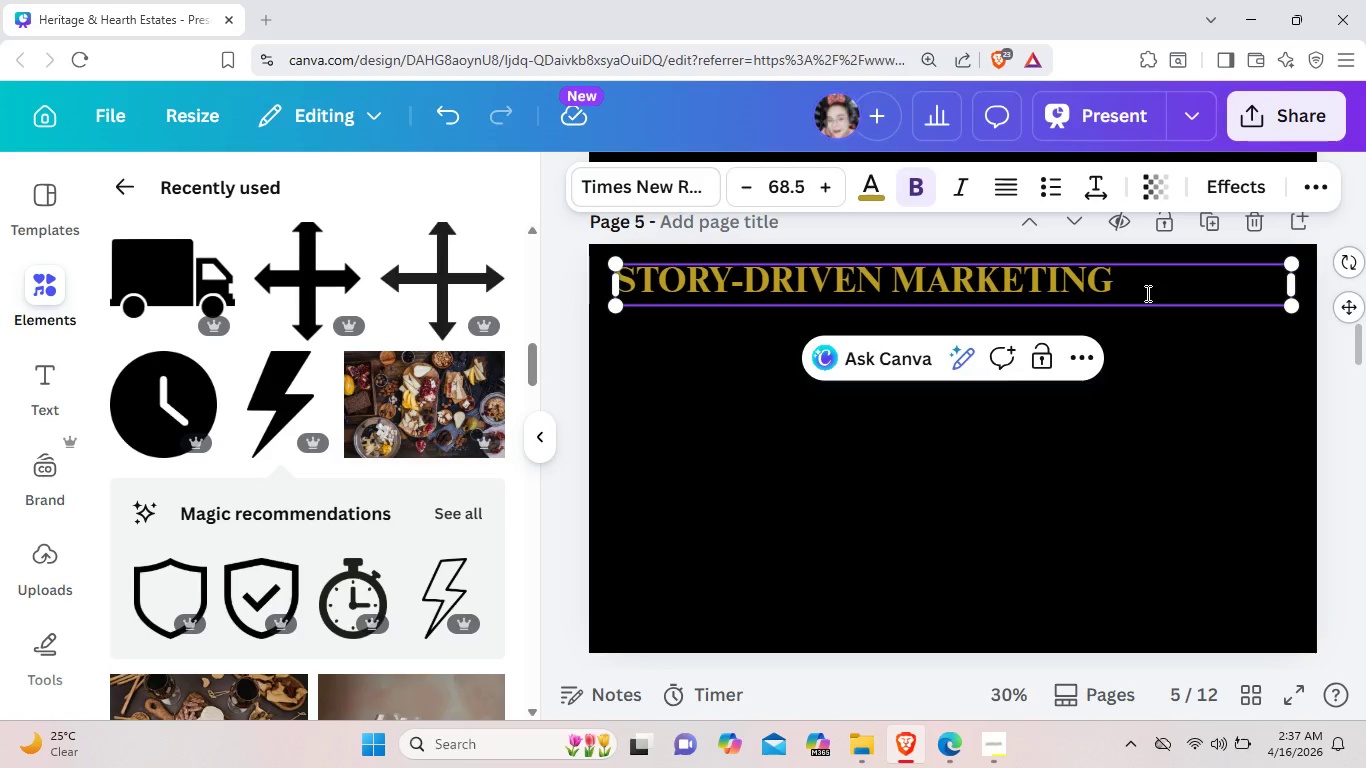 
left_click([1145, 362])
 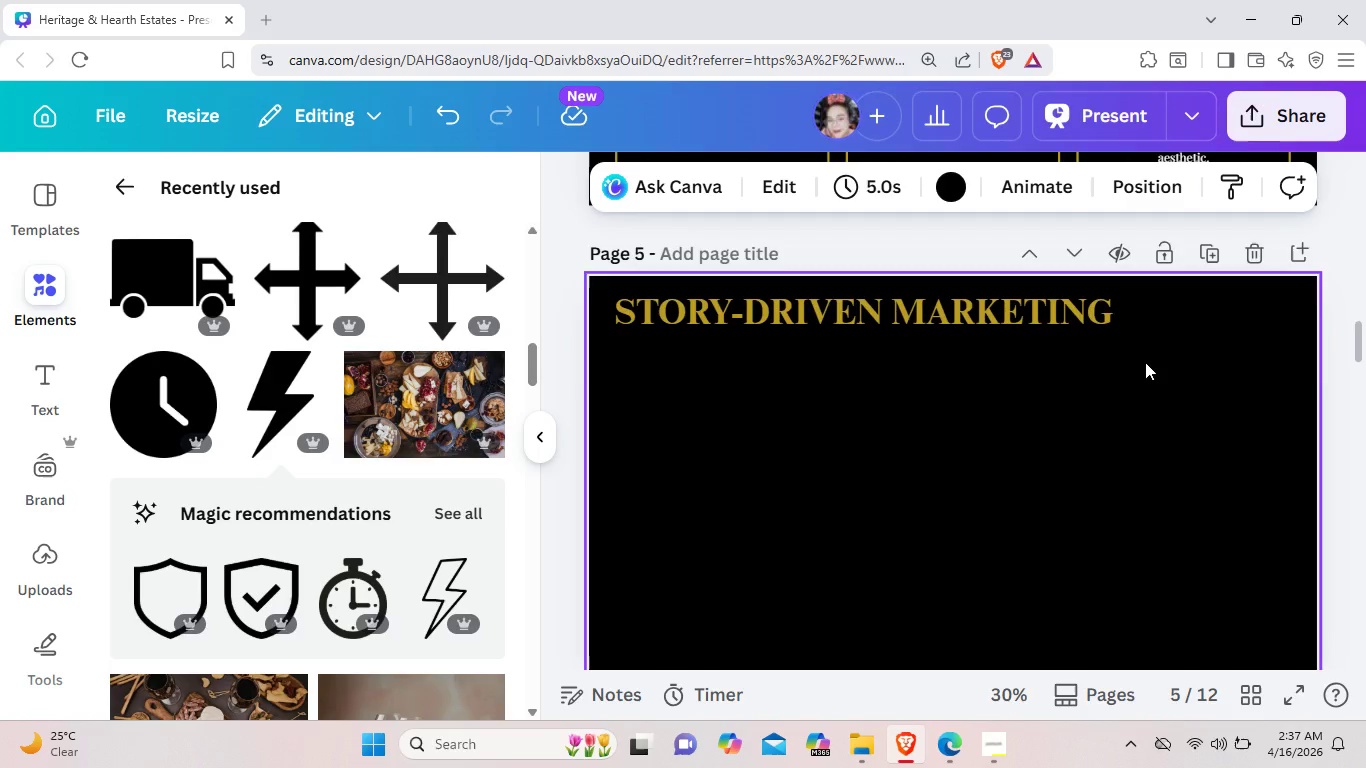 
scroll: coordinate [1142, 362], scroll_direction: up, amount: 5.0
 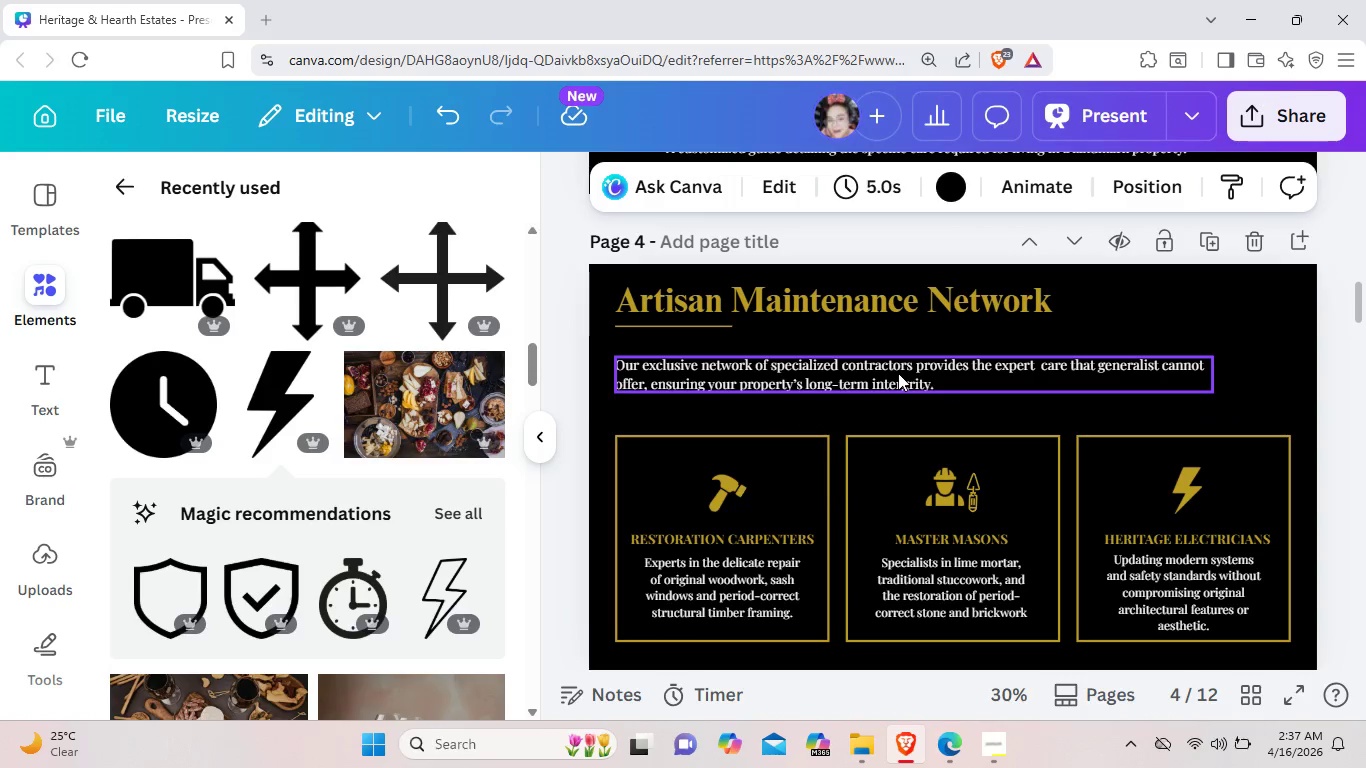 
left_click([898, 373])
 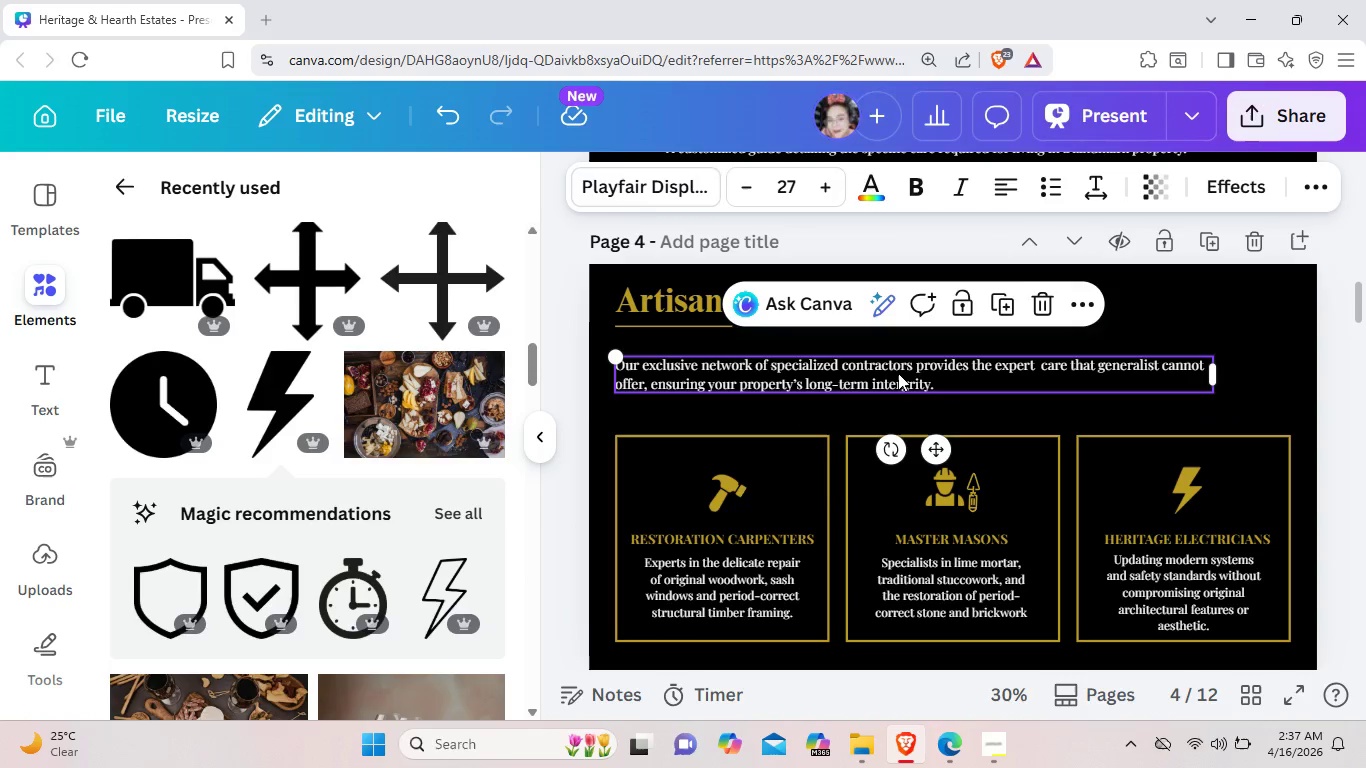 
key(Control+ControlLeft)
 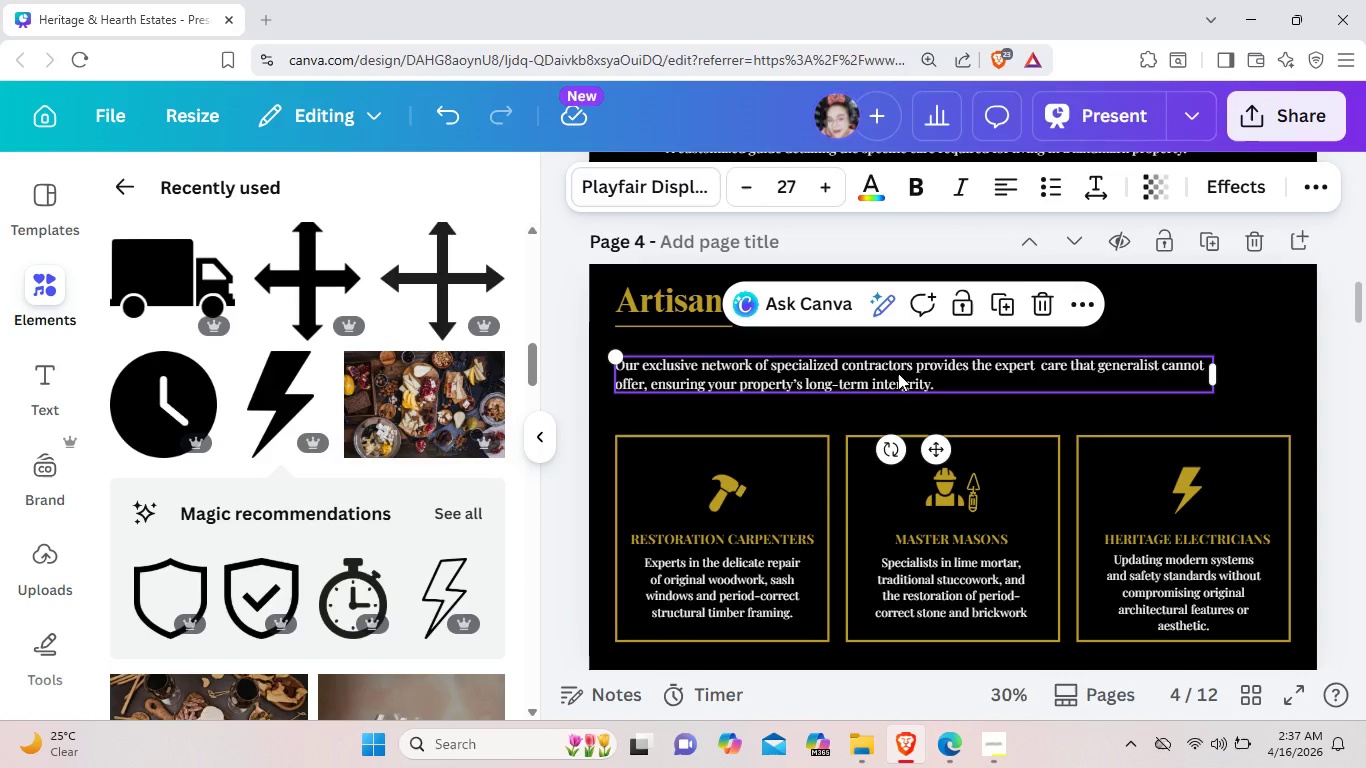 
key(Control+C)
 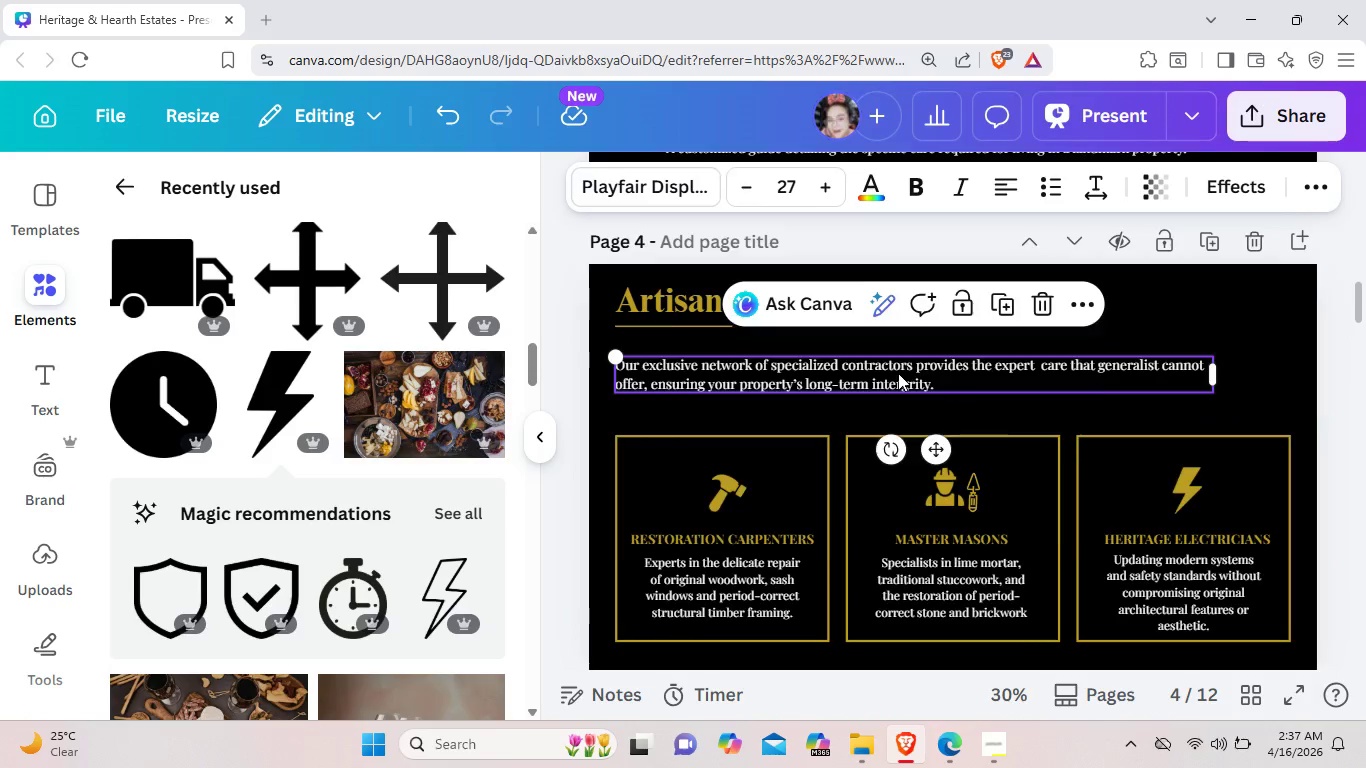 
scroll: coordinate [898, 373], scroll_direction: down, amount: 2.0
 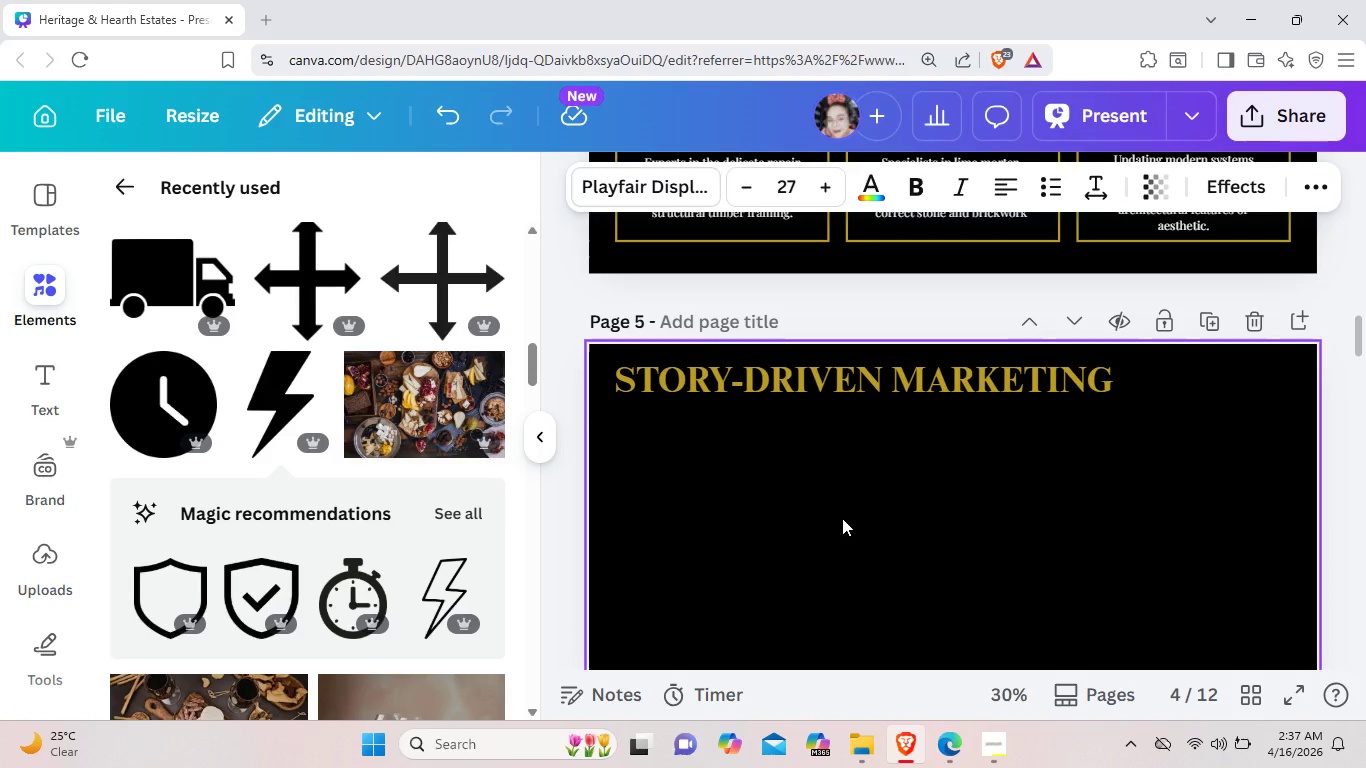 
key(Control+V)
 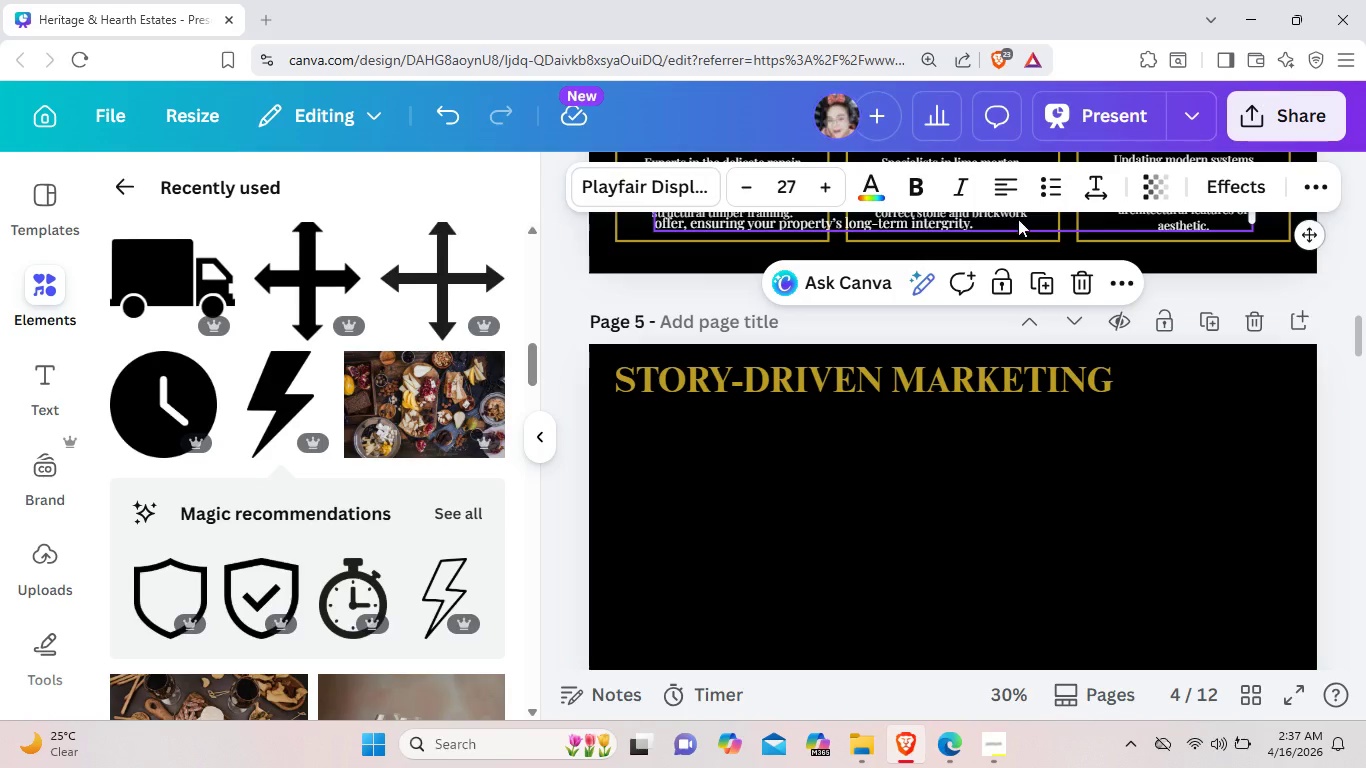 
left_click_drag(start_coordinate=[1018, 219], to_coordinate=[981, 438])
 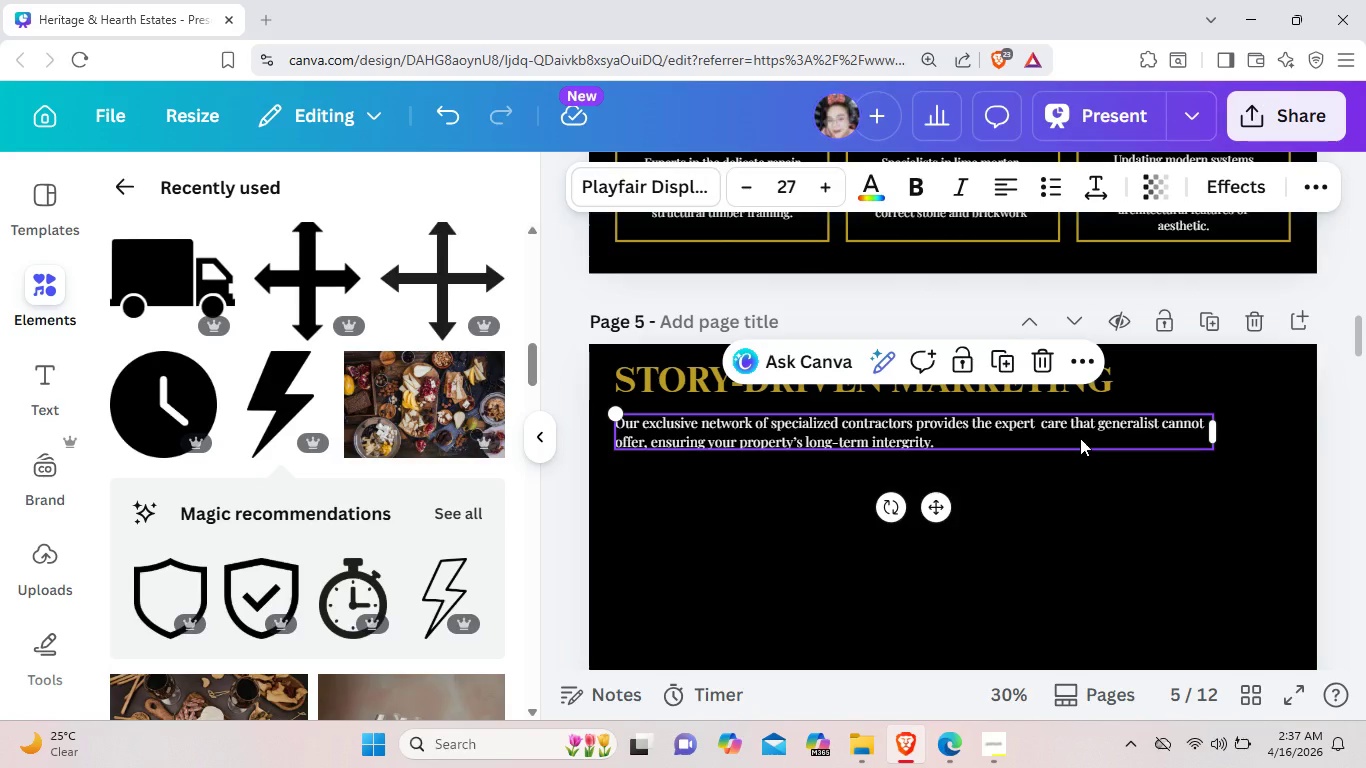 
left_click([1080, 438])
 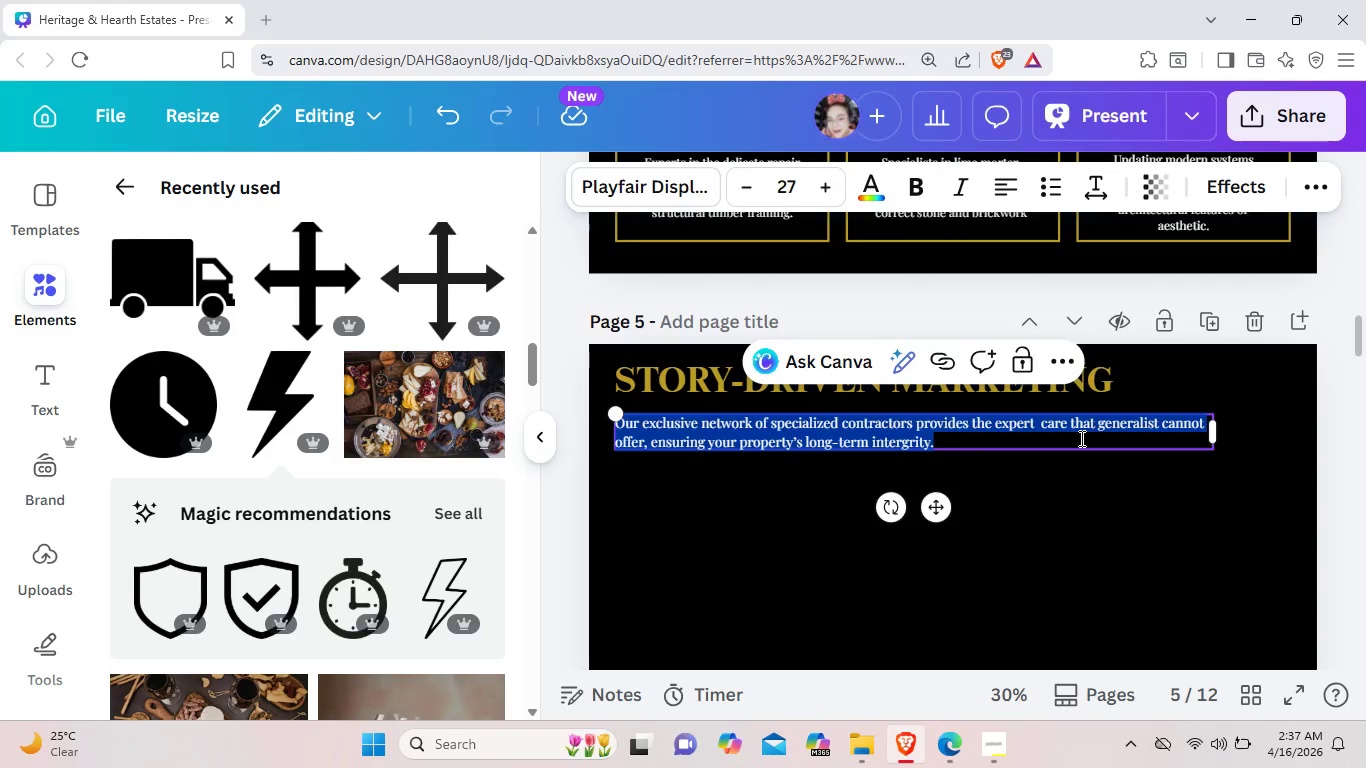 
key(Backspace)
type(We position your estt)
key(Backspace)
type(ate as a destination for the architectural tourird)
key(Backspace)
key(Backspace)
type(st, crafting a narrative that ji)
key(Backspace)
type(ustifes)
key(Backspace)
key(Backspace)
type(ies premium nightly rates.)
 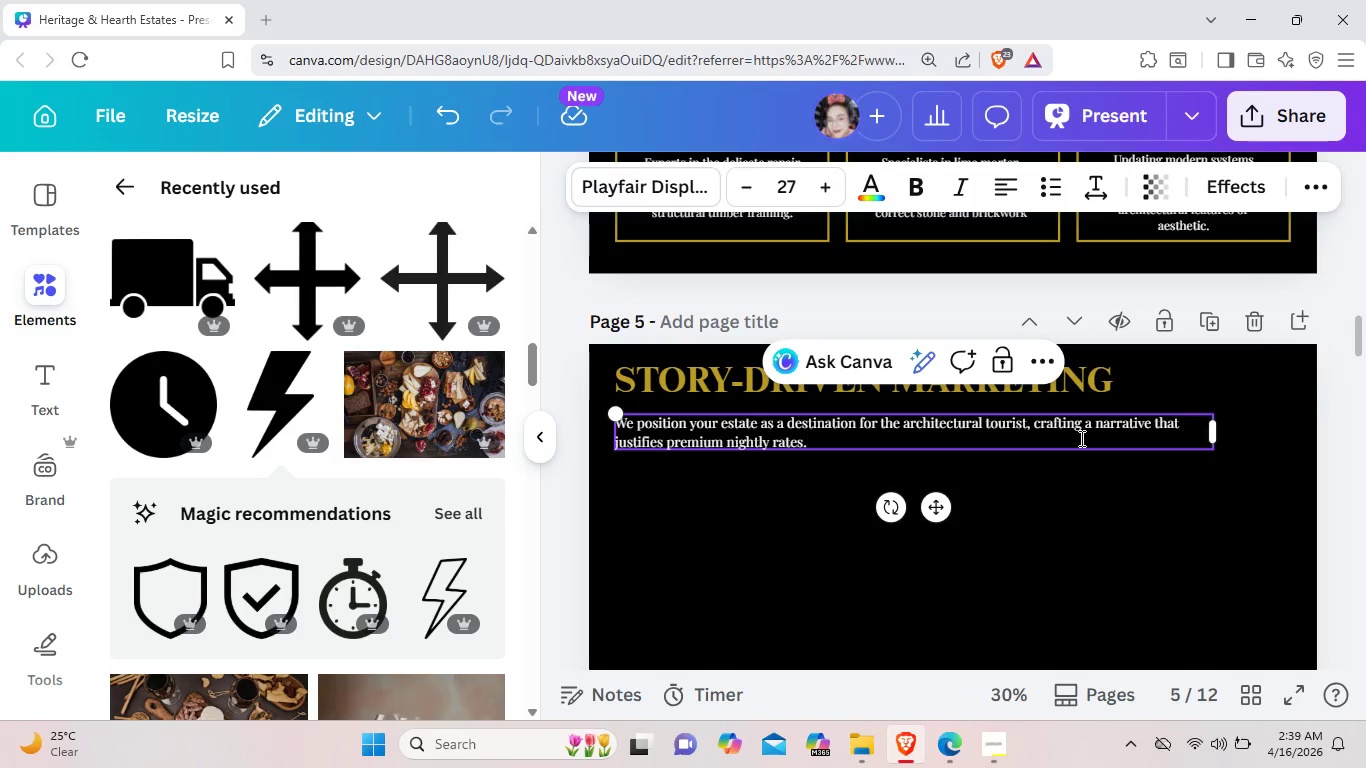 
left_click_drag(start_coordinate=[1218, 434], to_coordinate=[1298, 426])
 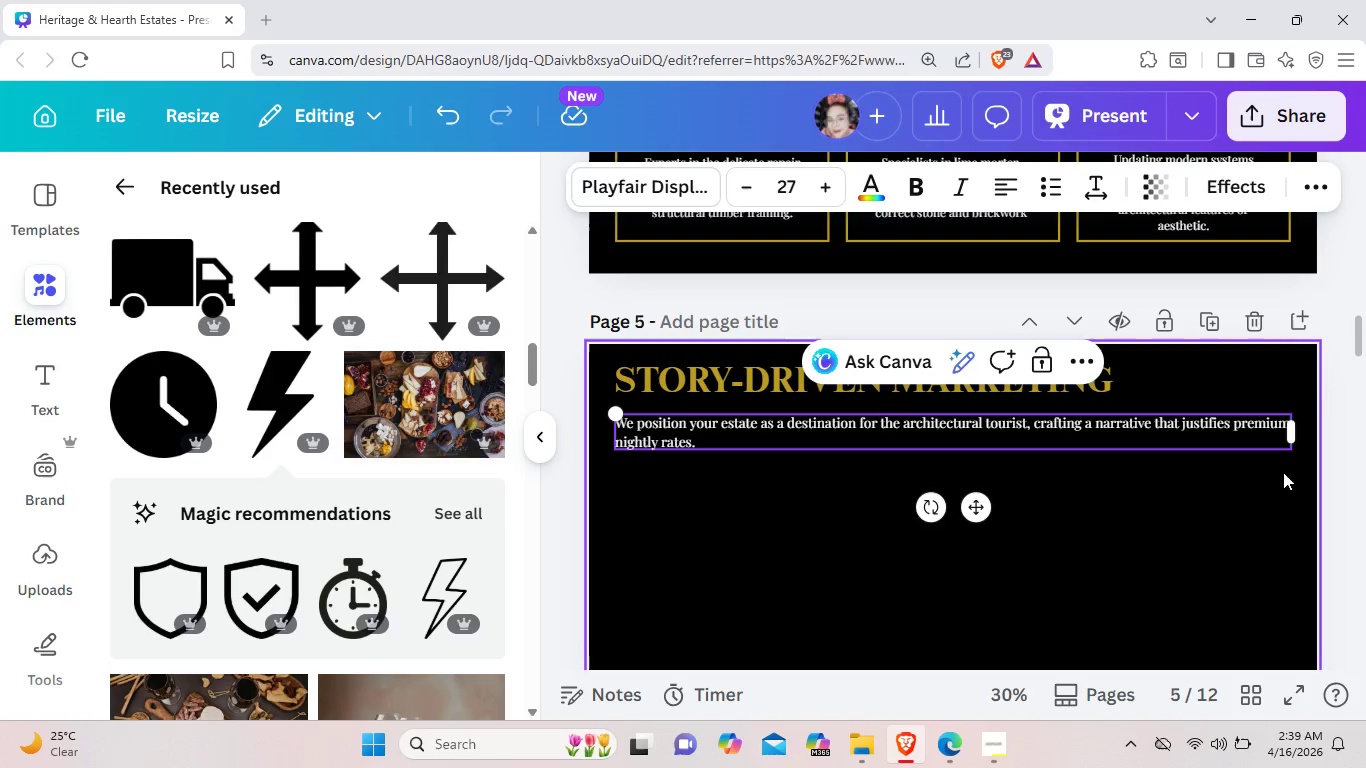 
left_click([1283, 472])
 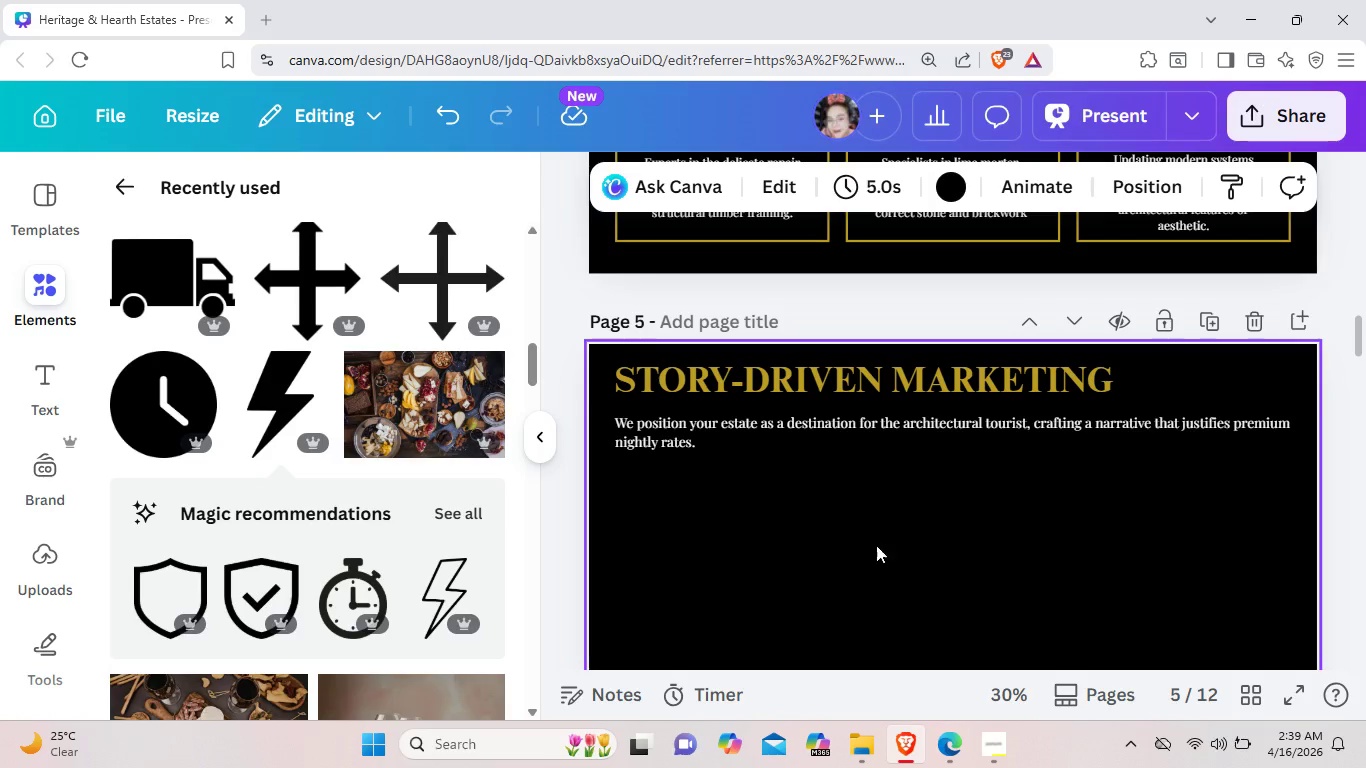 
wait(5.11)
 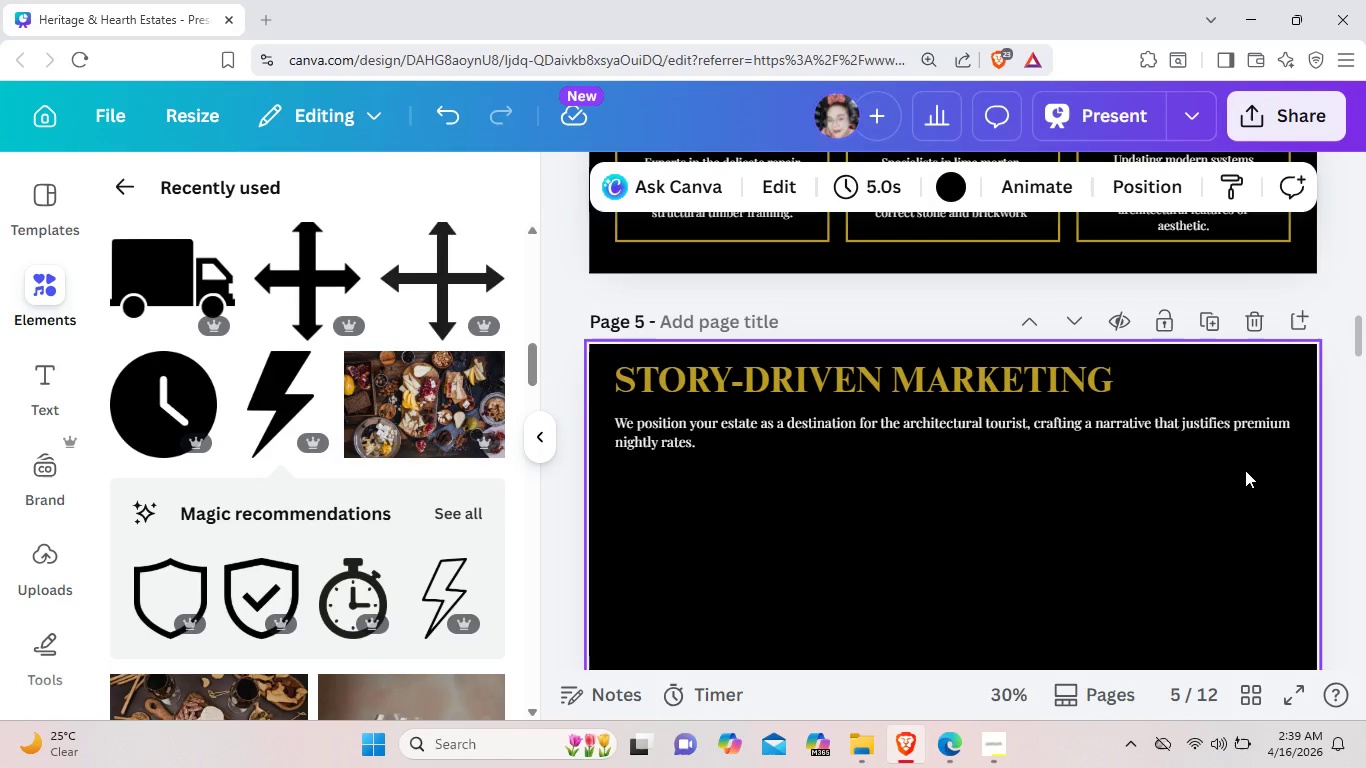 
scroll: coordinate [870, 581], scroll_direction: up, amount: 2.0
 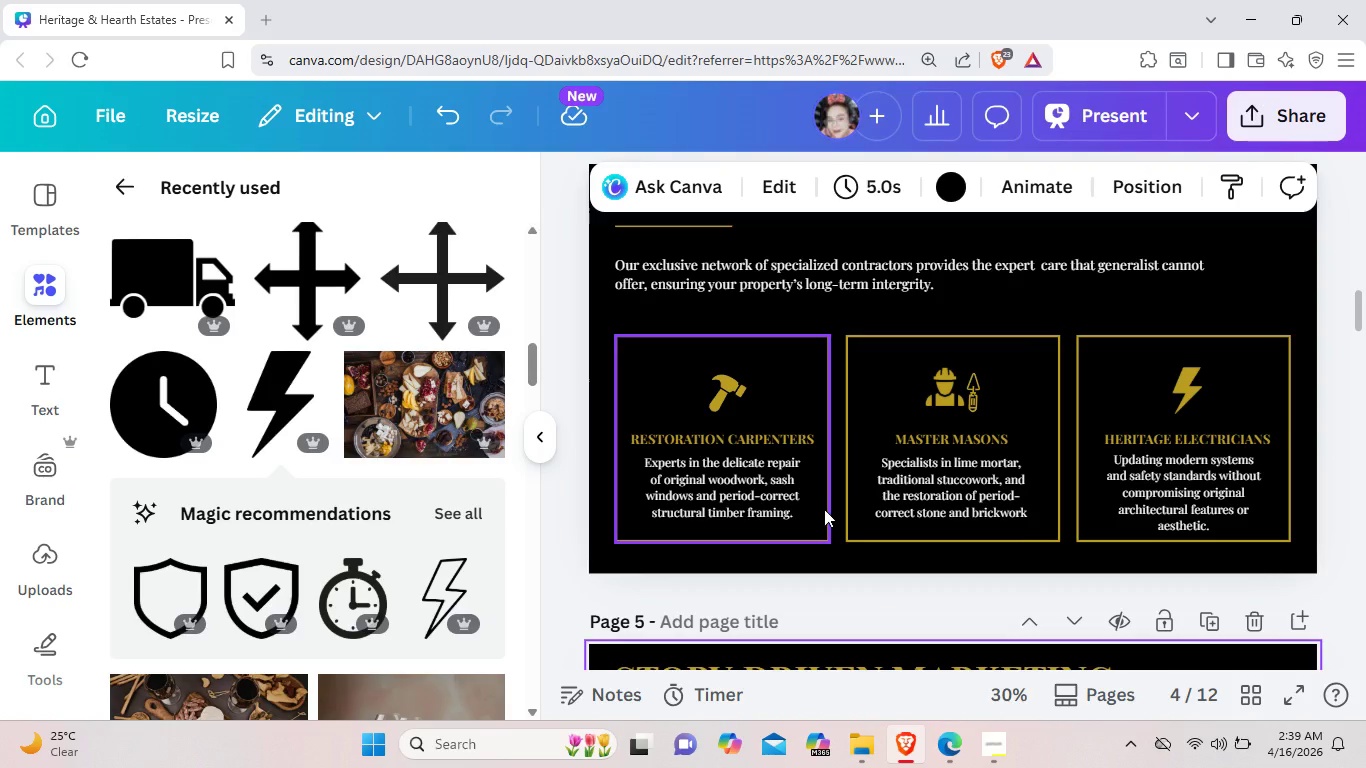 
left_click([824, 509])
 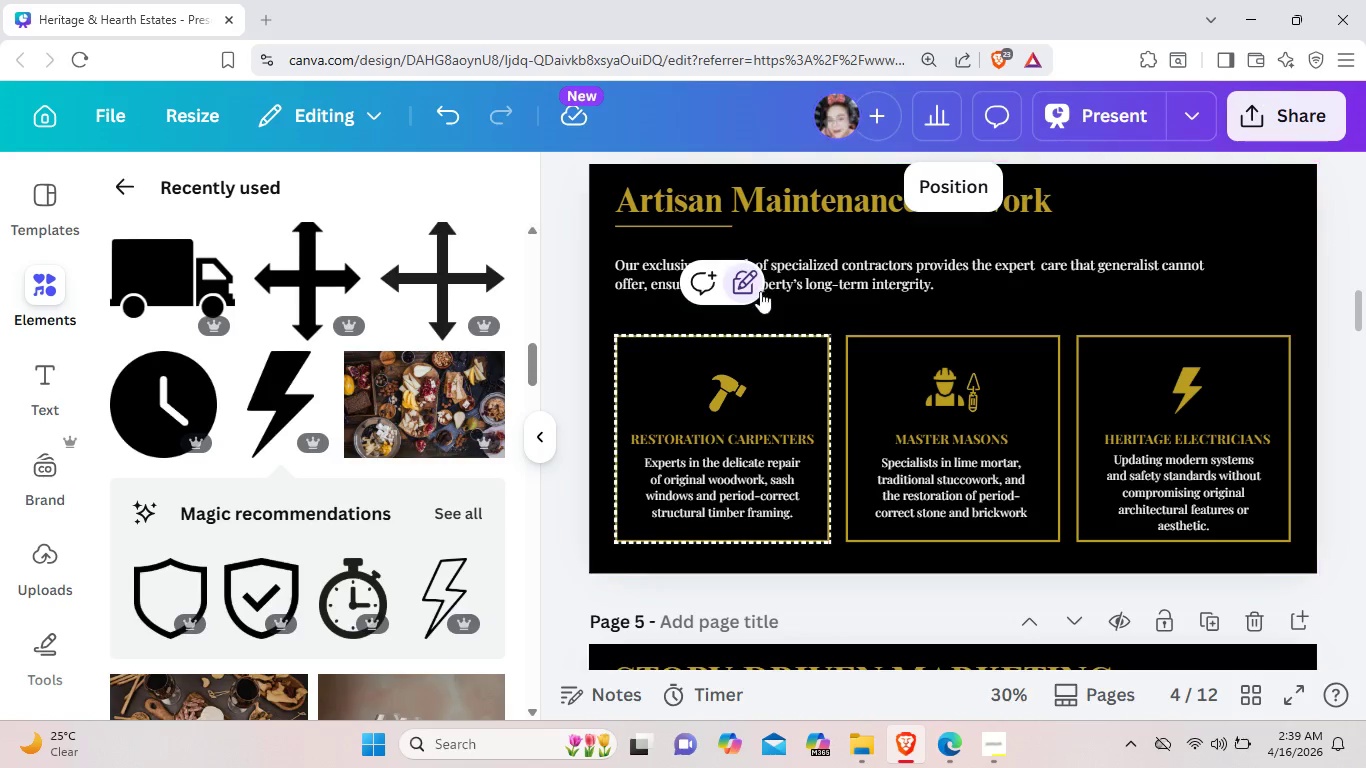 
left_click([750, 281])
 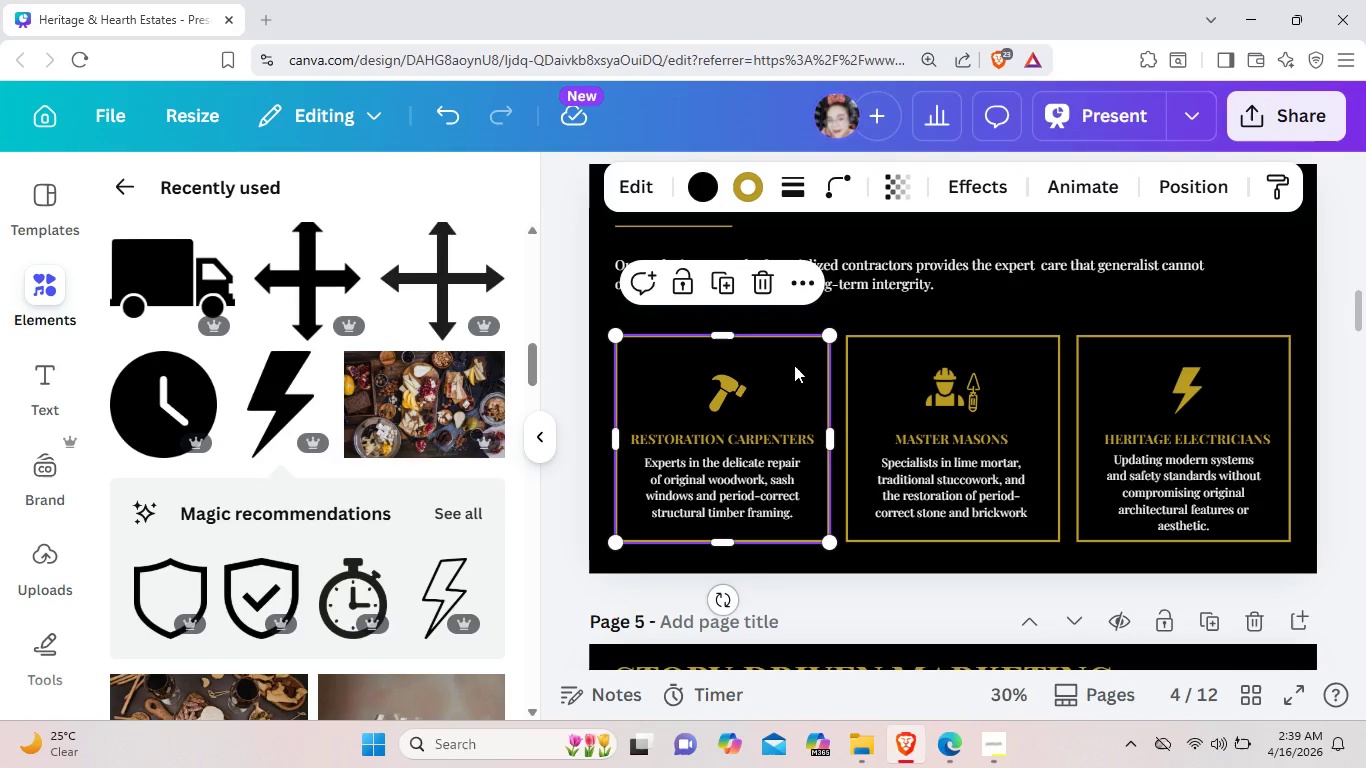 
key(Control+C)
 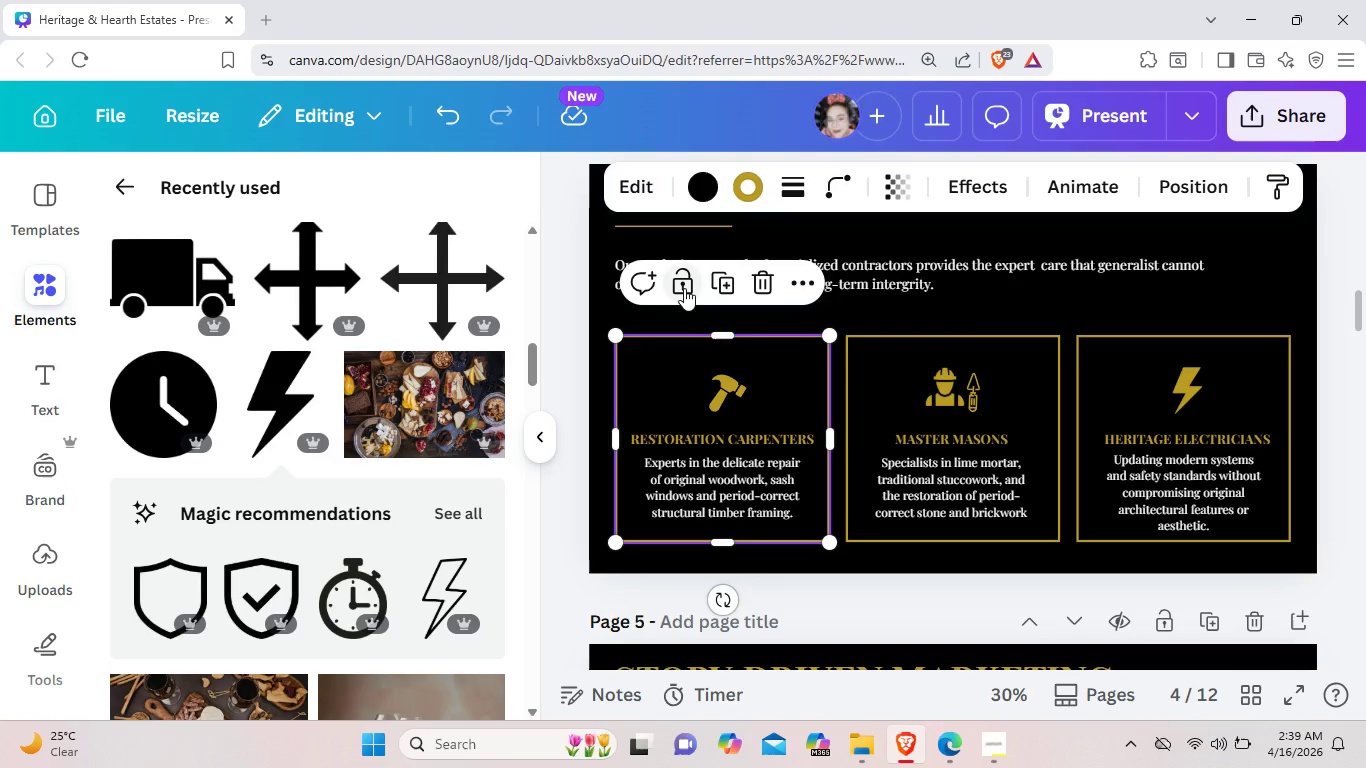 
left_click([681, 288])
 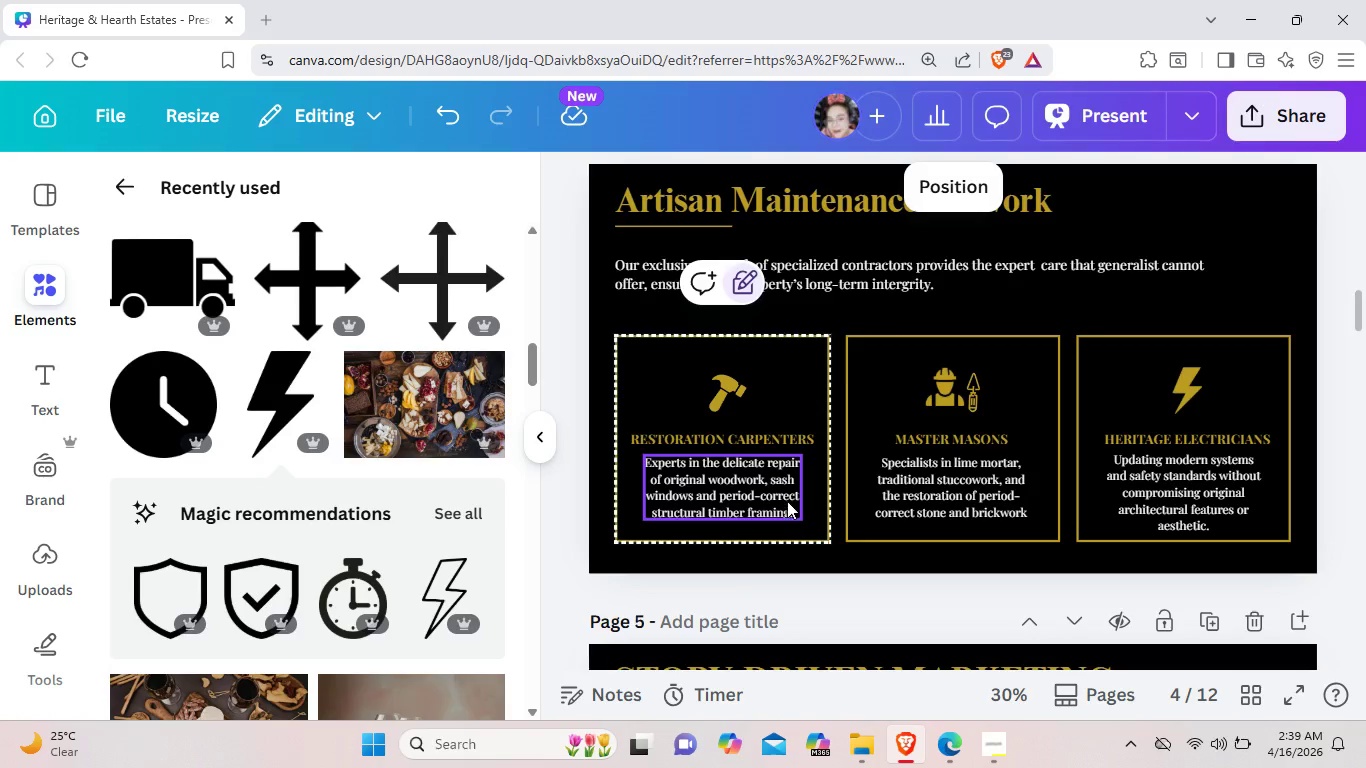 
scroll: coordinate [787, 501], scroll_direction: down, amount: 3.0
 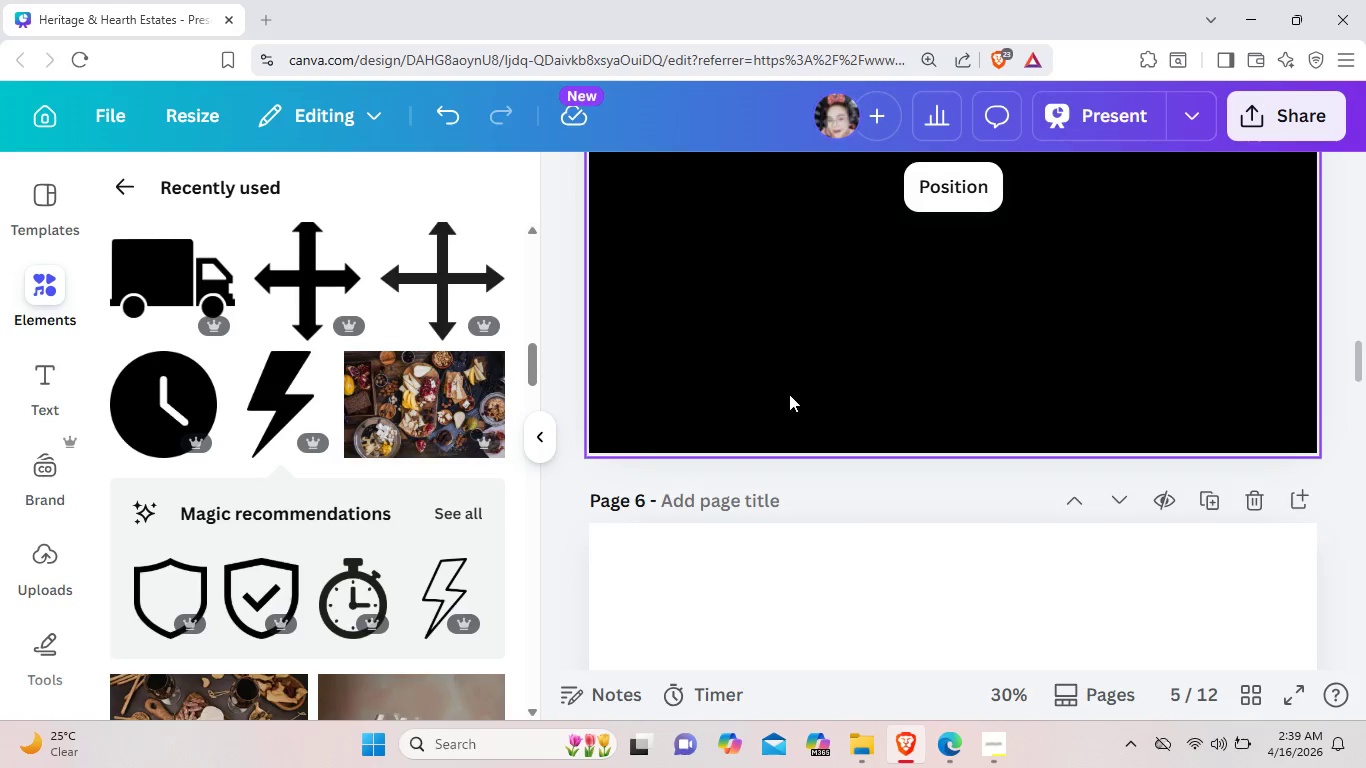 
scroll: coordinate [789, 394], scroll_direction: up, amount: 2.0
 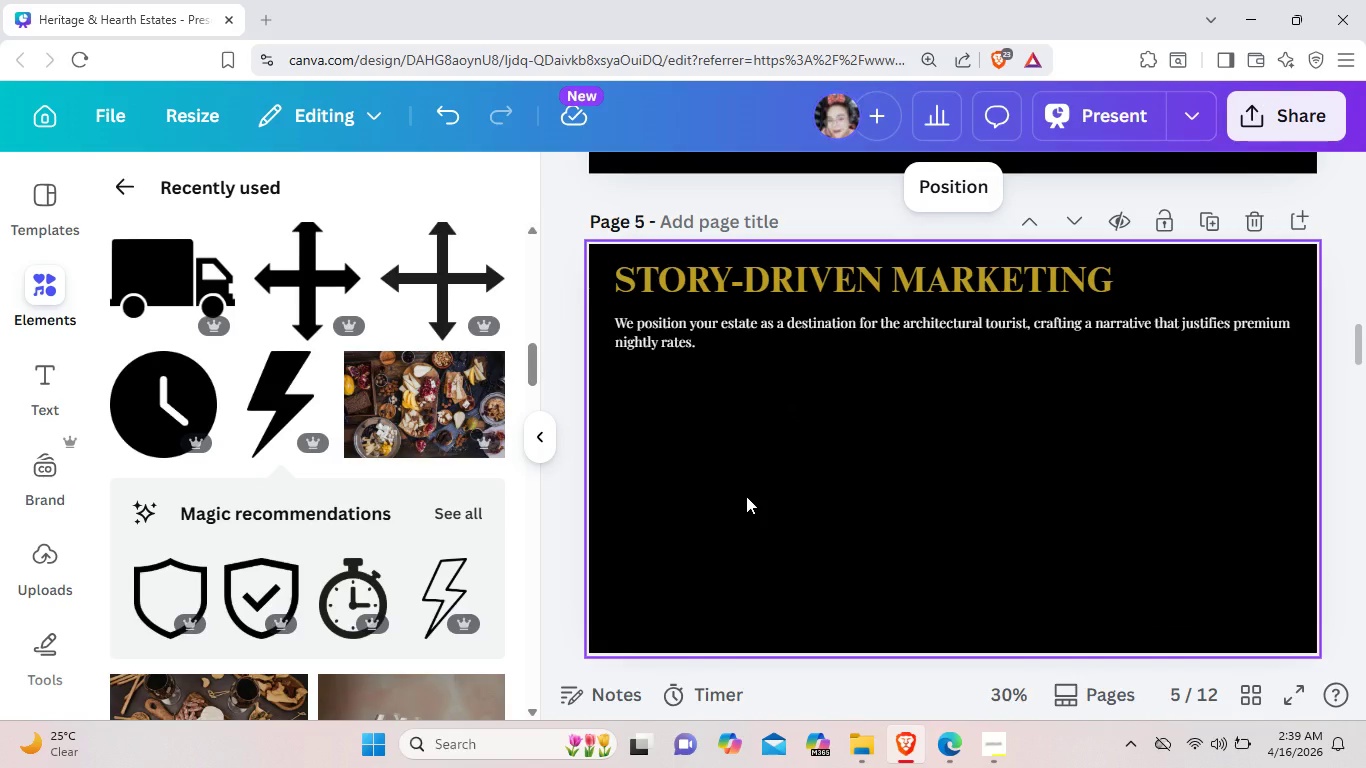 
key(Control+V)
 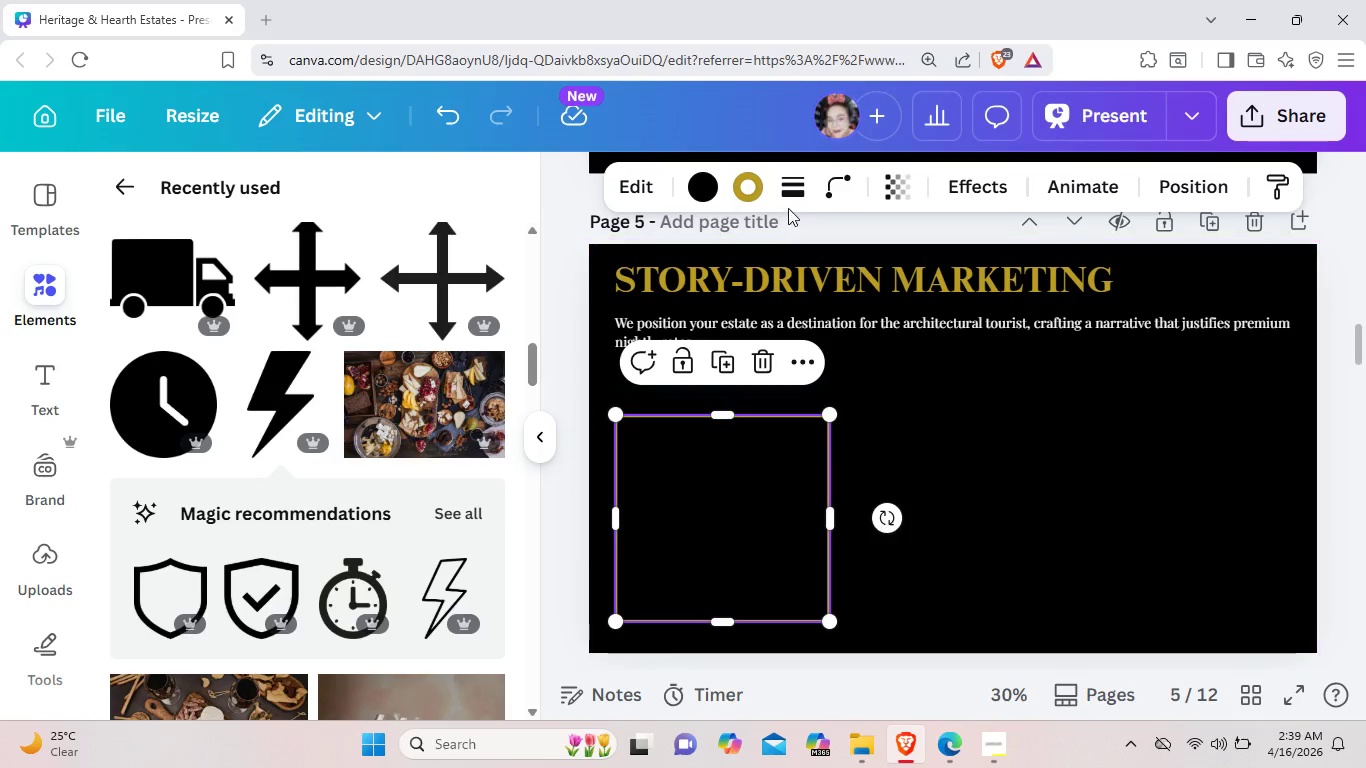 
left_click([791, 196])
 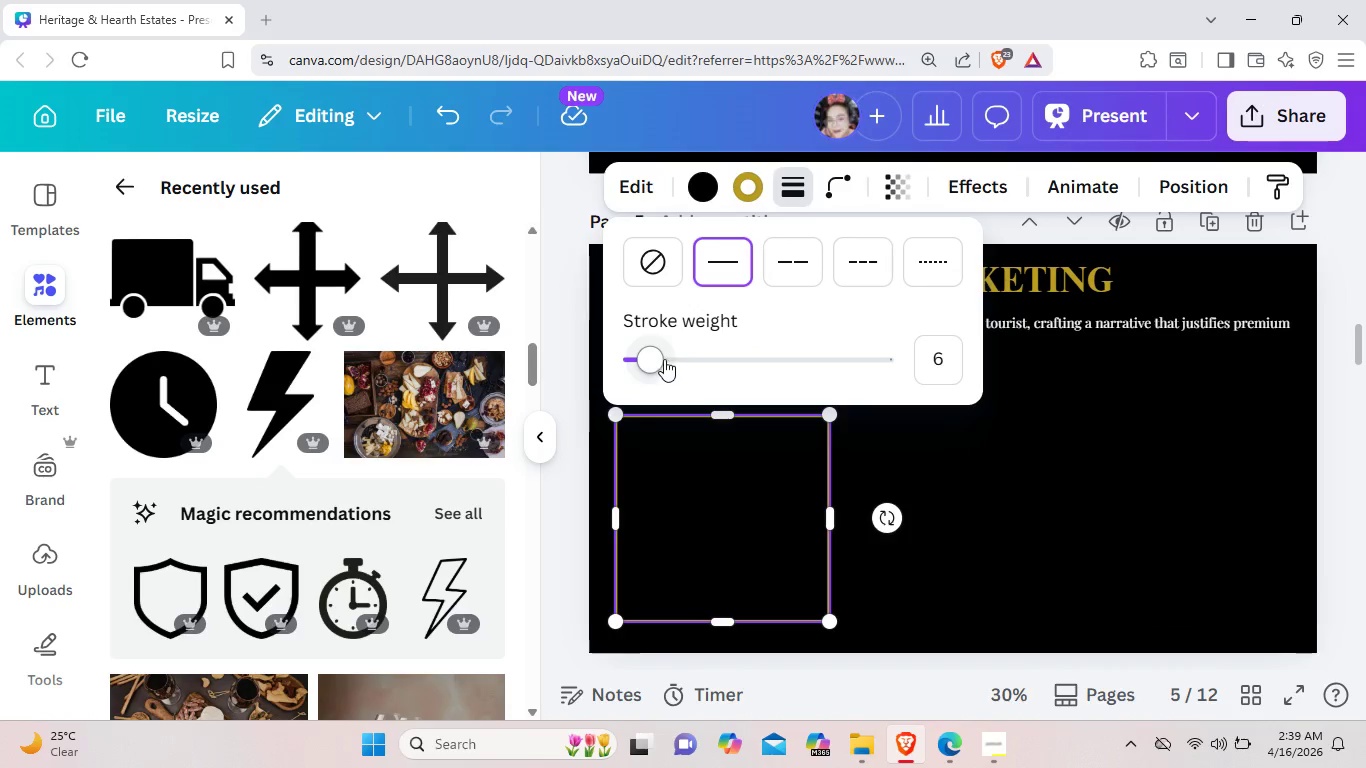 
left_click_drag(start_coordinate=[650, 360], to_coordinate=[642, 357])
 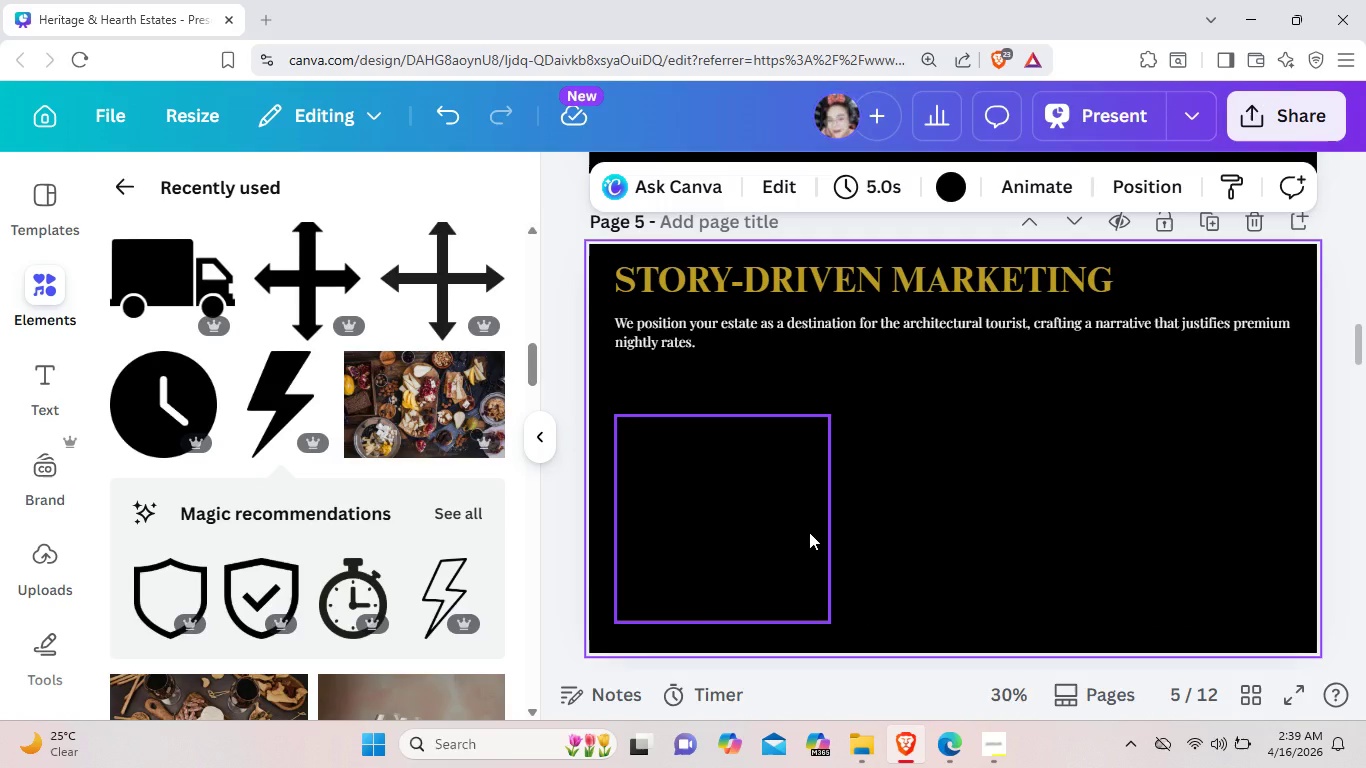 
left_click([809, 532])
 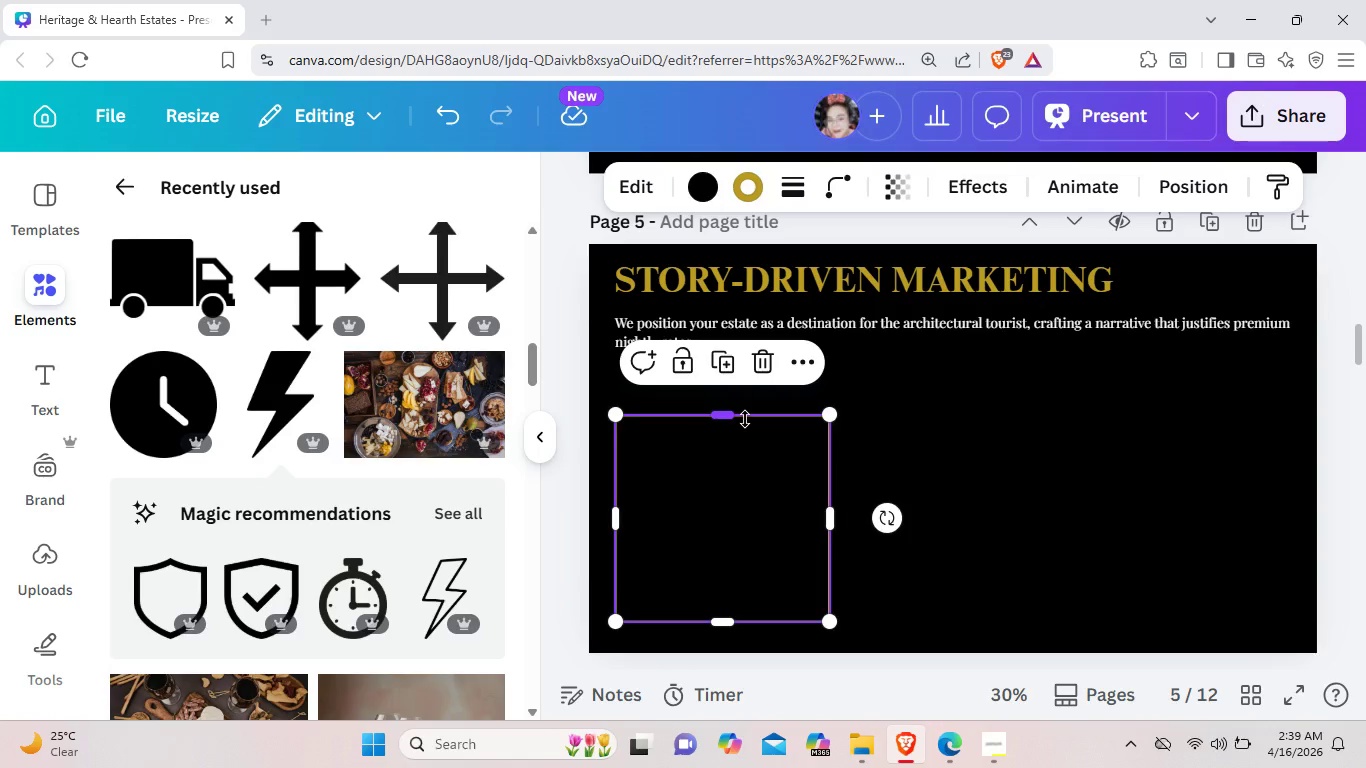 
left_click_drag(start_coordinate=[745, 419], to_coordinate=[744, 398])
 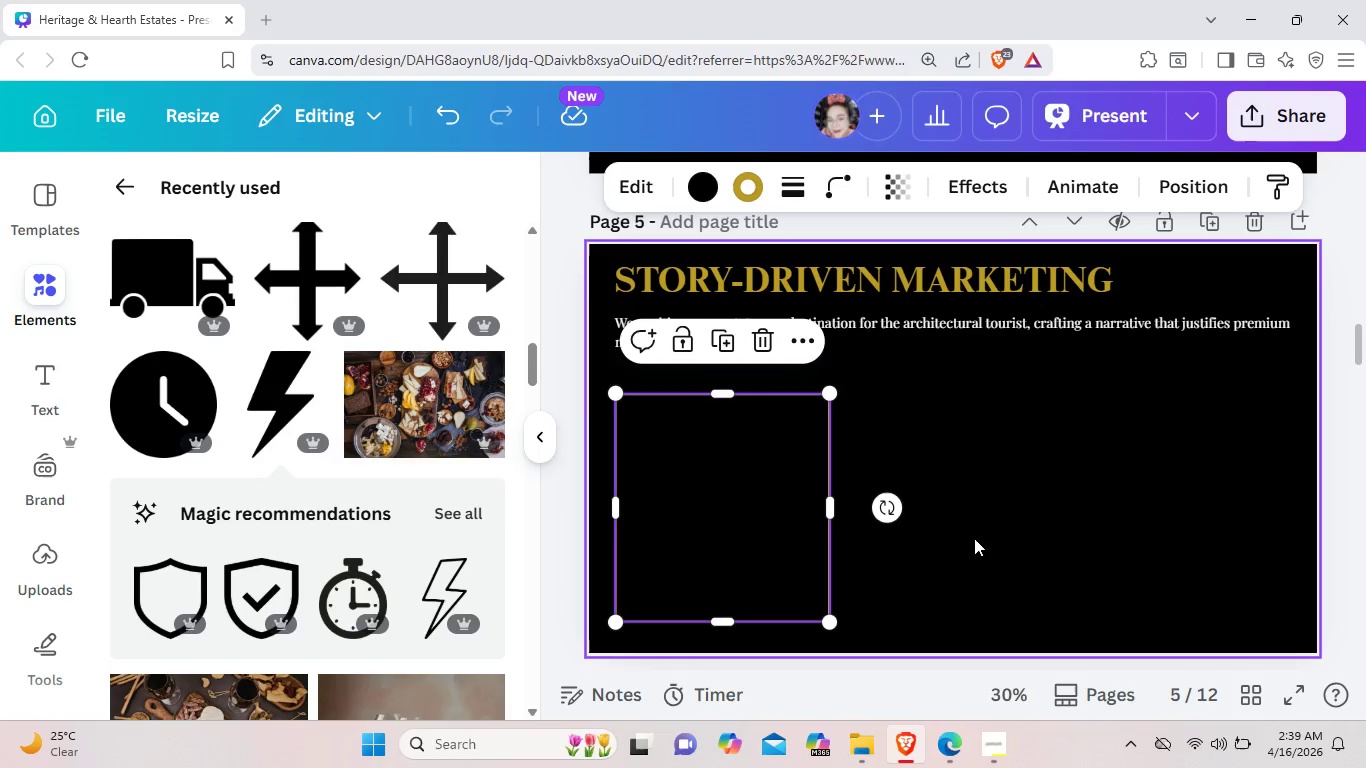 
left_click([974, 538])
 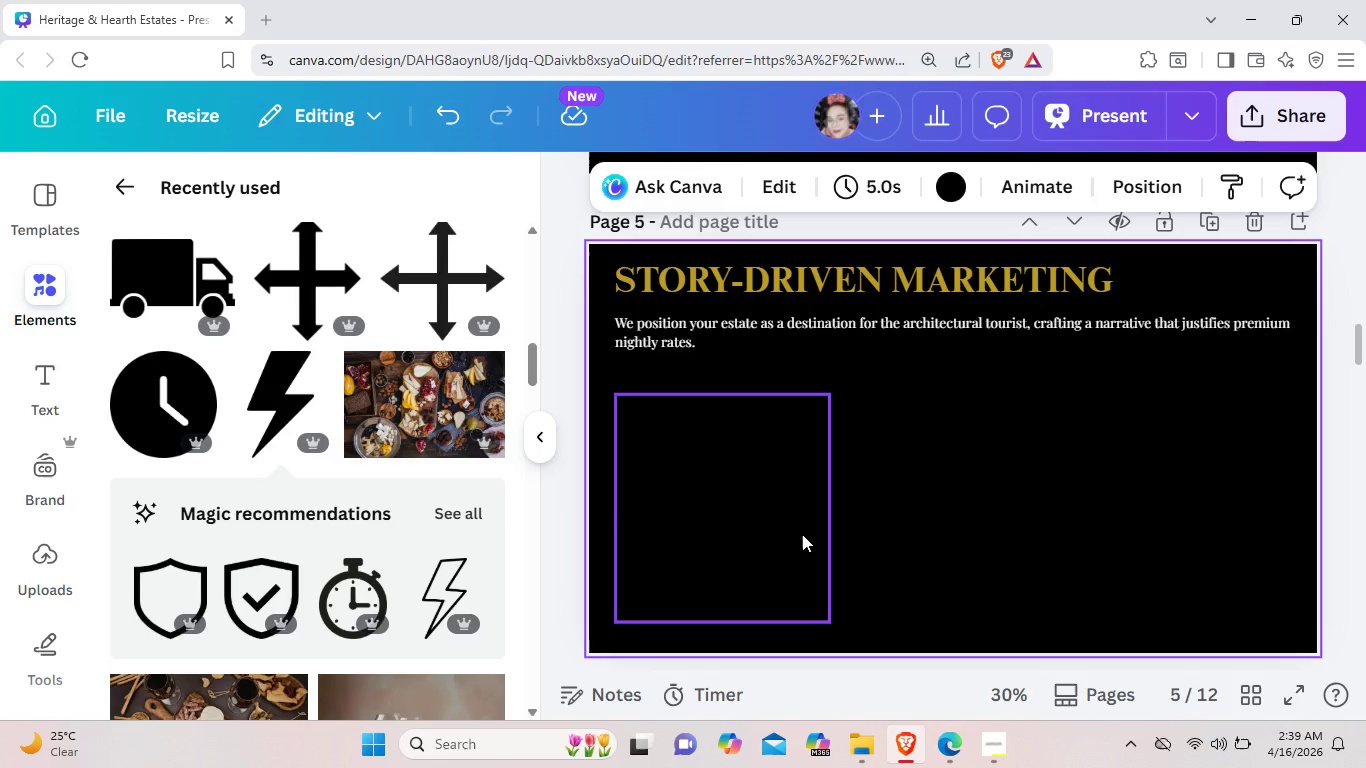 
left_click([802, 534])
 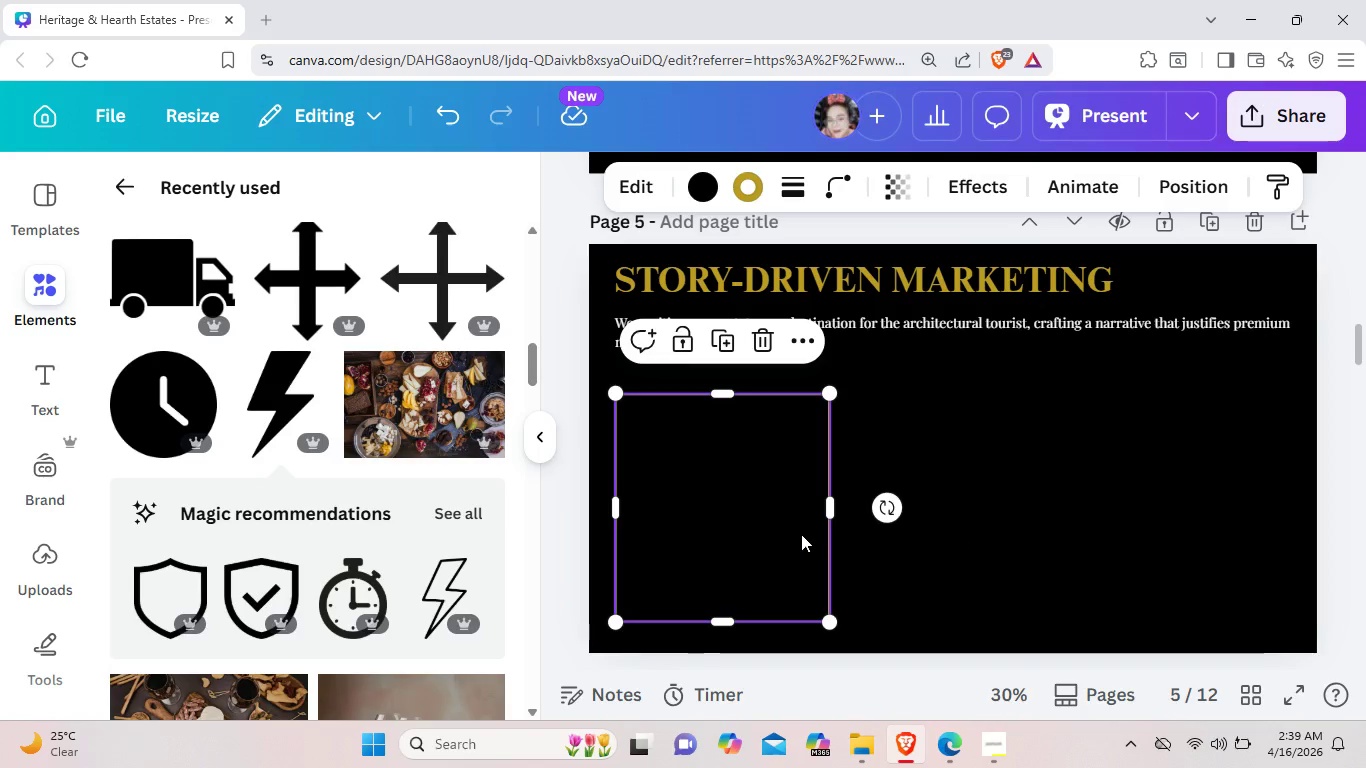 
key(Control+C)
 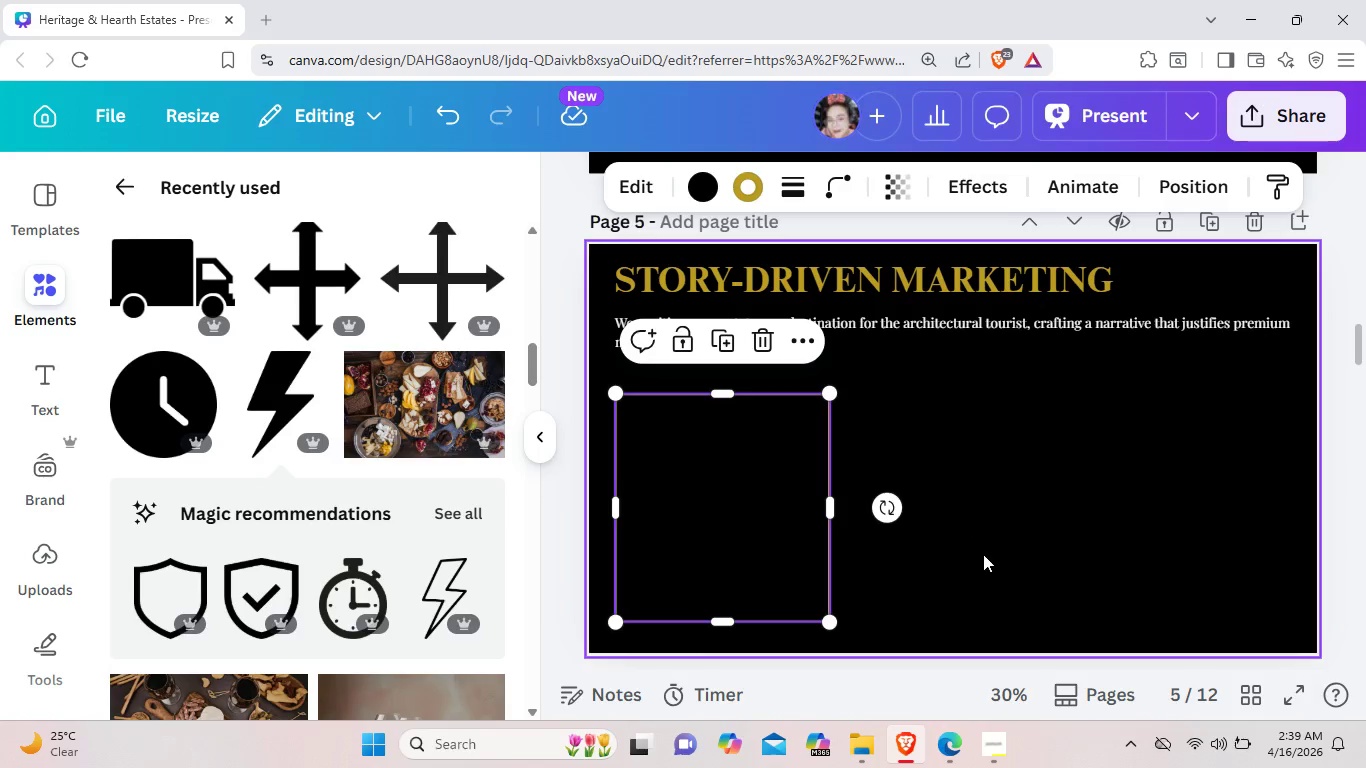 
left_click([983, 554])
 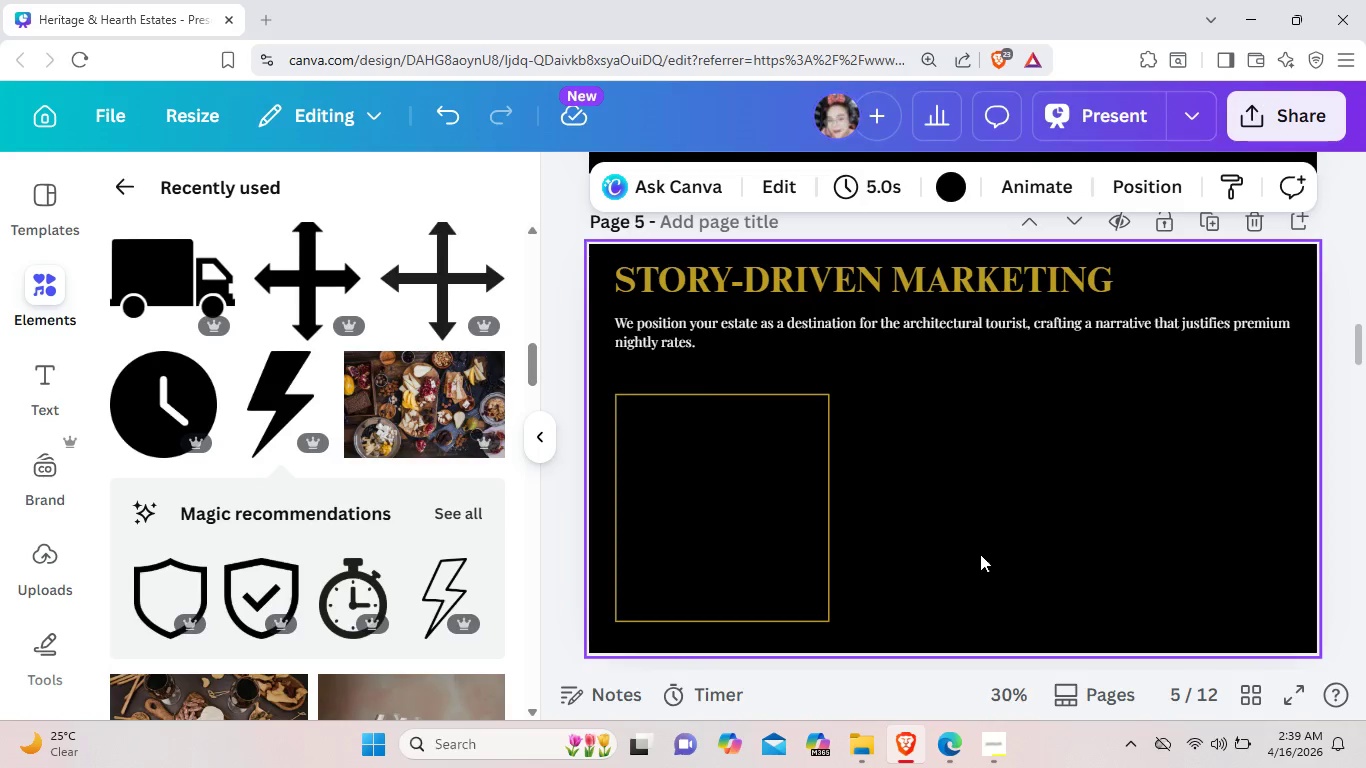 
key(Control+V)
 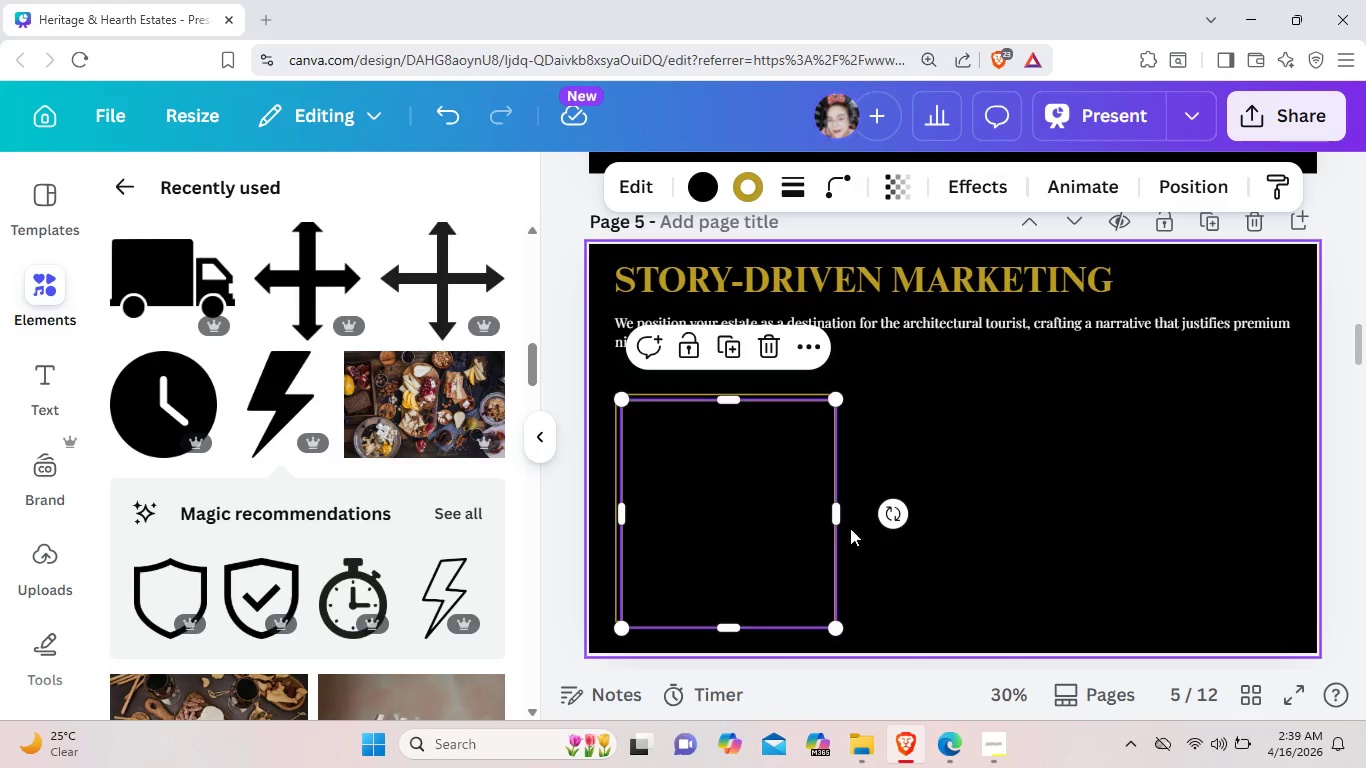 
left_click_drag(start_coordinate=[785, 533], to_coordinate=[1016, 526])
 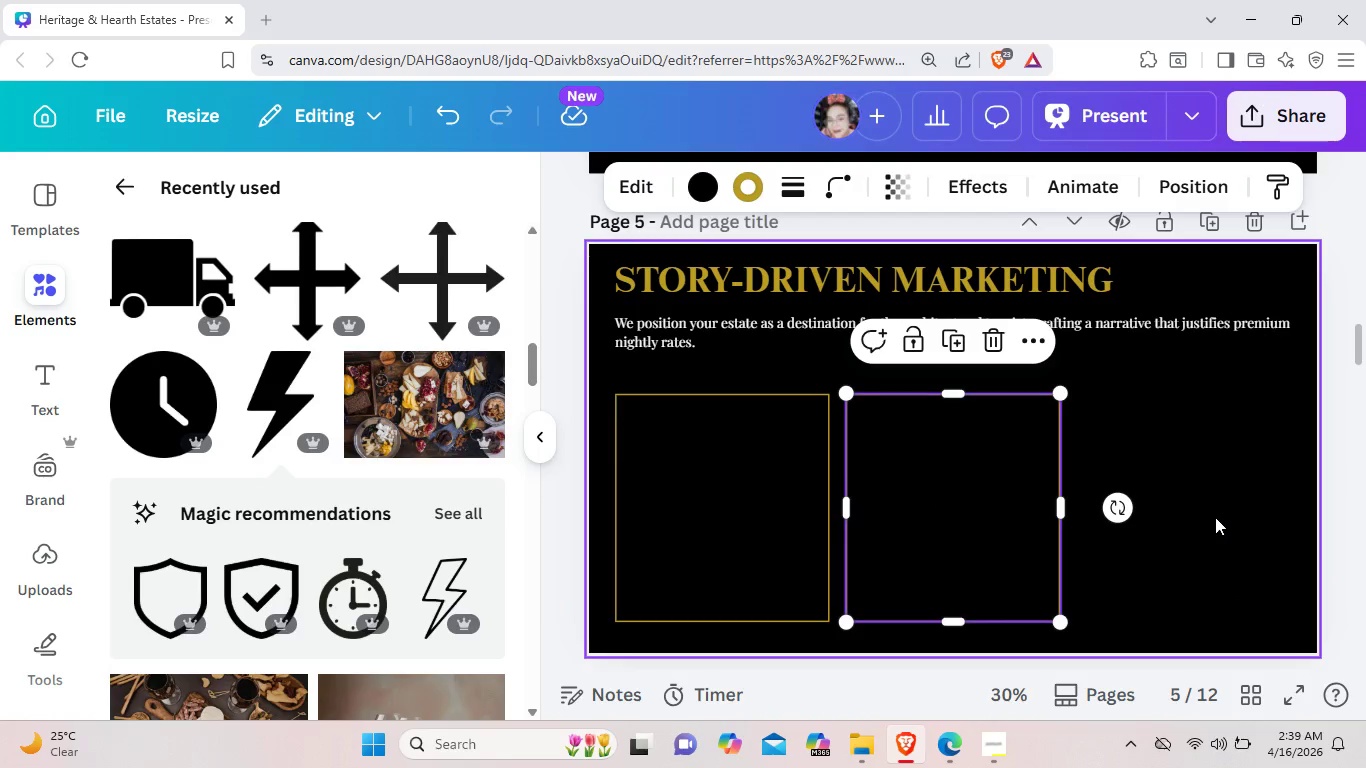 
left_click([1217, 517])
 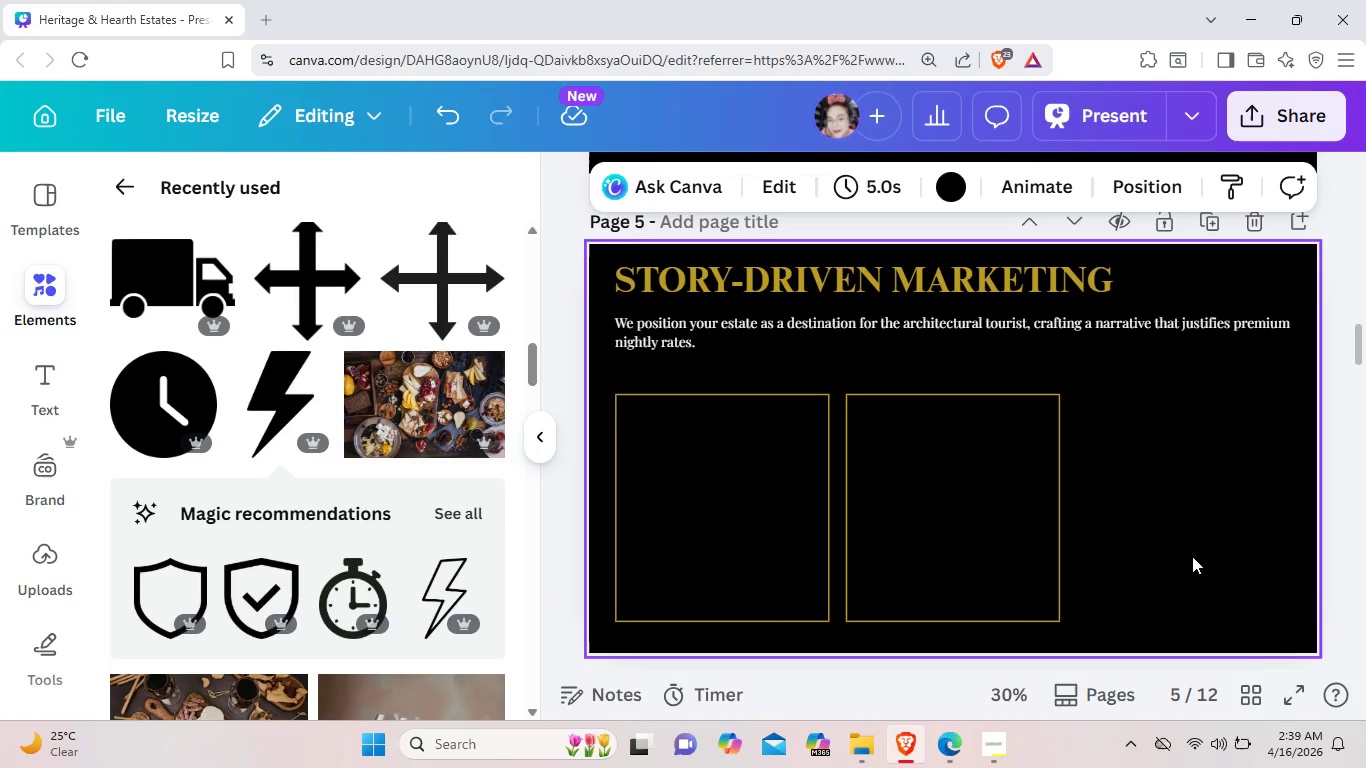 
key(Control+V)
 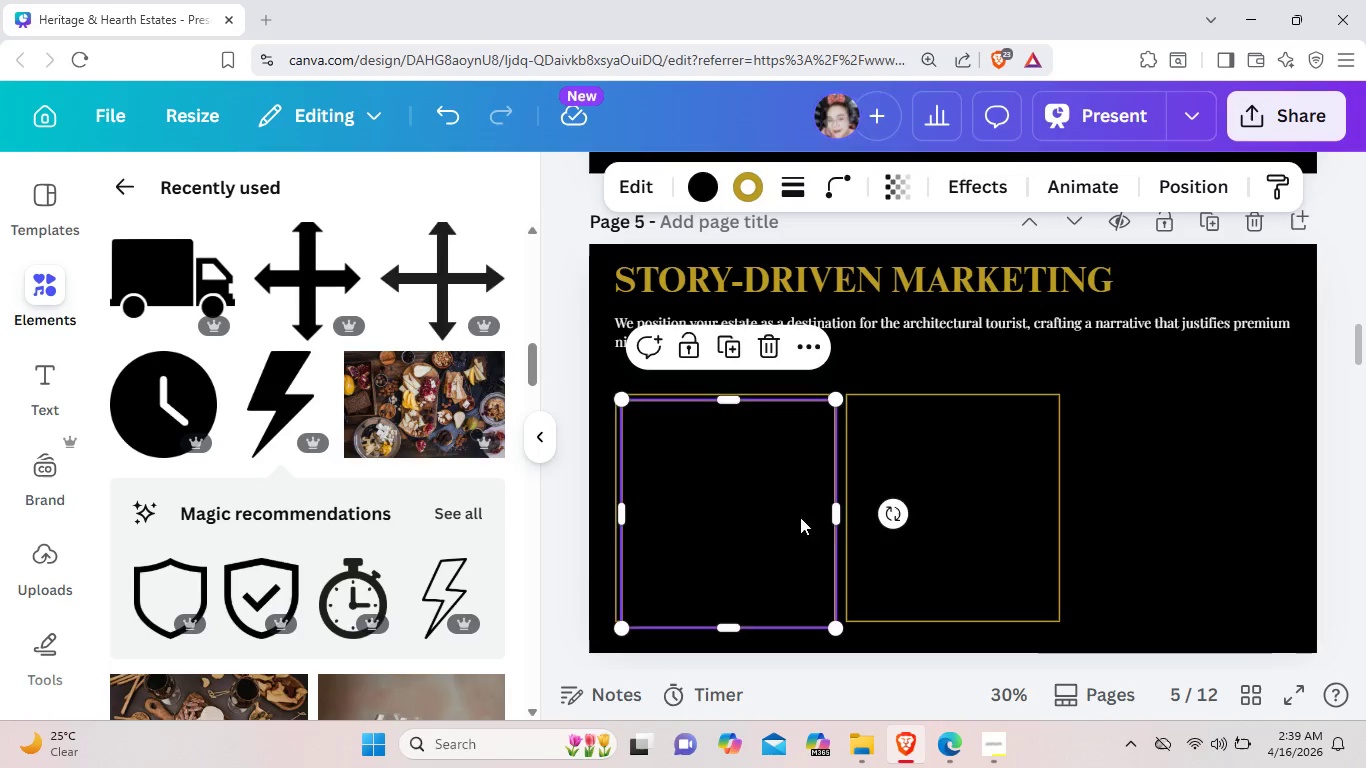 
left_click_drag(start_coordinate=[796, 517], to_coordinate=[1249, 507])
 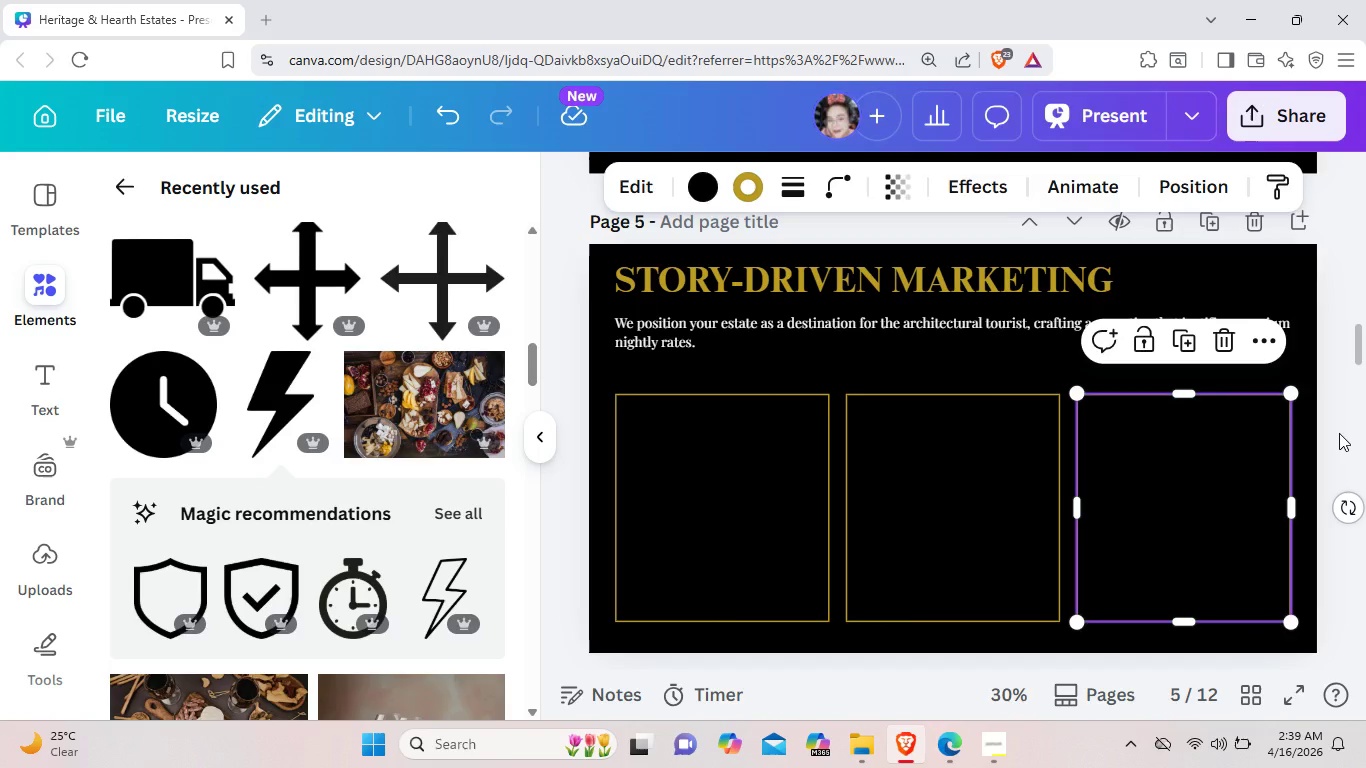 
left_click([1339, 433])
 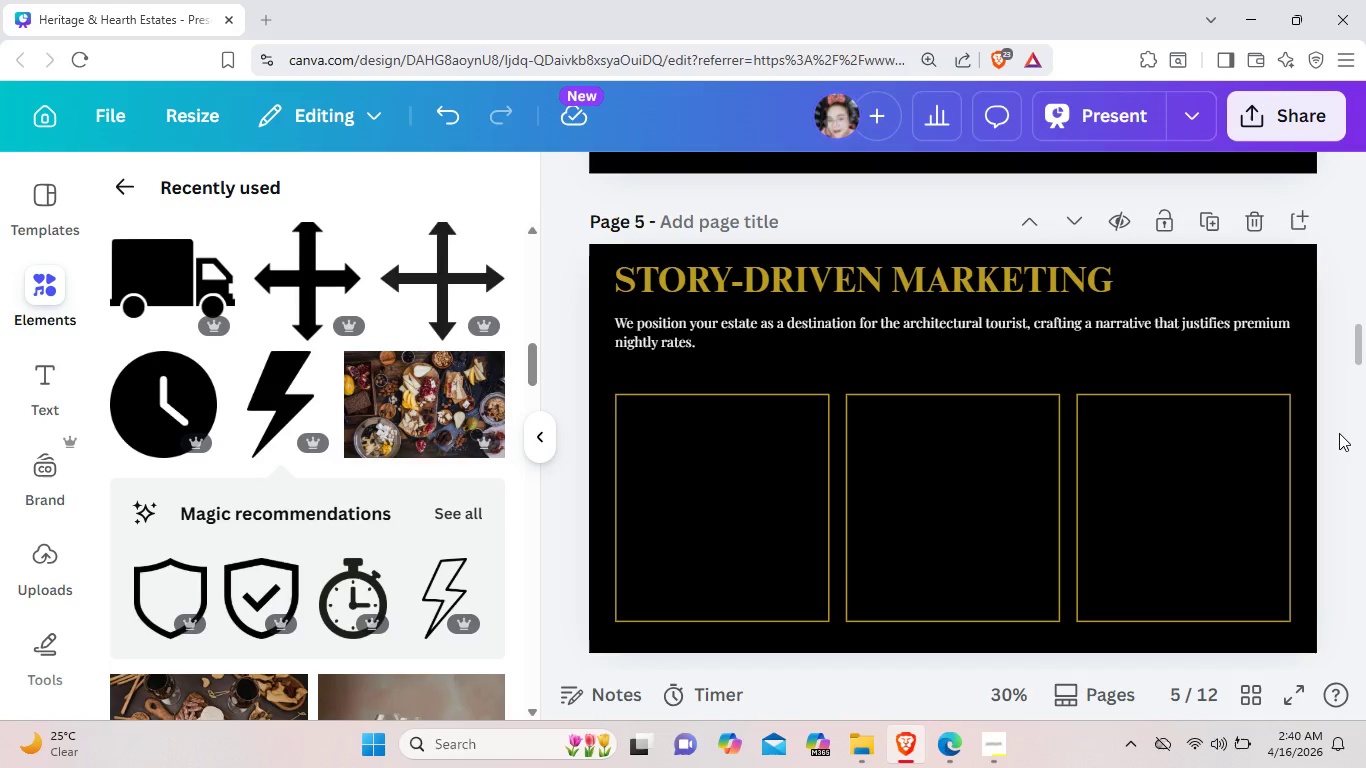 
wait(19.78)
 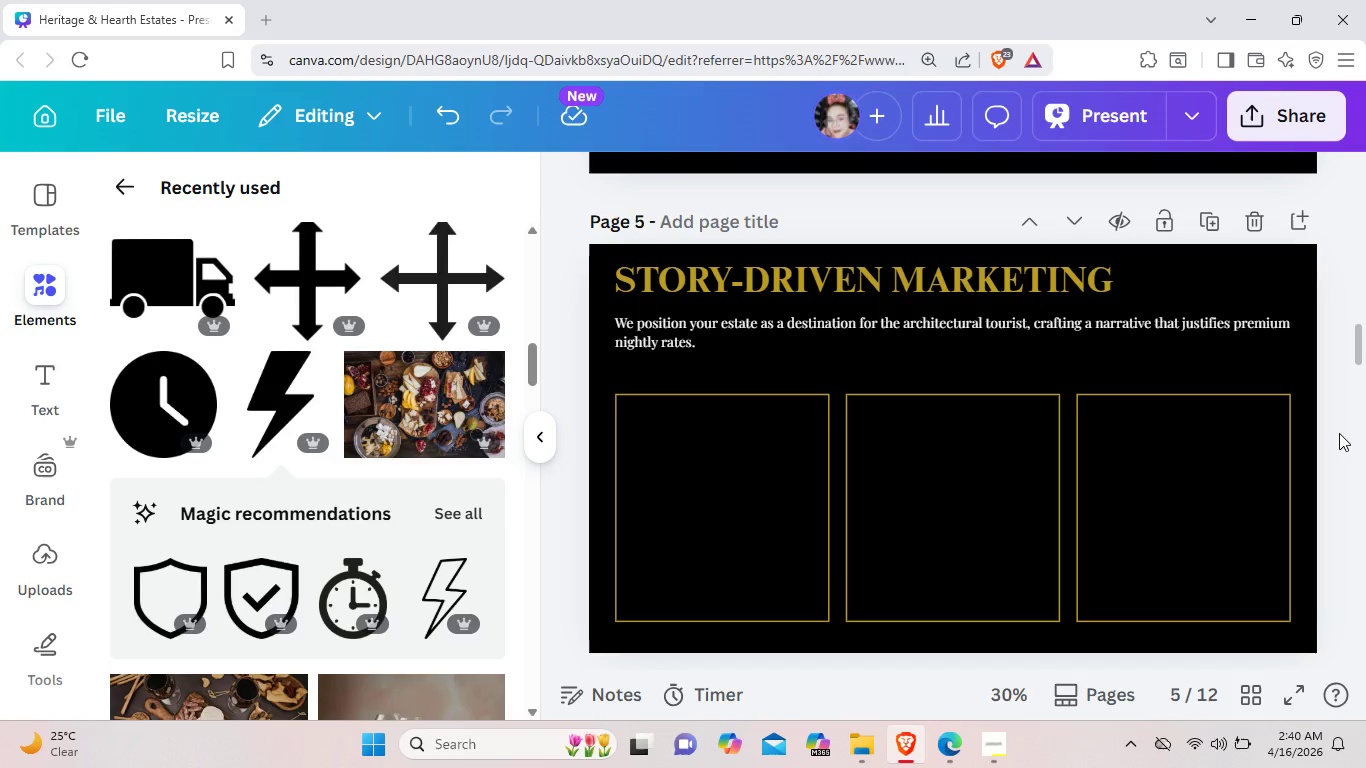 
scroll: coordinate [876, 392], scroll_direction: up, amount: 5.0
 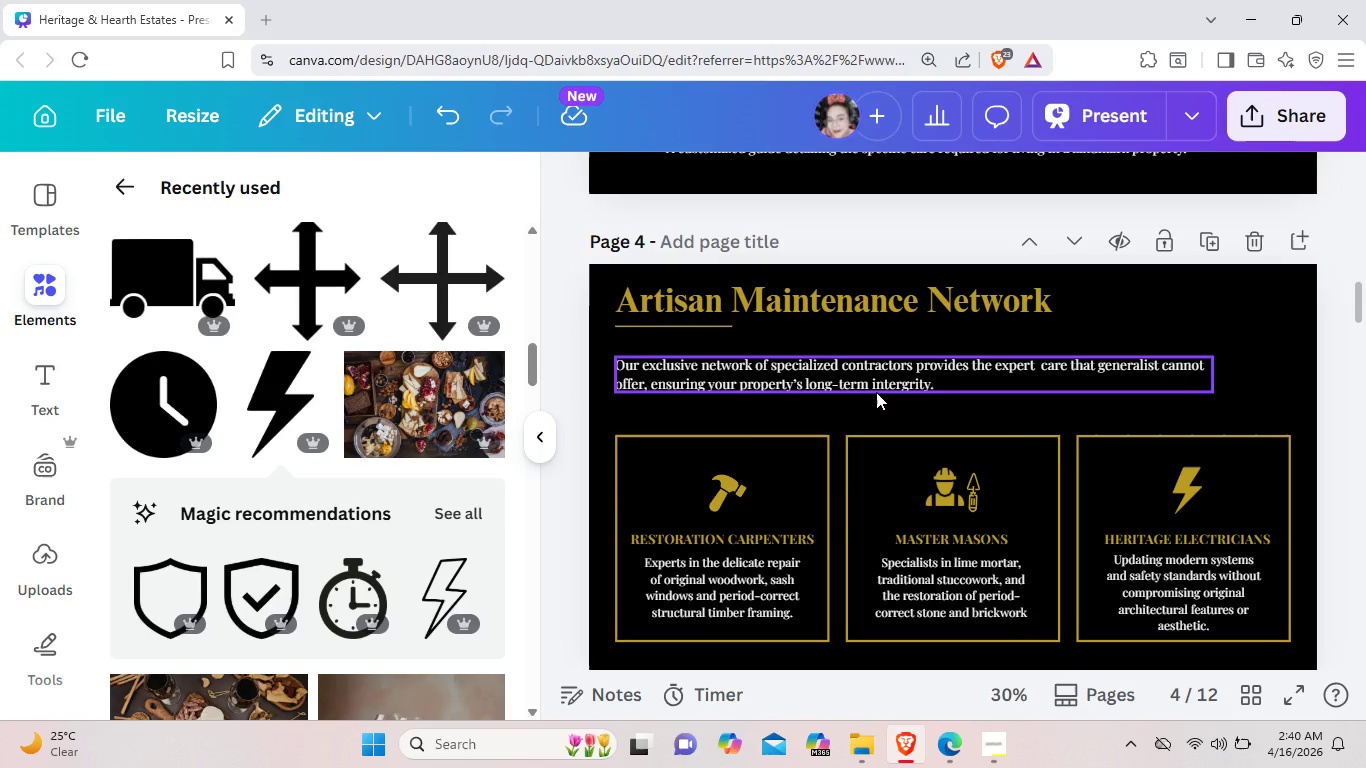 
wait(7.7)
 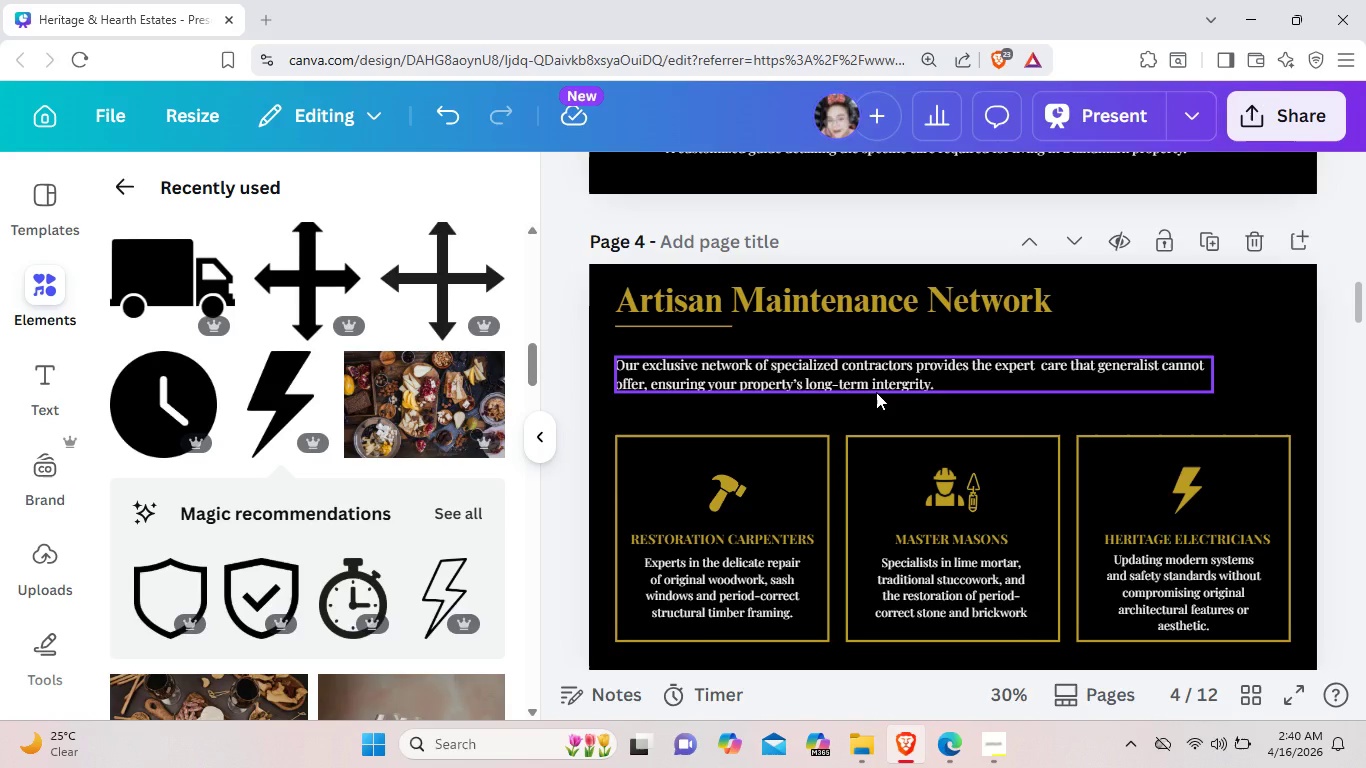 
scroll: coordinate [892, 421], scroll_direction: down, amount: 5.0
 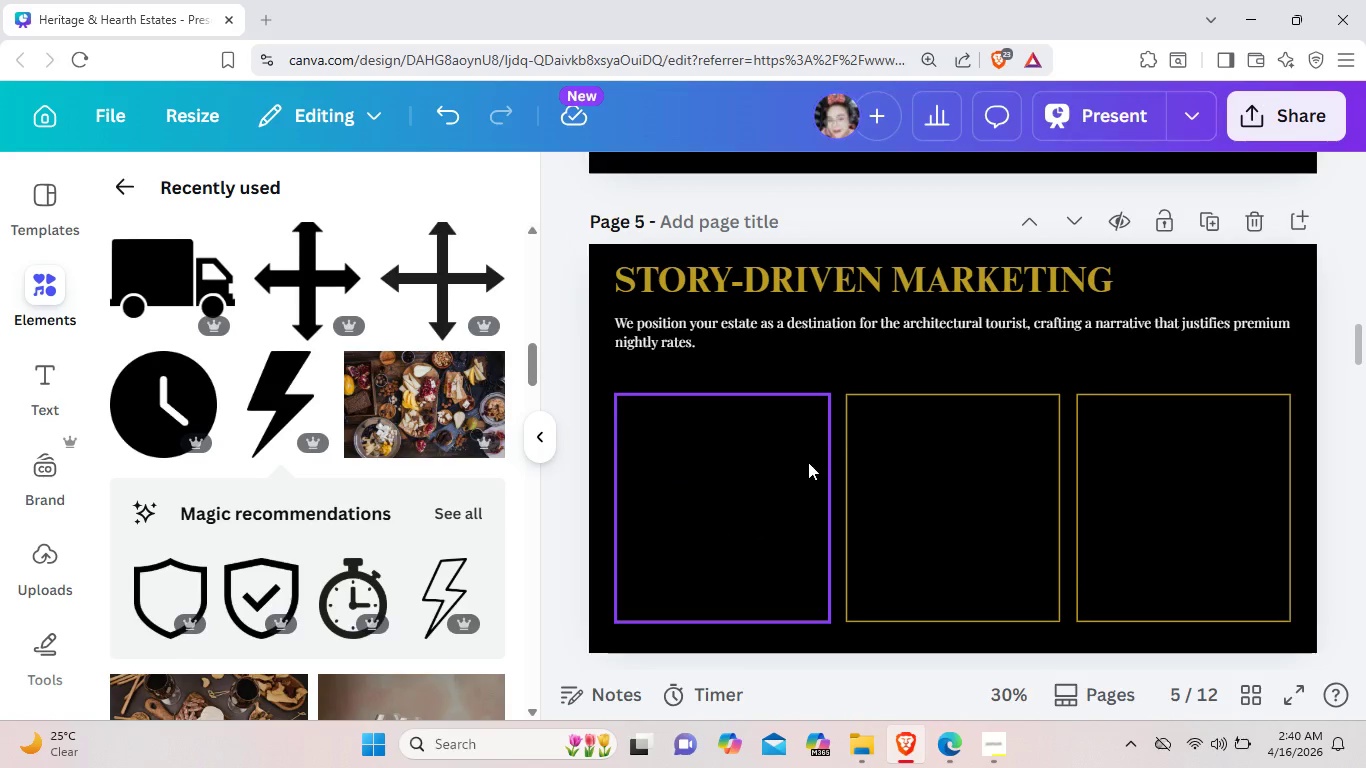 
wait(10.78)
 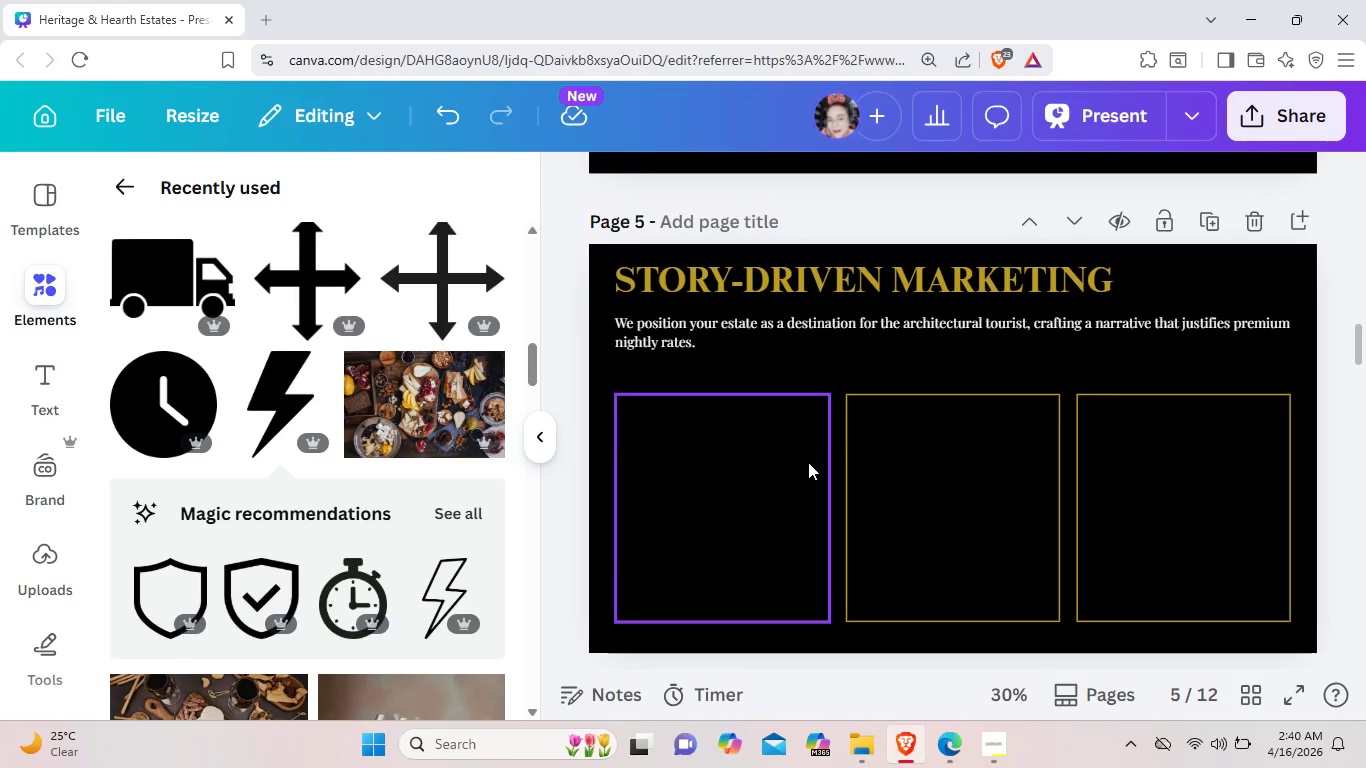 
scroll: coordinate [991, 439], scroll_direction: up, amount: 2.0
 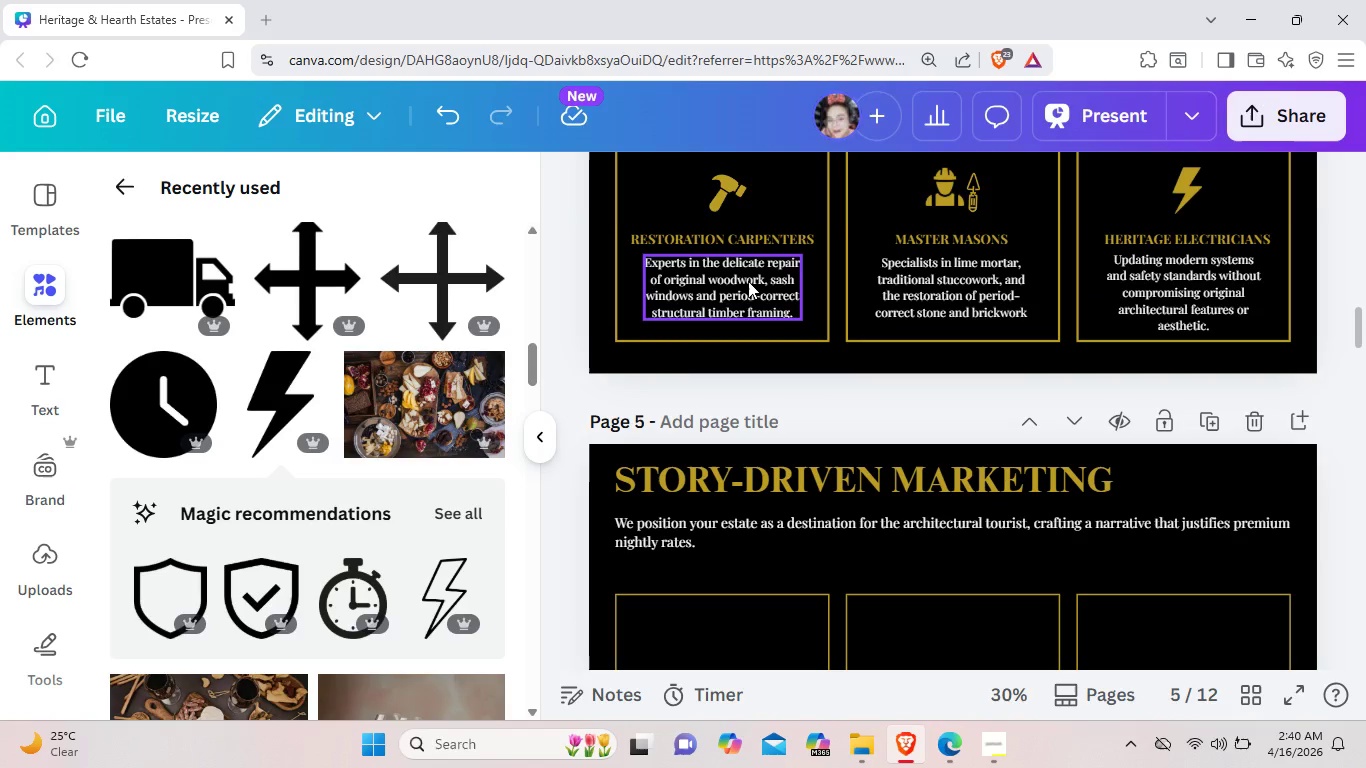 
left_click([748, 281])
 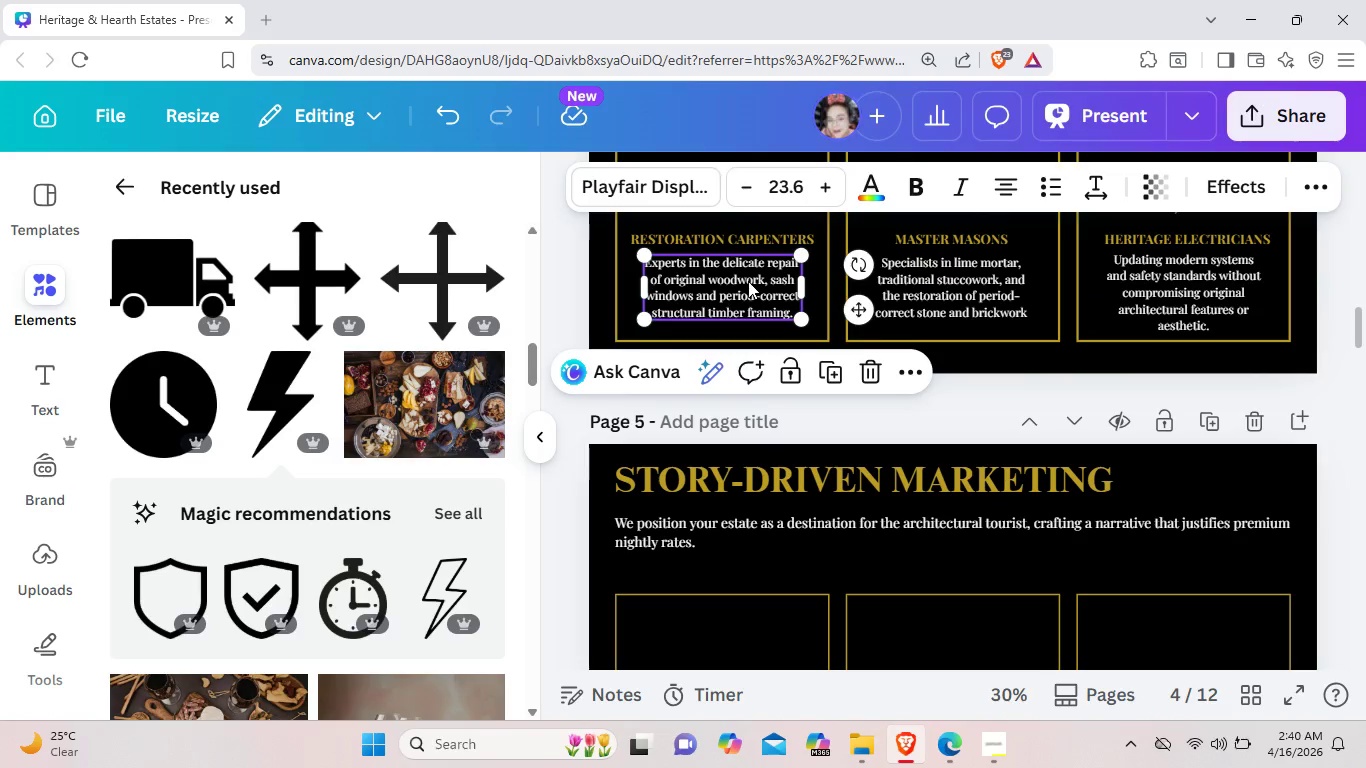 
key(Control+C)
 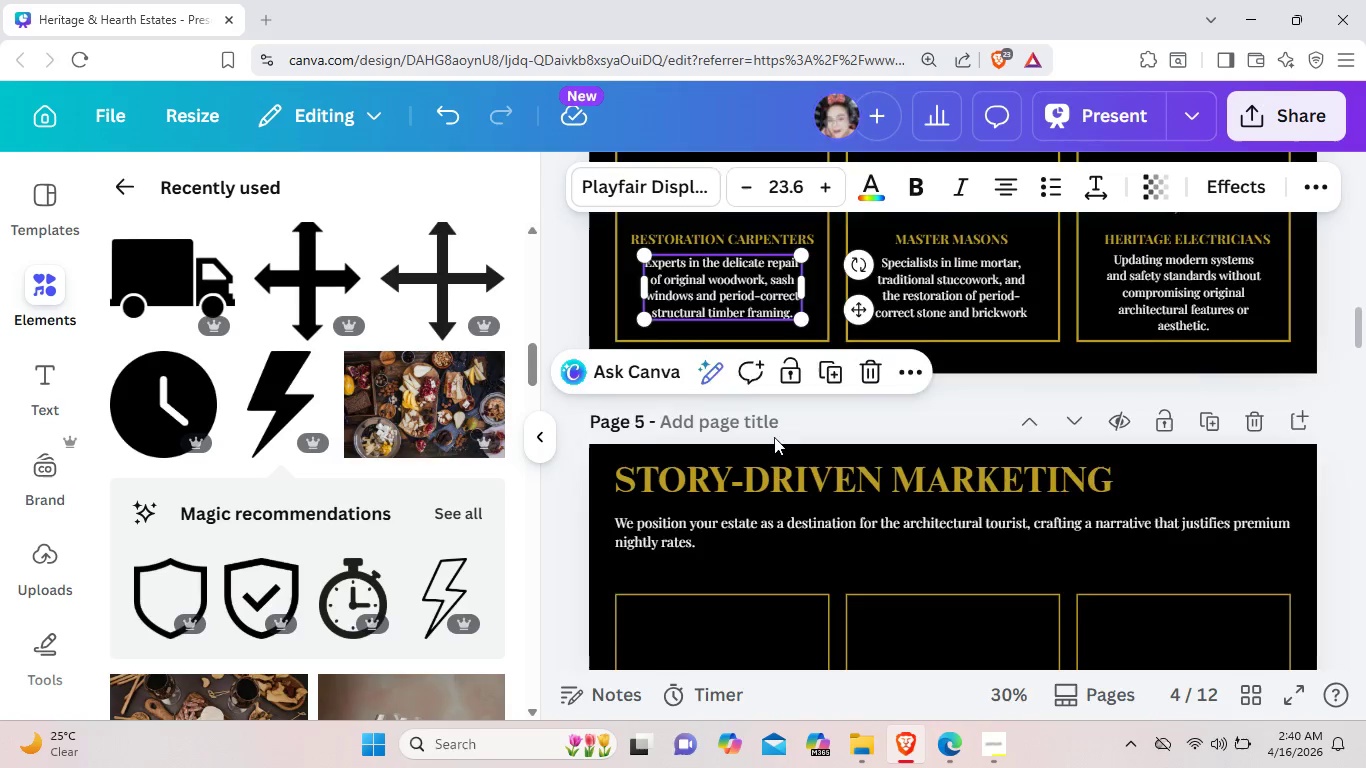 
scroll: coordinate [642, 570], scroll_direction: down, amount: 2.0
 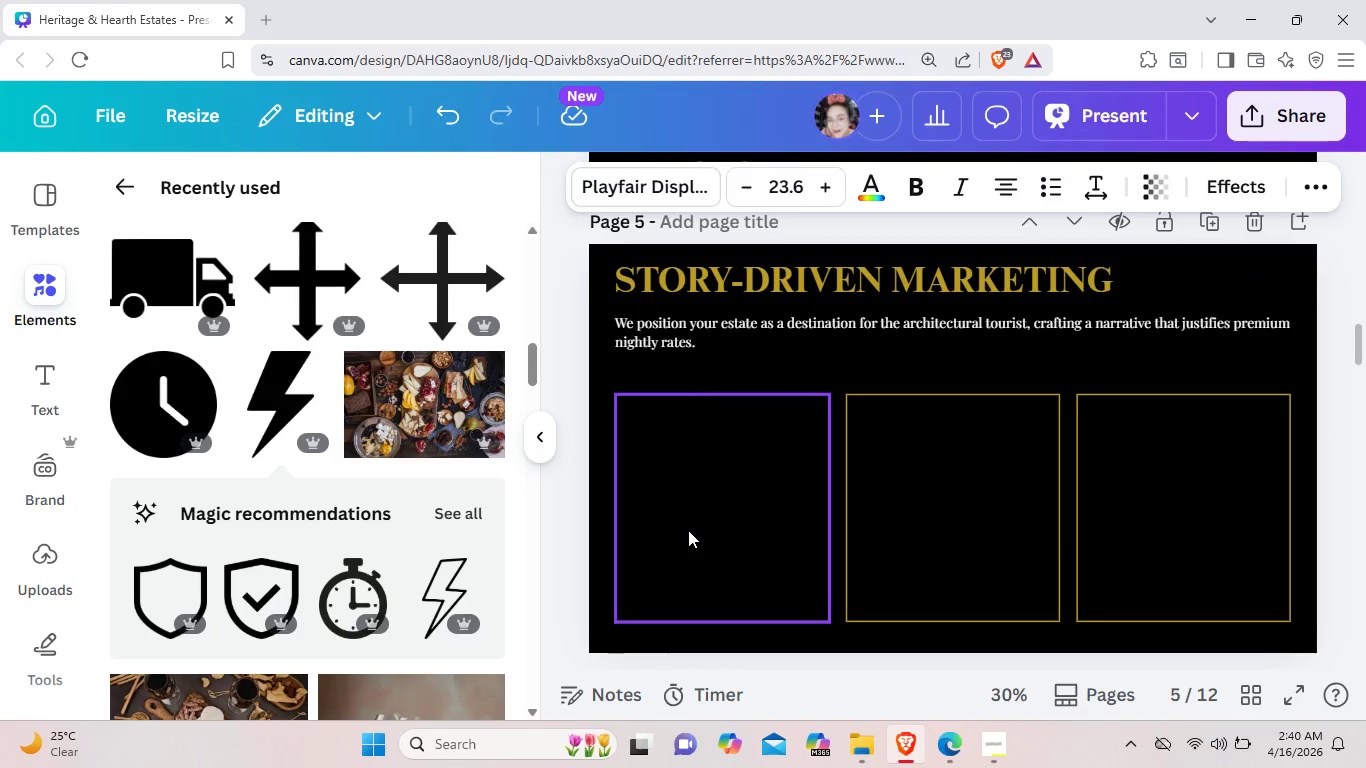 
key(Control+V)
 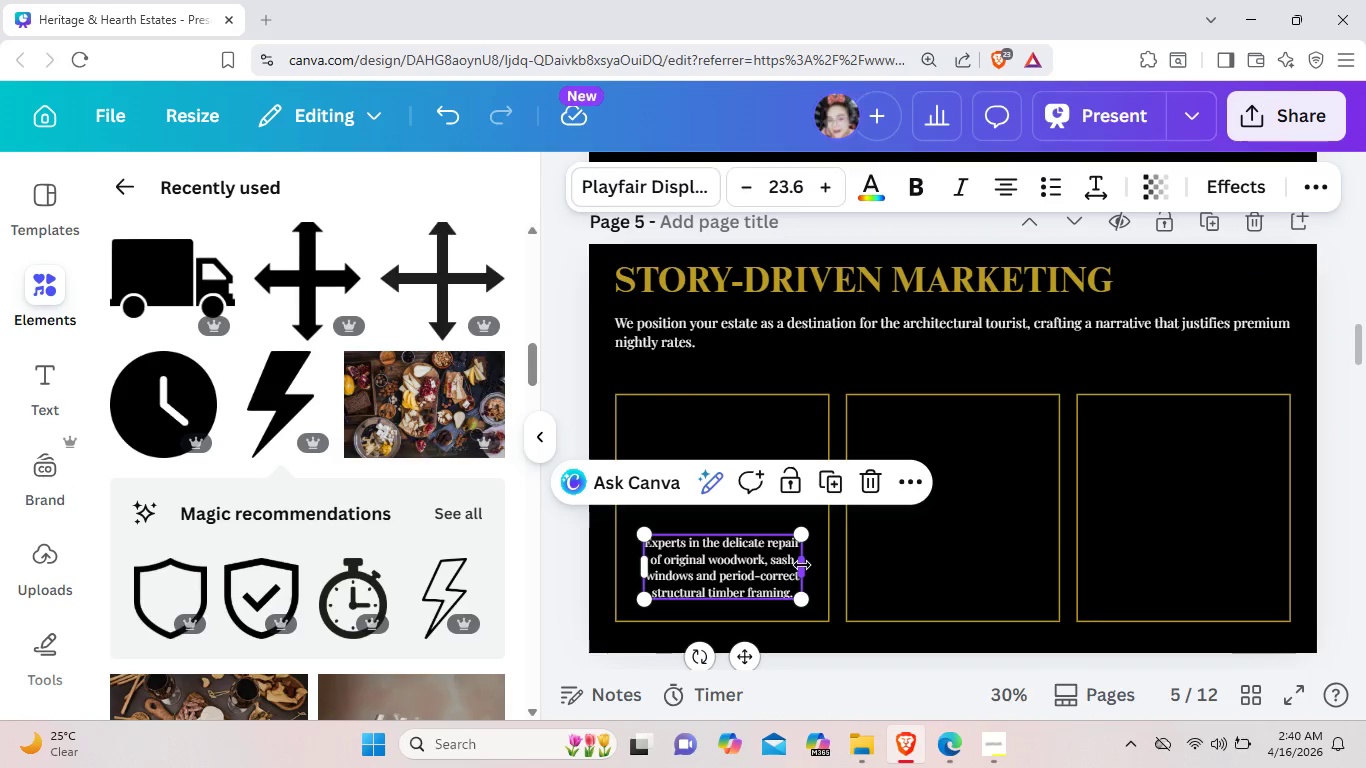 
left_click_drag(start_coordinate=[802, 565], to_coordinate=[847, 566])
 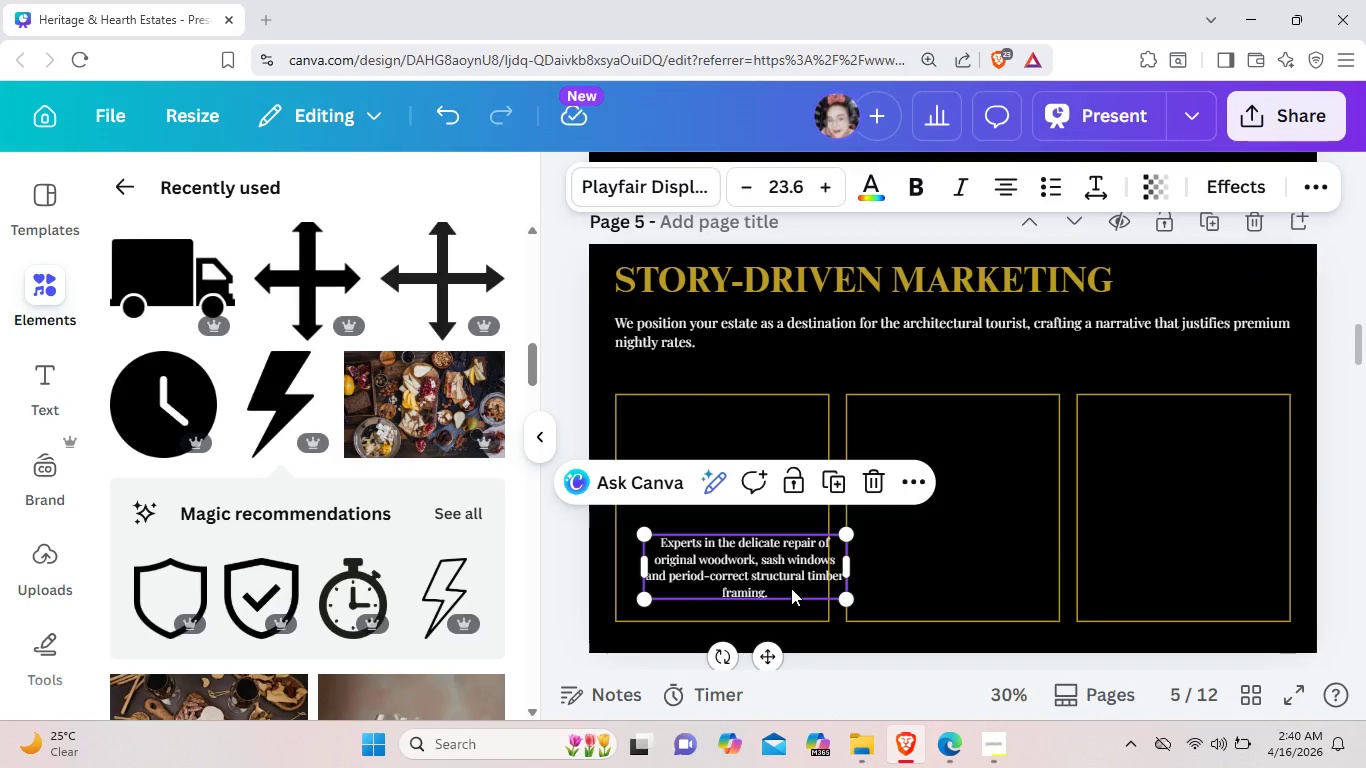 
left_click([791, 589])
 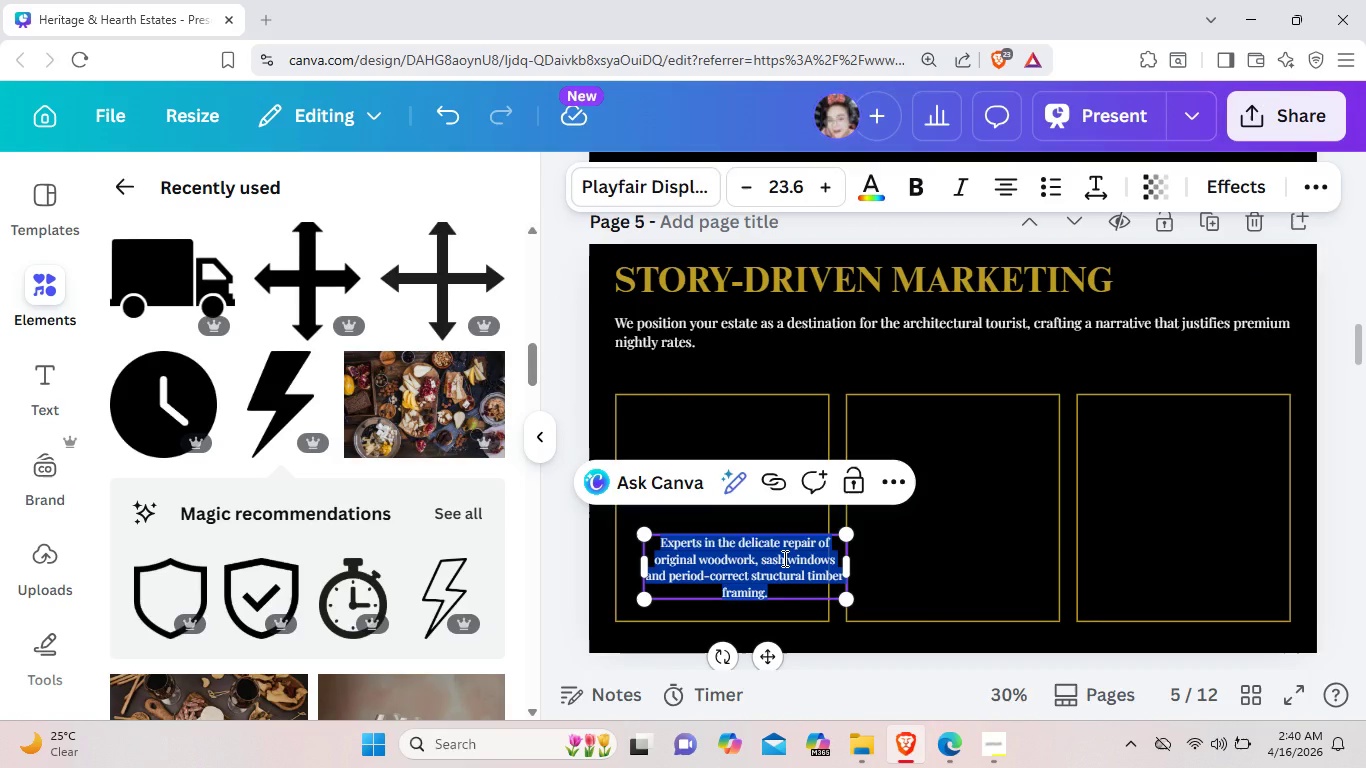 
key(Backspace)
type(We conduct deep research into your )
 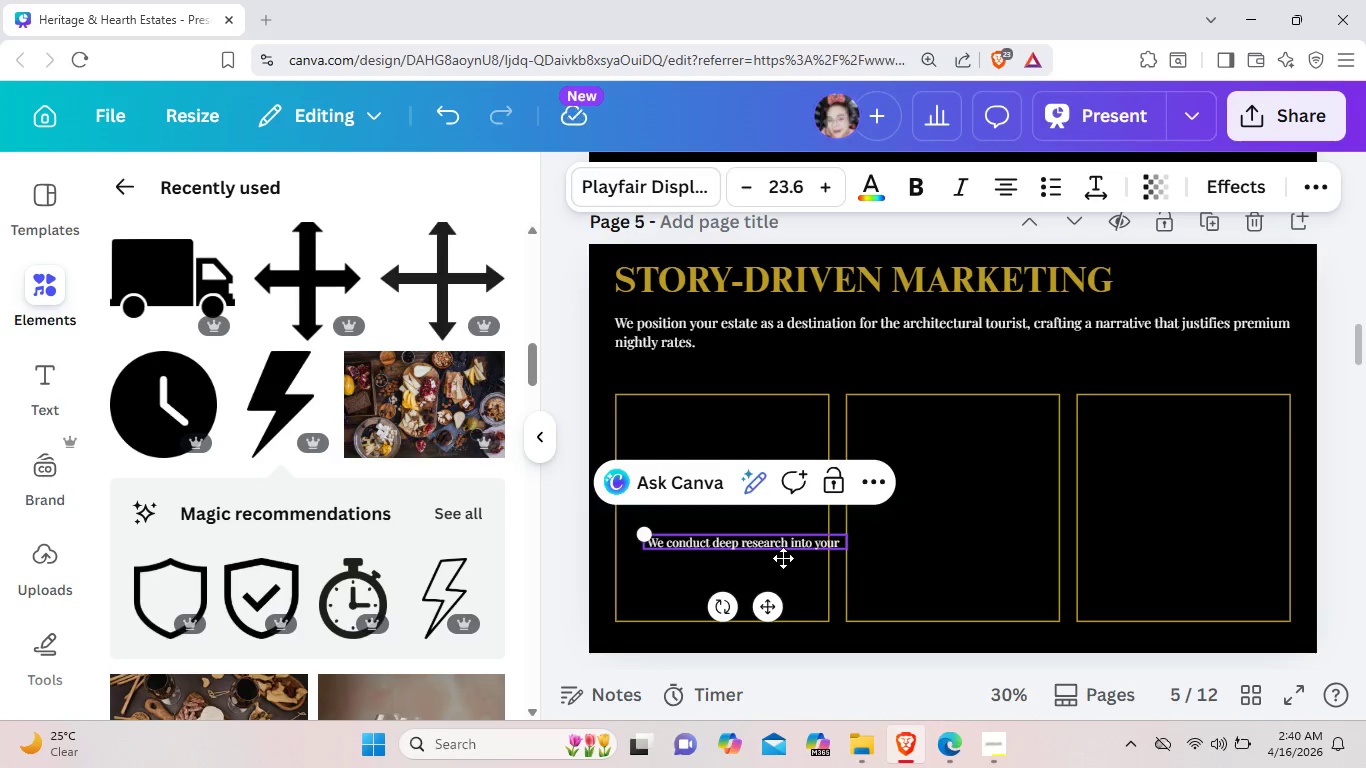 
type(home;)
key(Backspace)
type('s lincage to develop a compeling)
 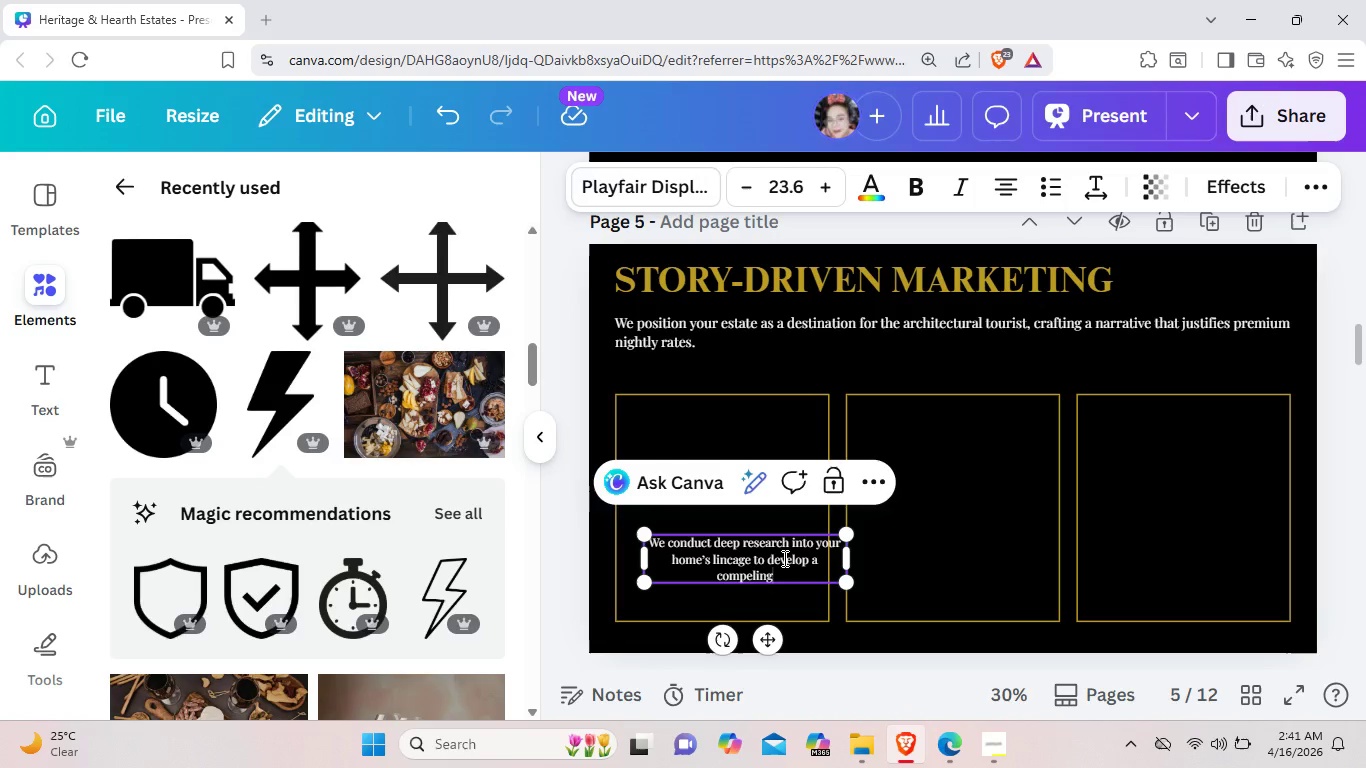 
key(Backspace)
key(Backspace)
key(Backspace)
type(ling :origin)
key(Backspace)
key(Backspace)
key(Backspace)
key(Backspace)
key(Backspace)
key(Backspace)
type( c)
 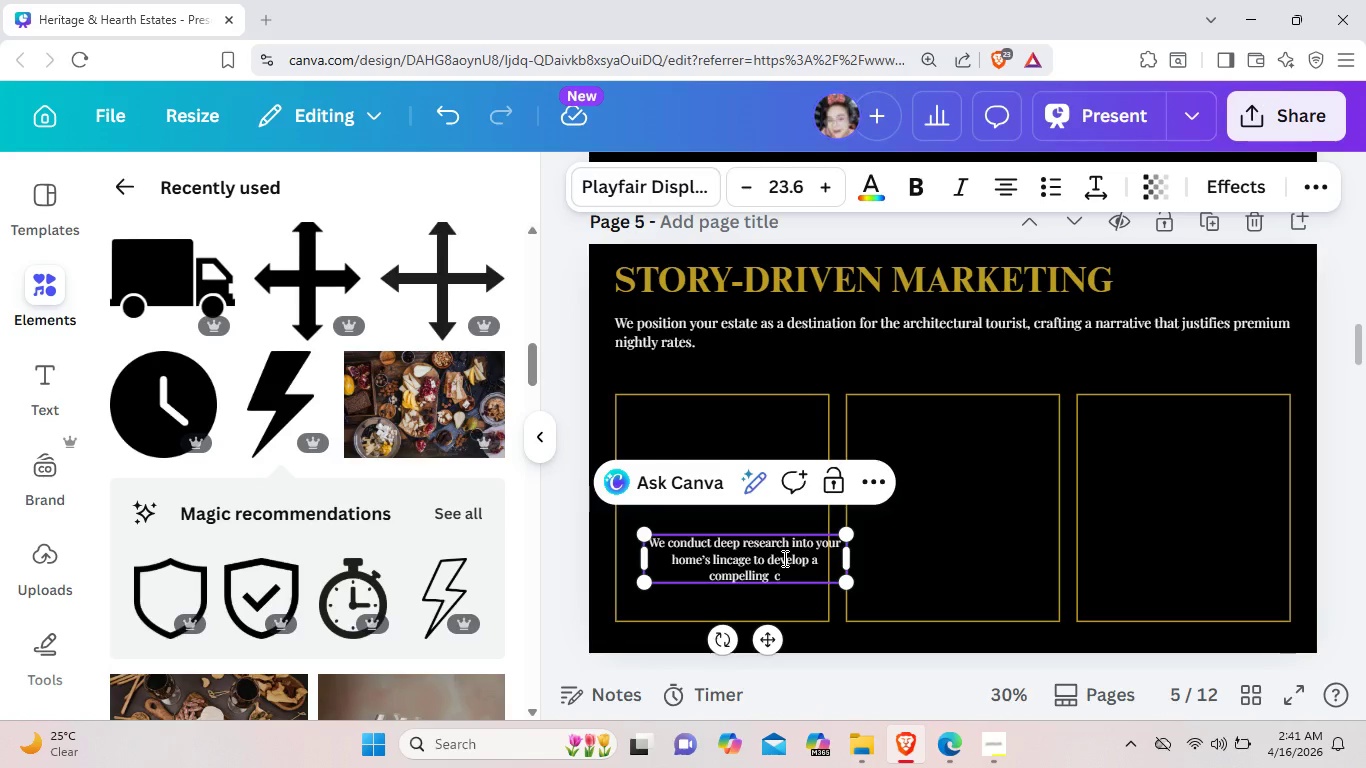 
wait(15.22)
 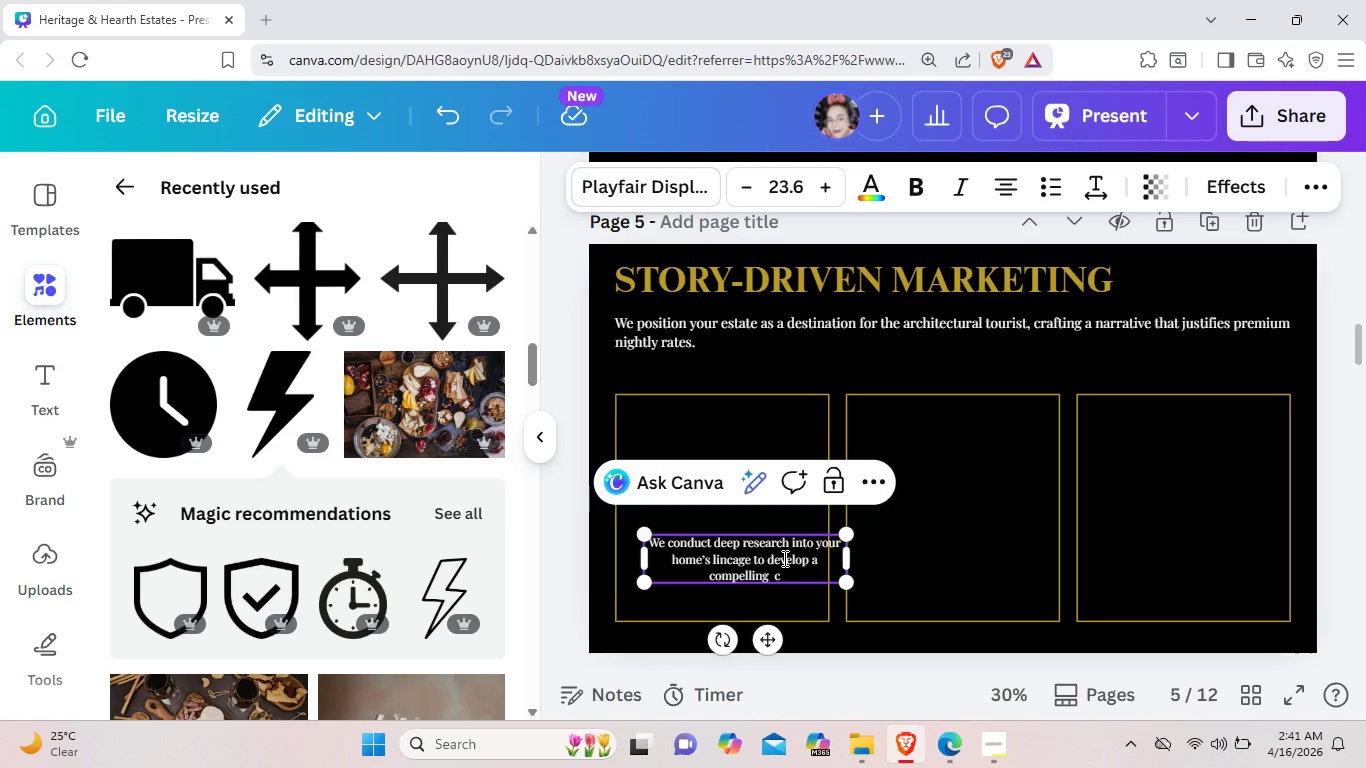 
key(Backspace)
type("origin story" This H)
key(Backspace)
type(hosto)
key(Backspace)
key(Backspace)
 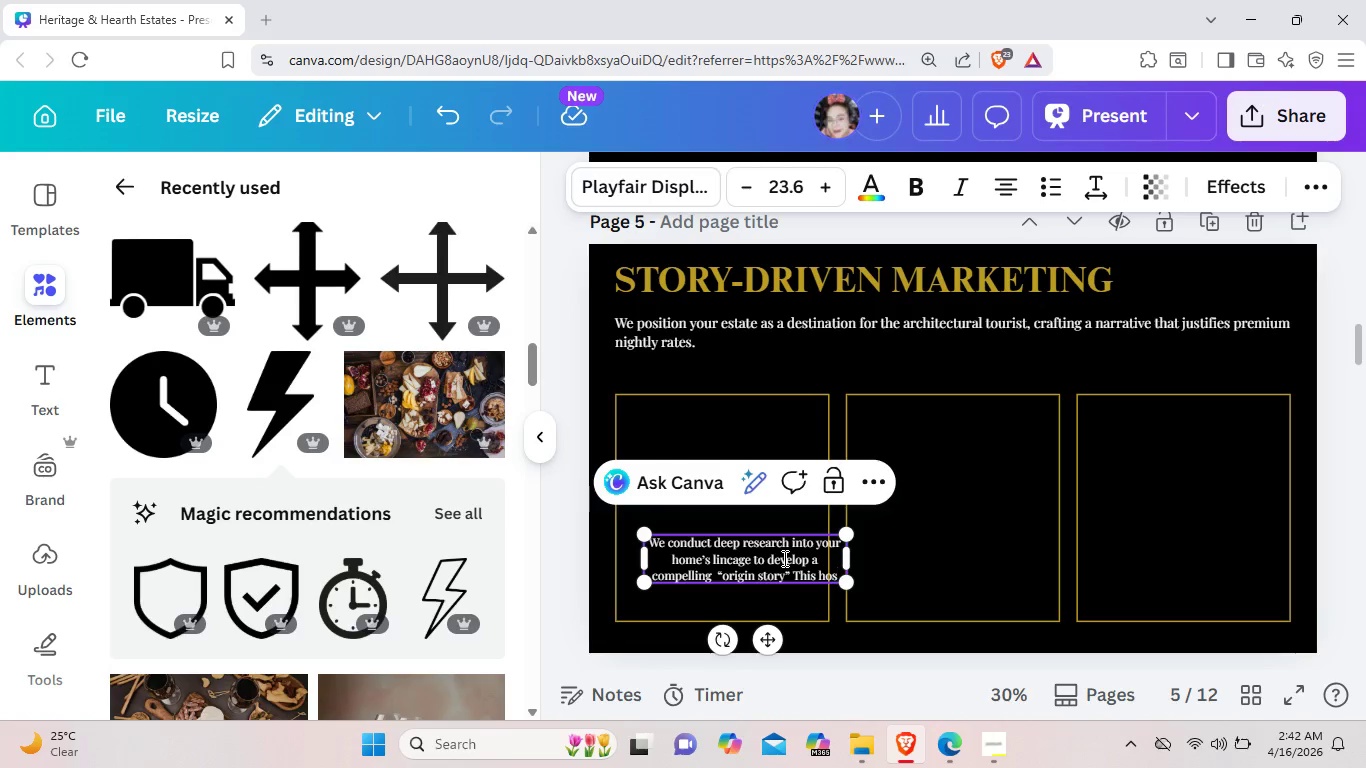 
key(Backspace)
key(Backspace)
type(istorical contect)
key(Backspace)
key(Backspace)
type(xt tras)
key(Backspace)
type(nsform a simple stay into cultural experience that resonates with high-net worth travelers)
 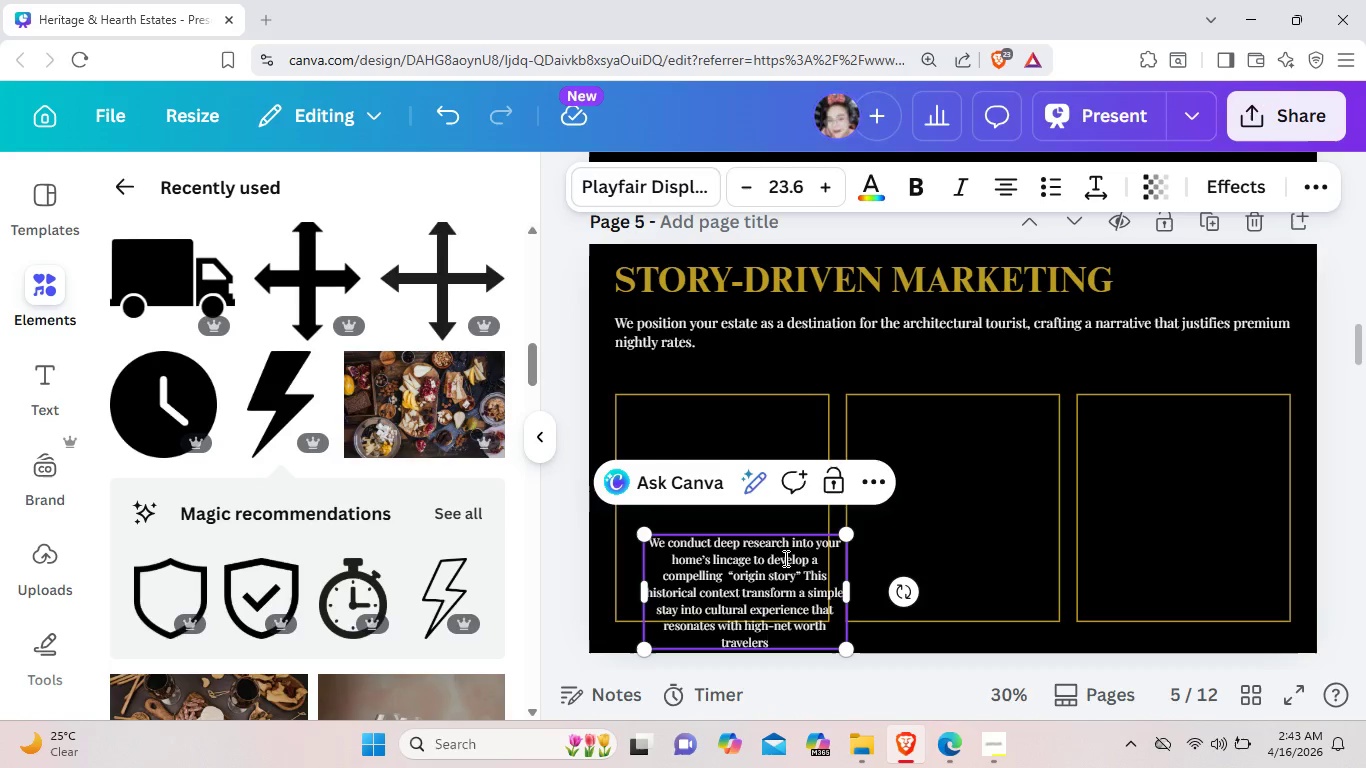 
wait(5.41)
 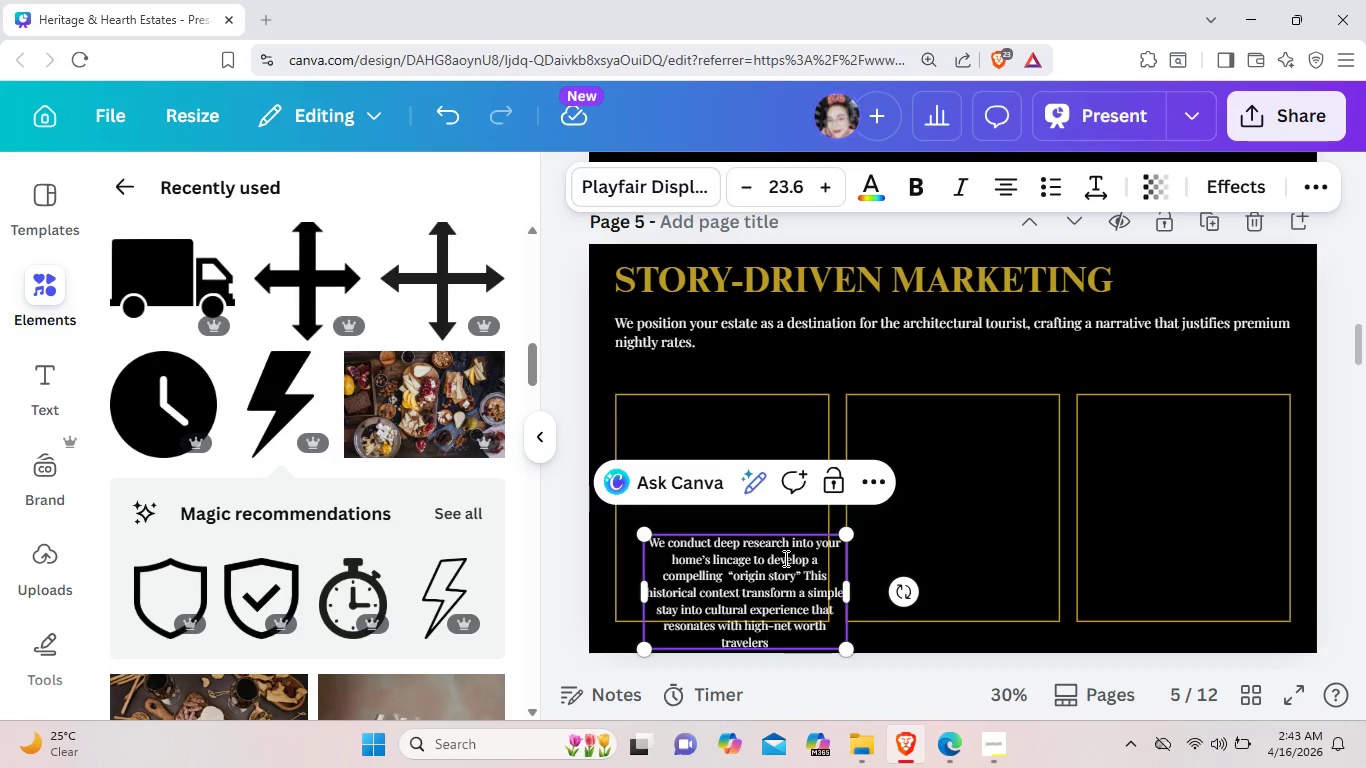 
key(Period)
 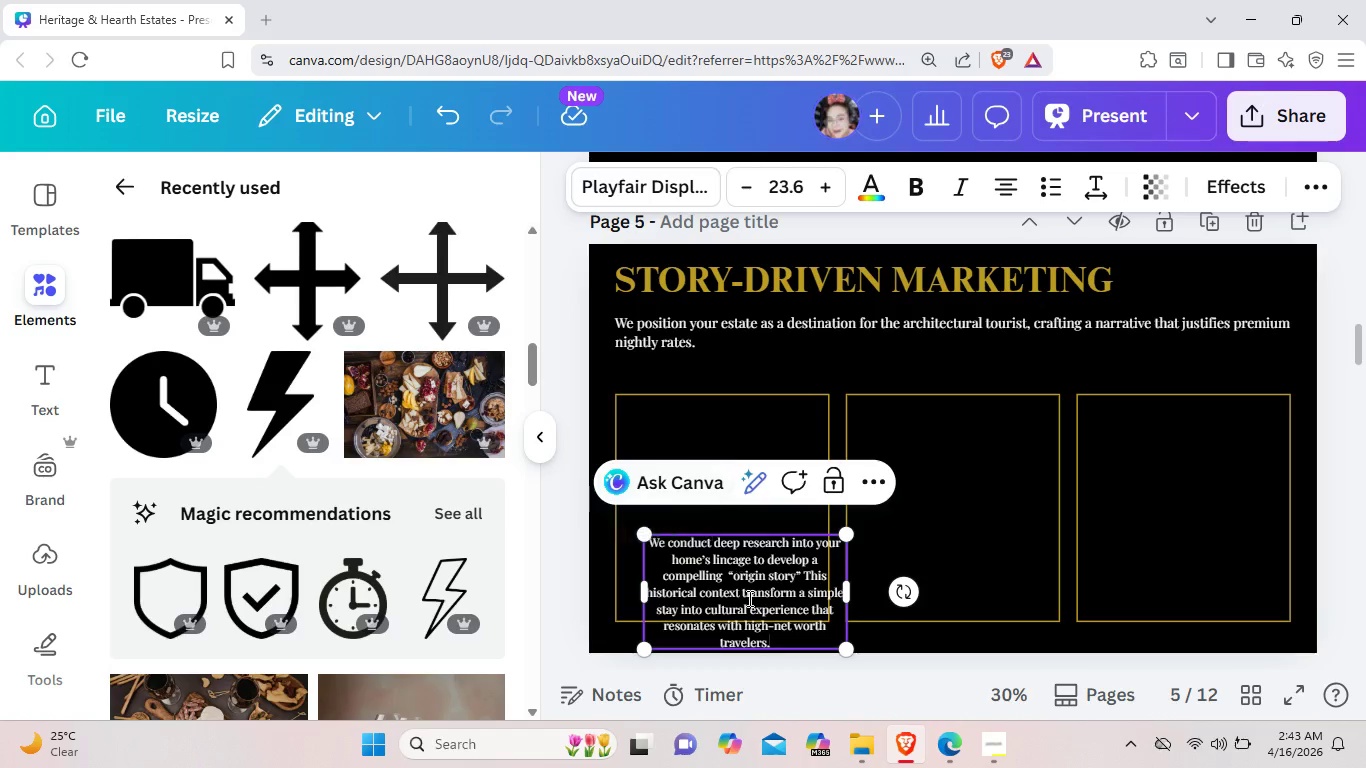 
left_click_drag(start_coordinate=[755, 604], to_coordinate=[740, 496])
 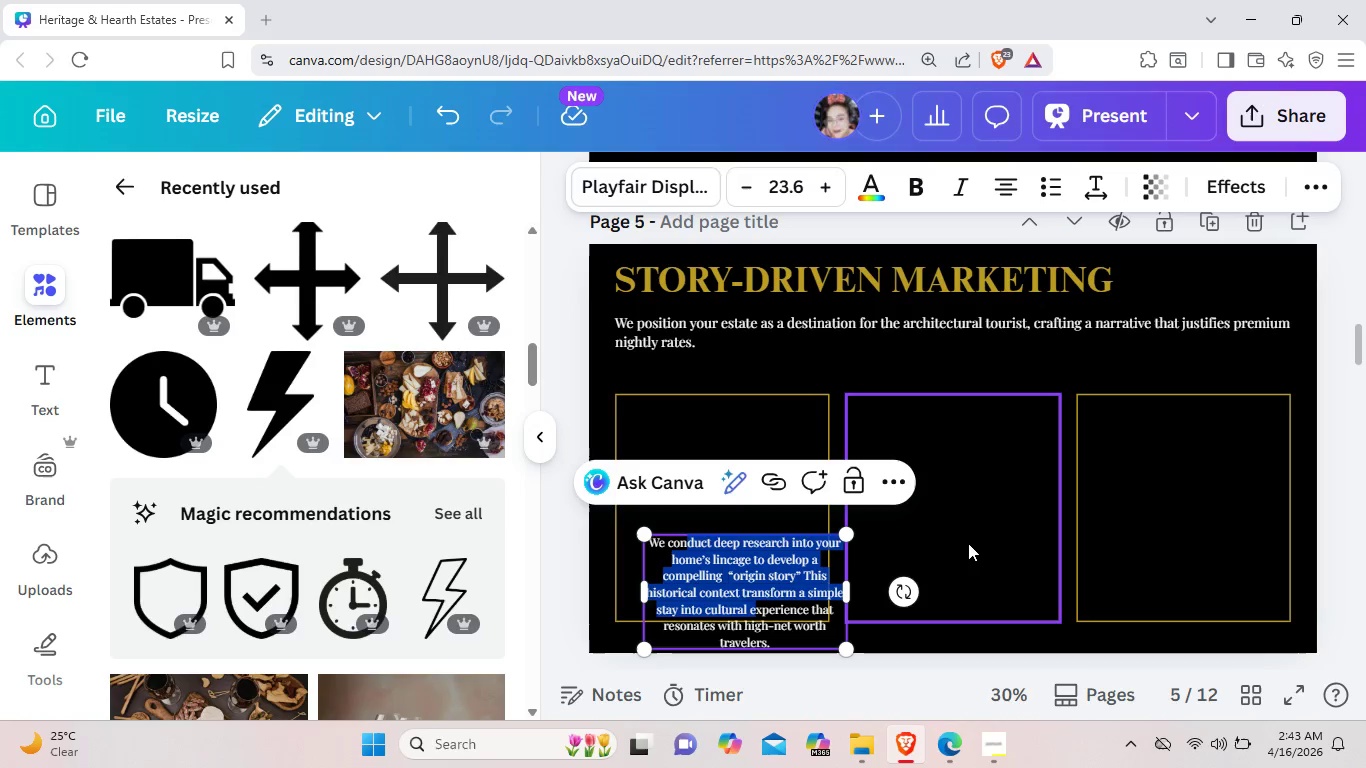 
left_click([967, 545])
 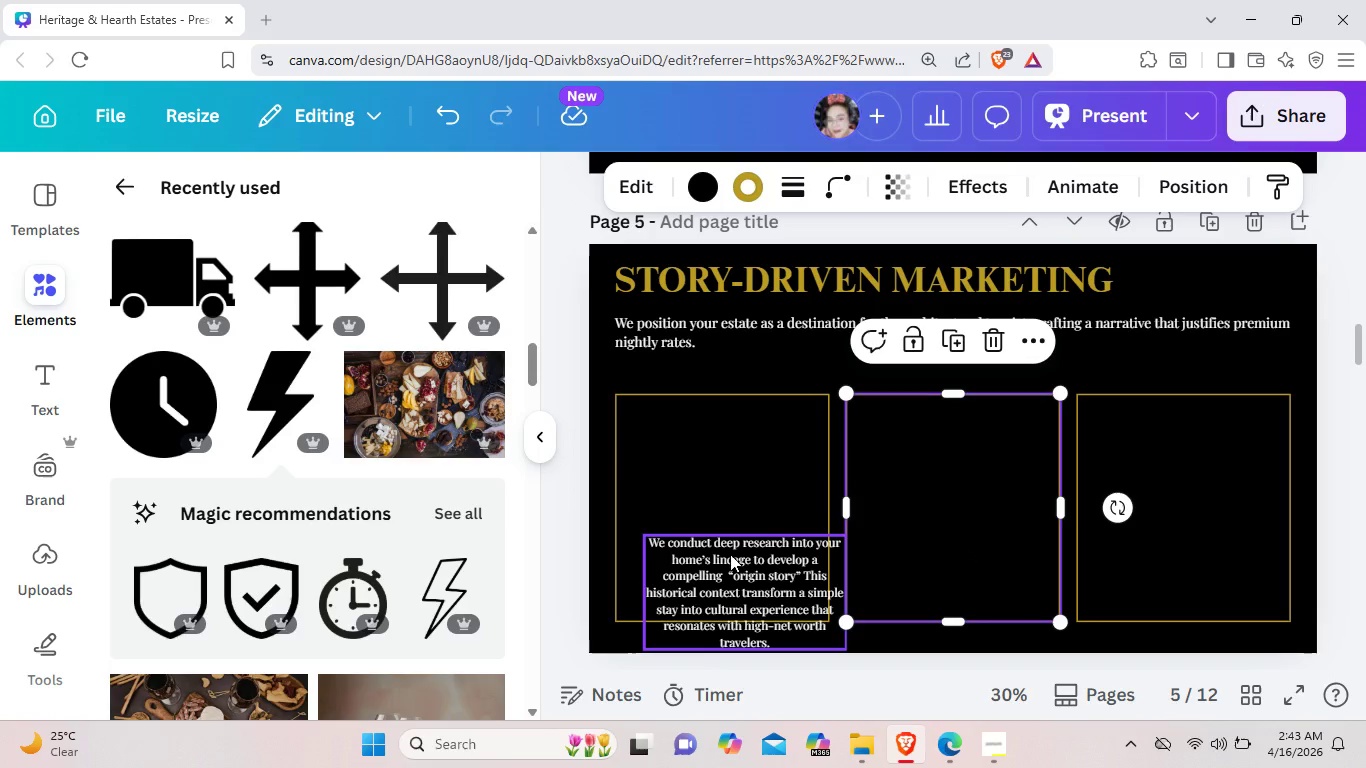 
left_click_drag(start_coordinate=[739, 593], to_coordinate=[722, 561])
 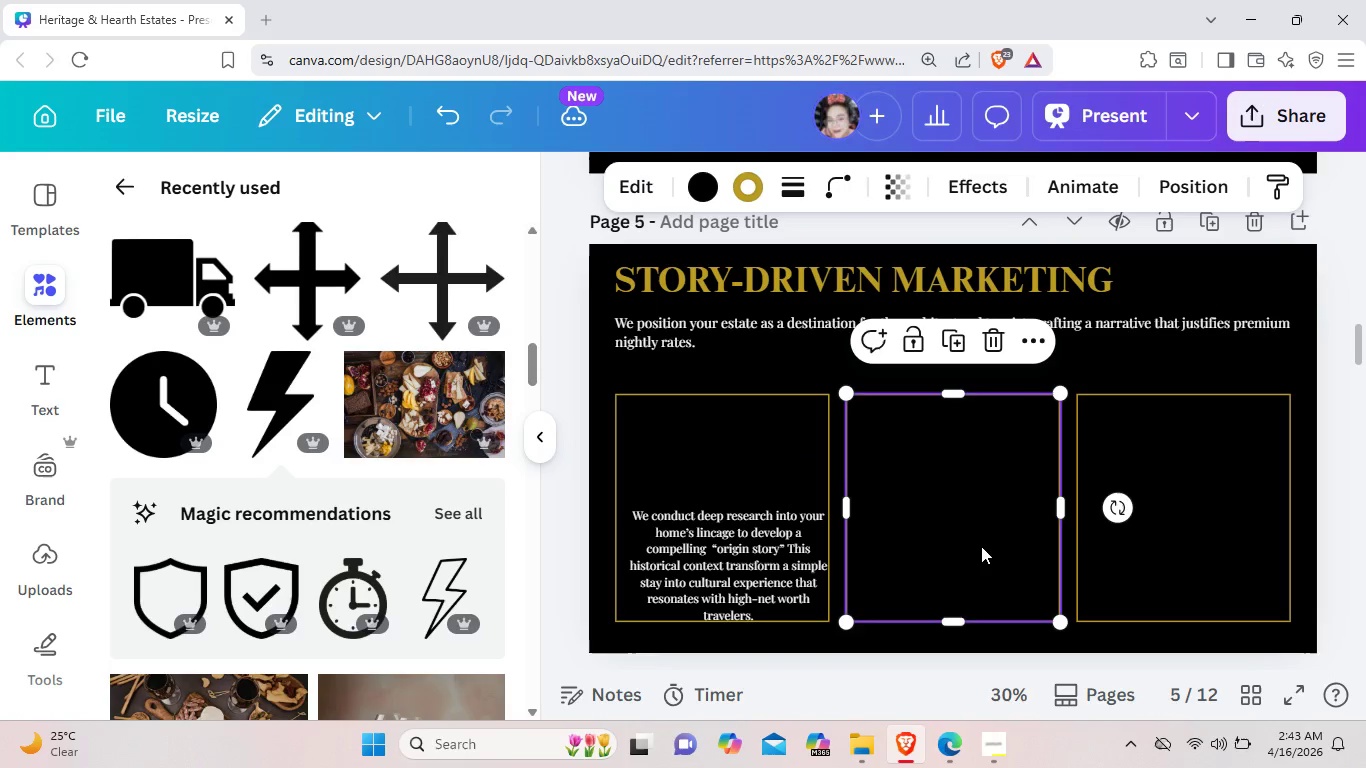 
left_click([981, 546])
 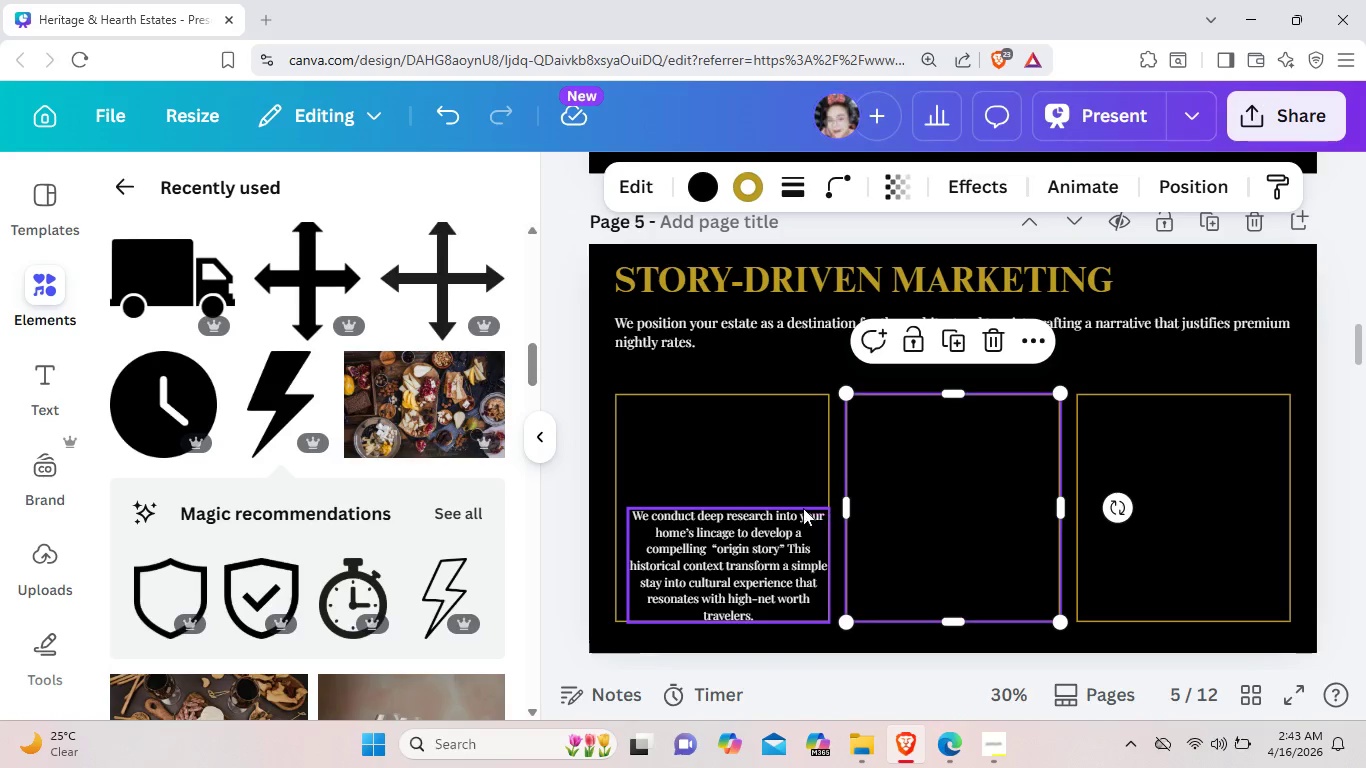 
scroll: coordinate [800, 508], scroll_direction: down, amount: 2.0
 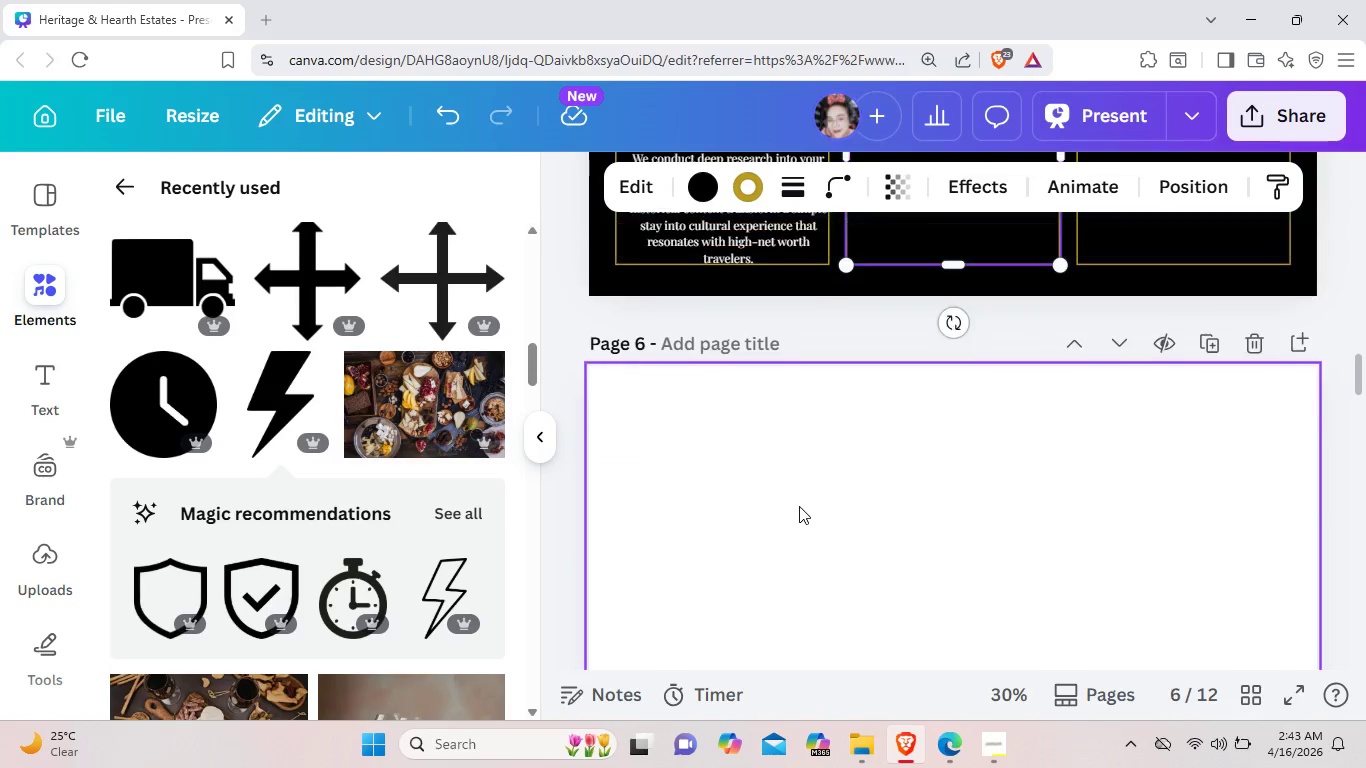 
scroll: coordinate [799, 506], scroll_direction: up, amount: 2.0
 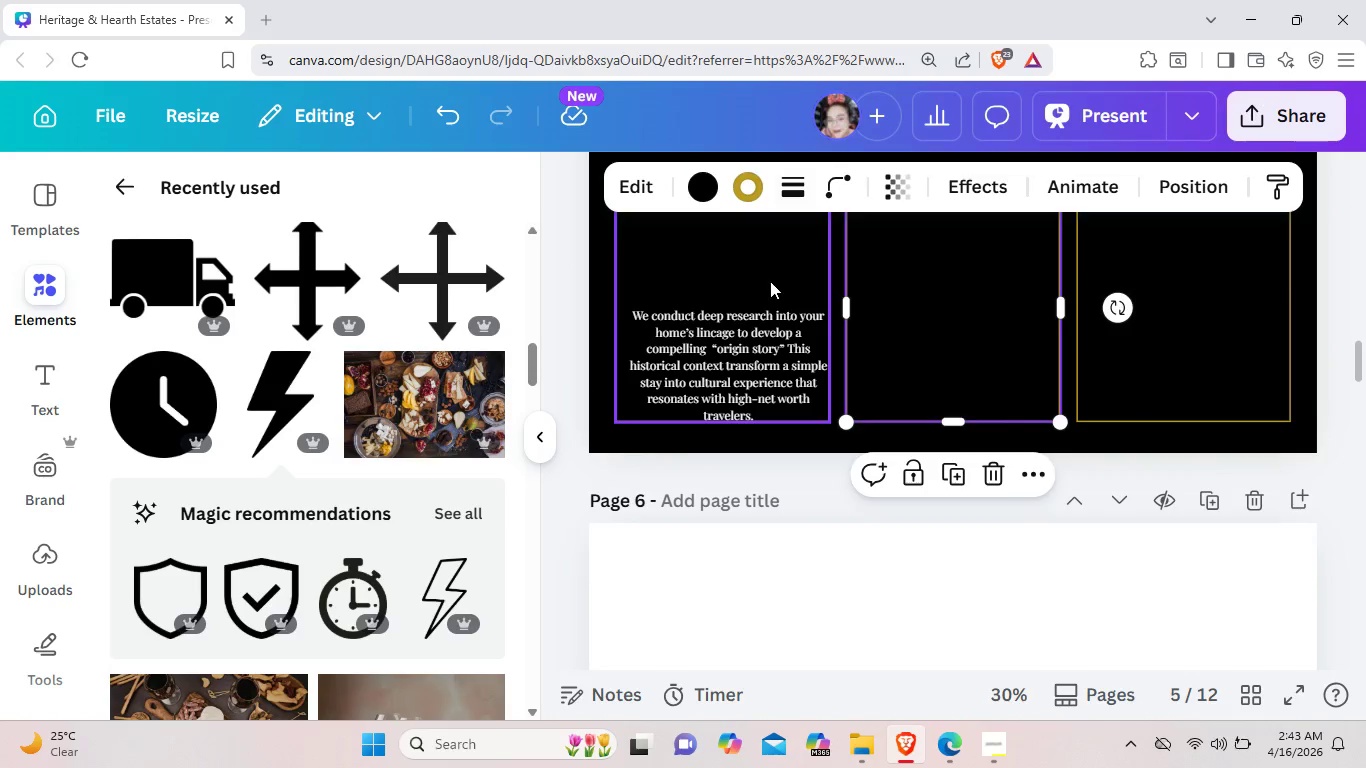 
left_click([770, 281])
 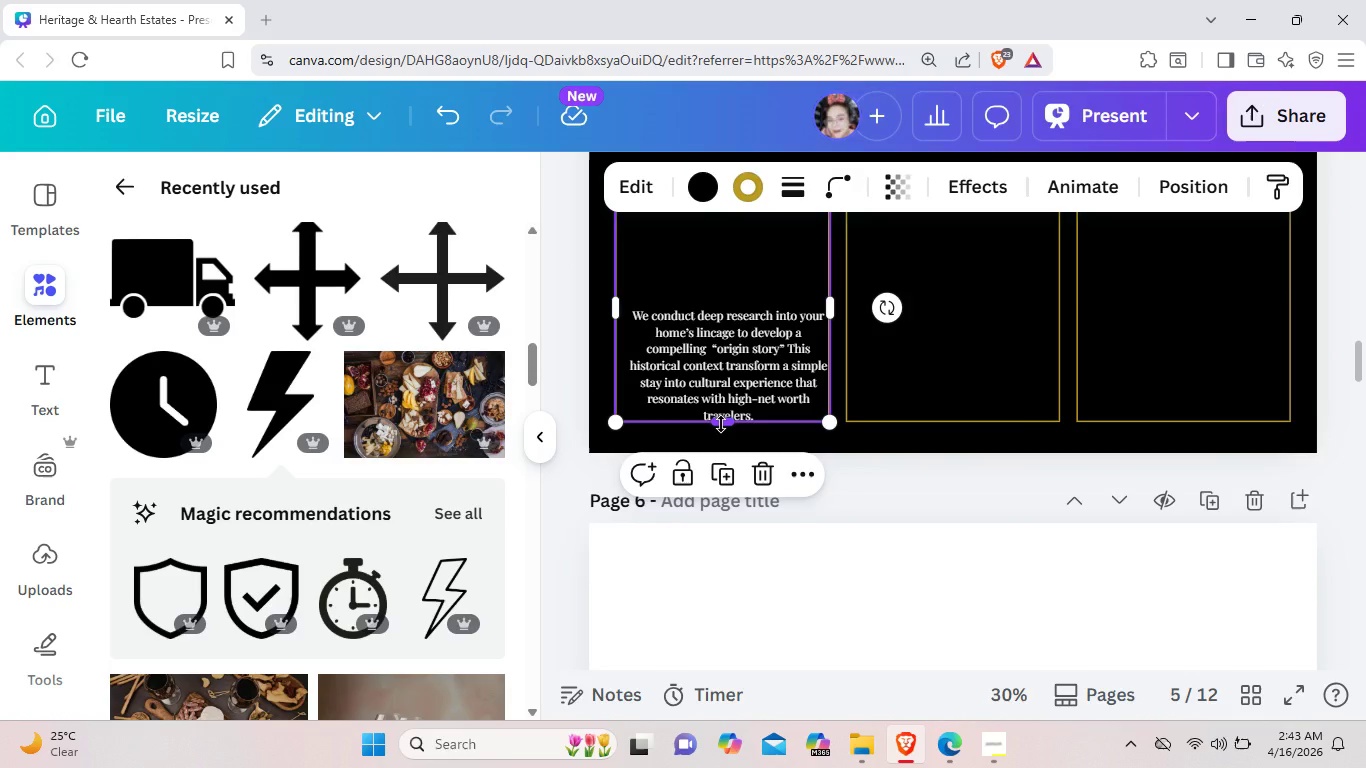 
left_click_drag(start_coordinate=[721, 424], to_coordinate=[721, 433])
 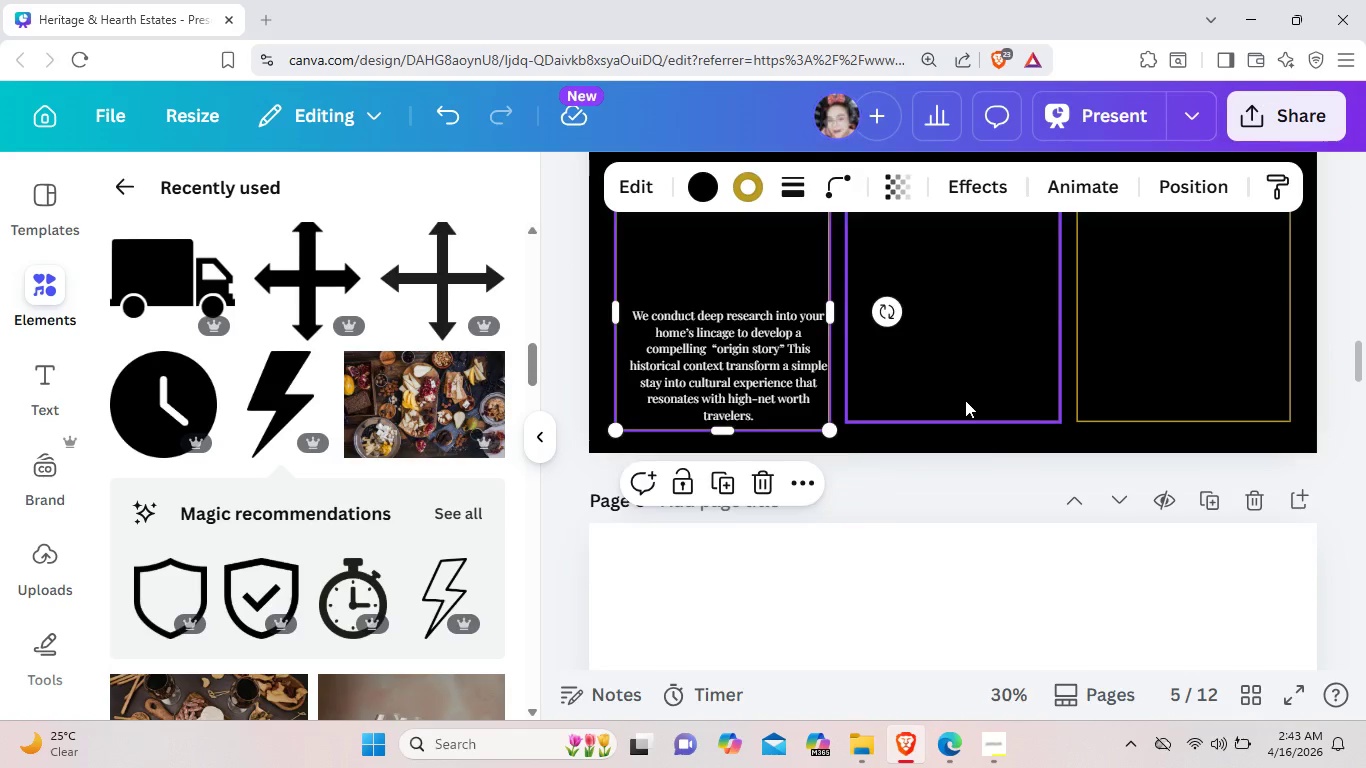 
left_click([965, 400])
 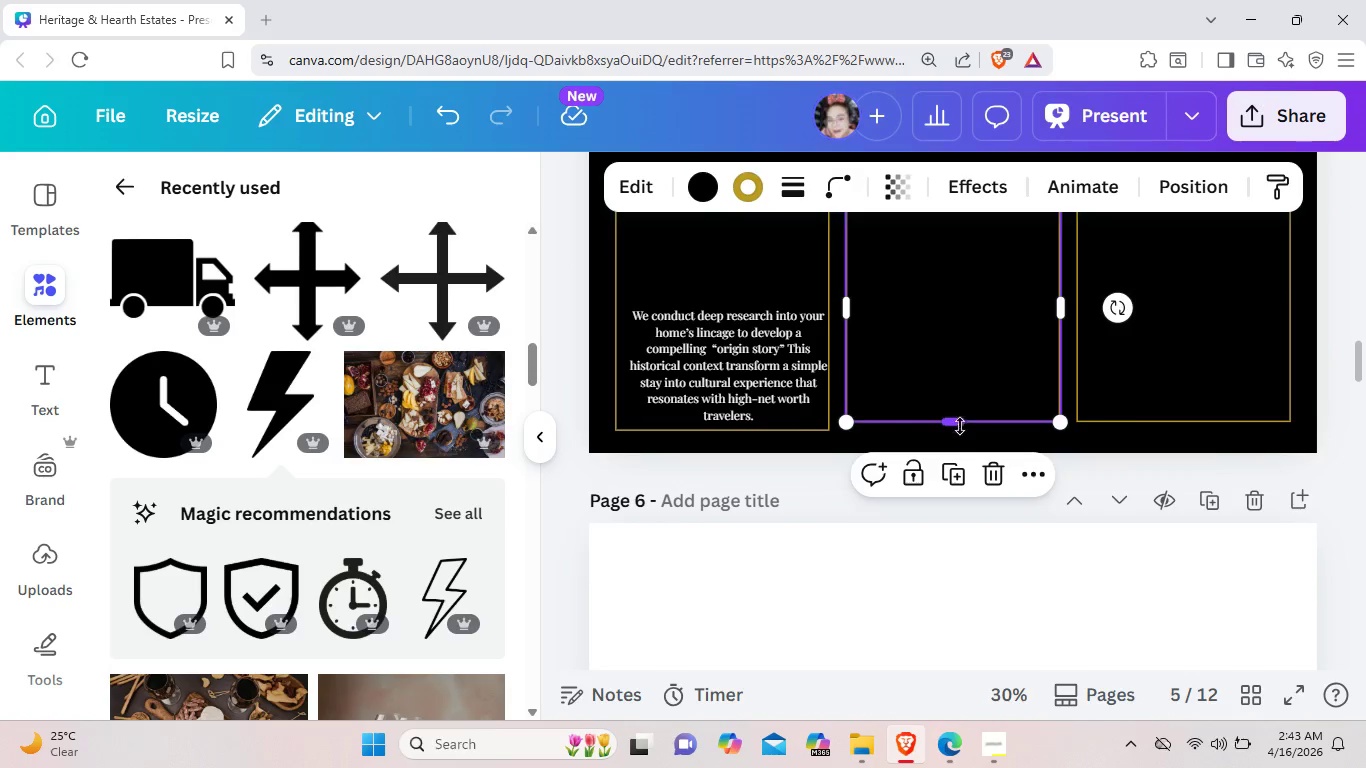 
left_click_drag(start_coordinate=[961, 420], to_coordinate=[959, 429])
 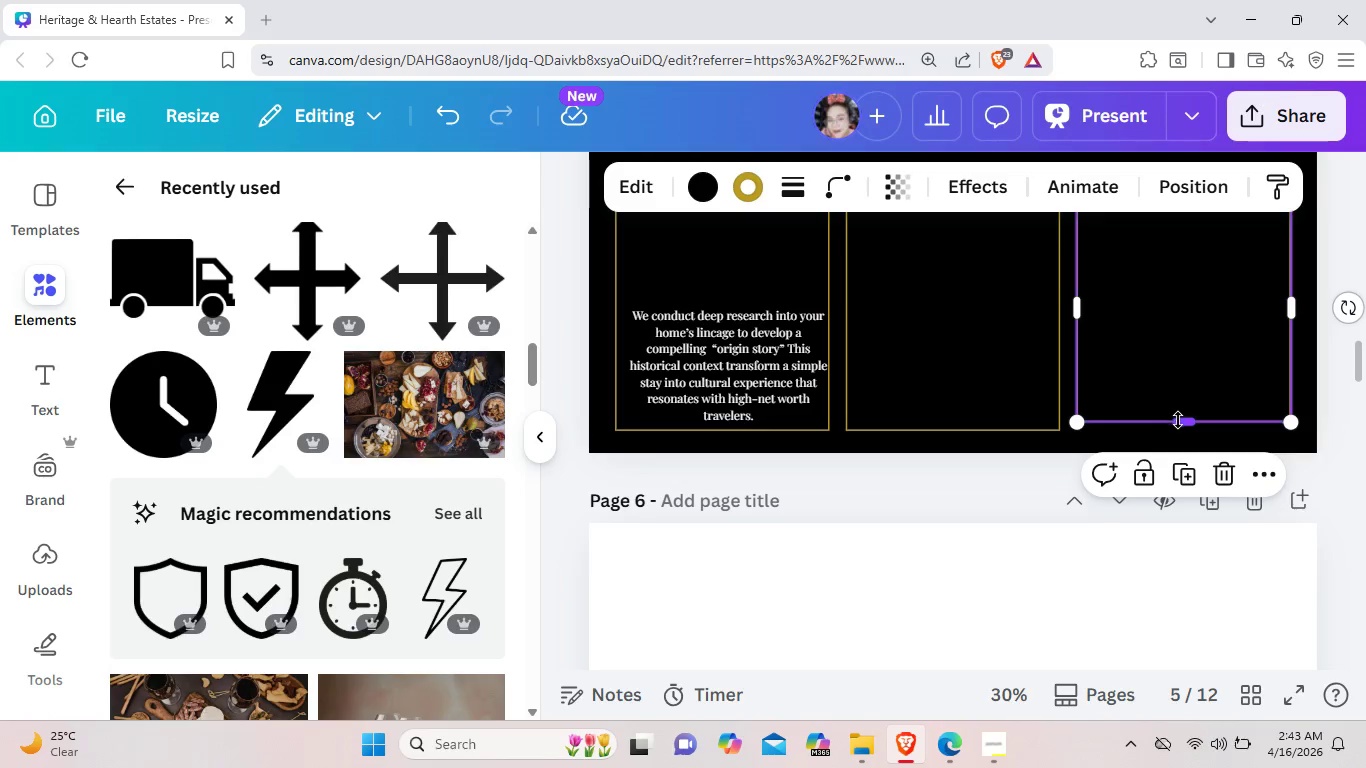 
left_click_drag(start_coordinate=[1180, 420], to_coordinate=[1179, 433])
 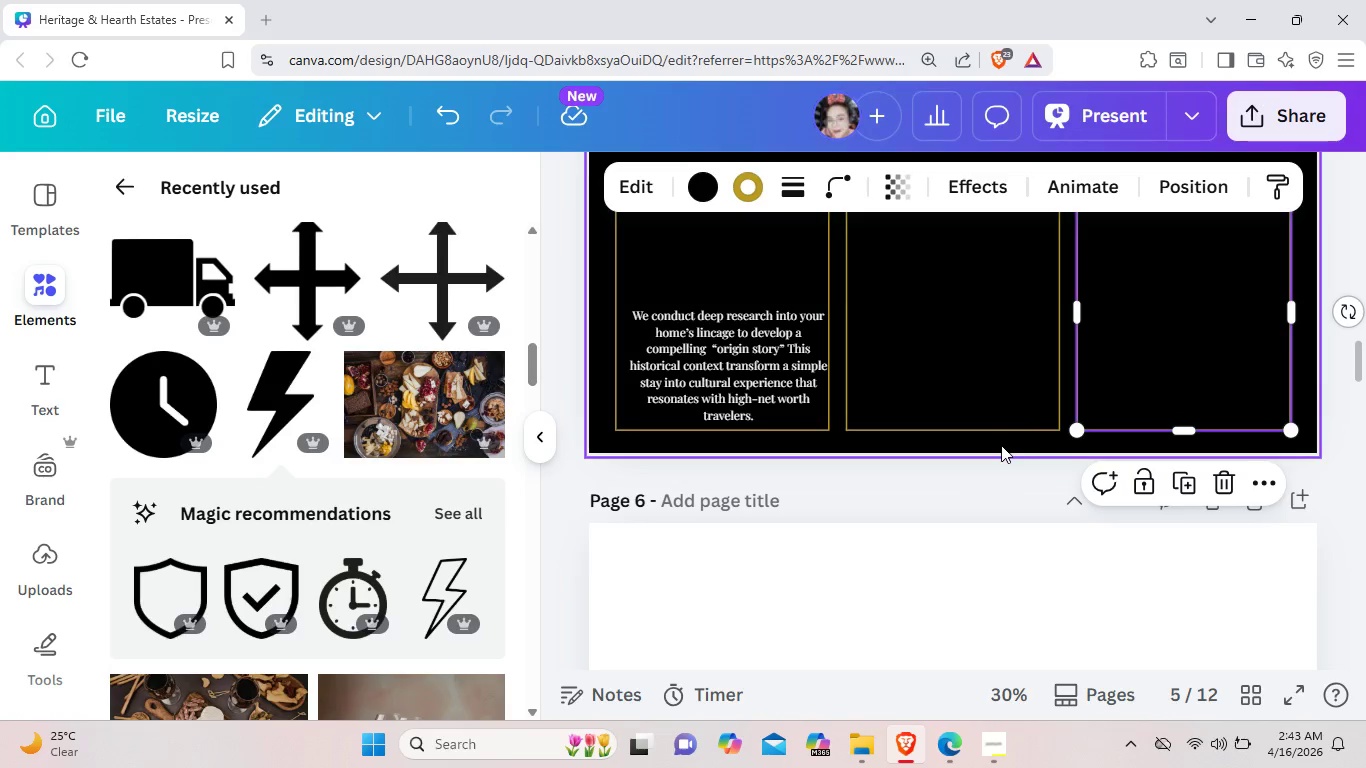 
left_click([1001, 445])
 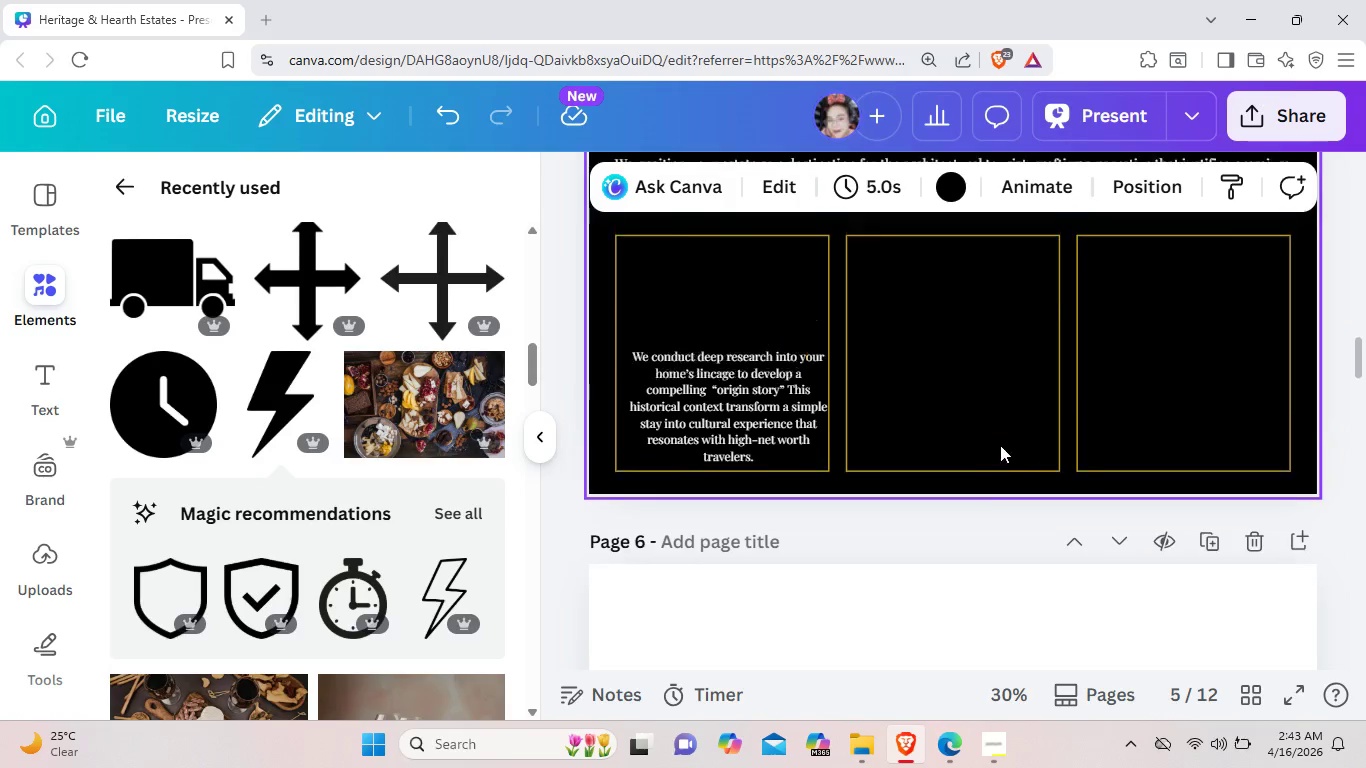 
scroll: coordinate [1000, 445], scroll_direction: up, amount: 2.0
 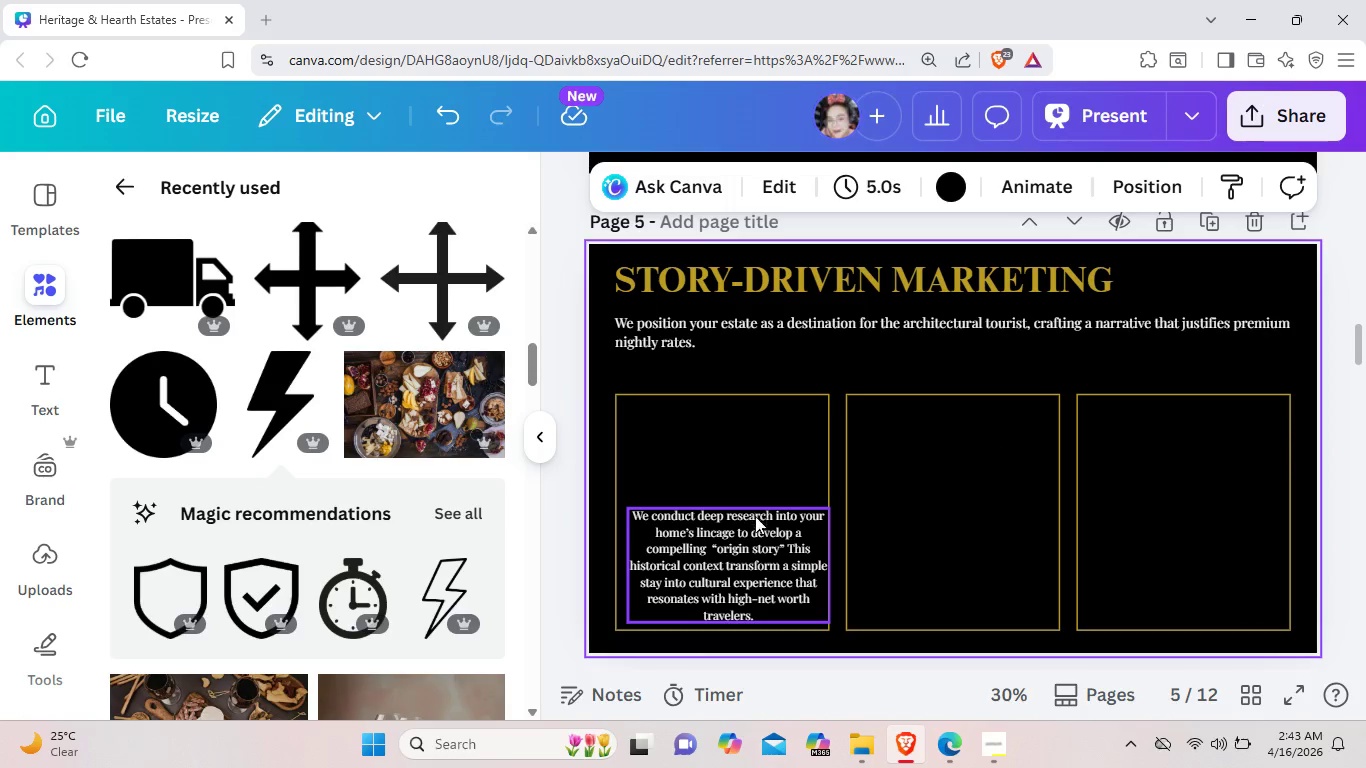 
left_click_drag(start_coordinate=[750, 521], to_coordinate=[743, 518])
 